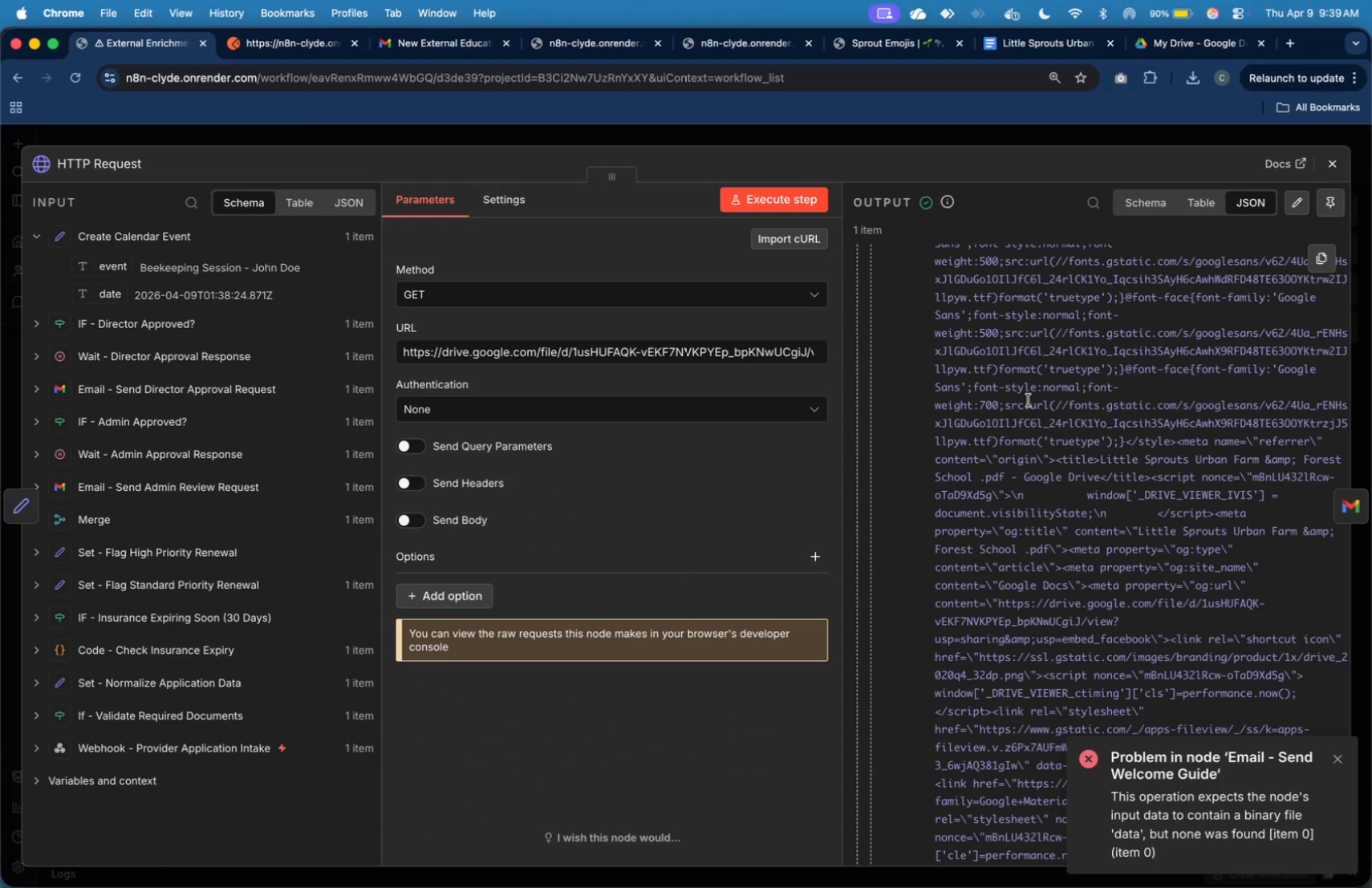 
left_click([1330, 167])
 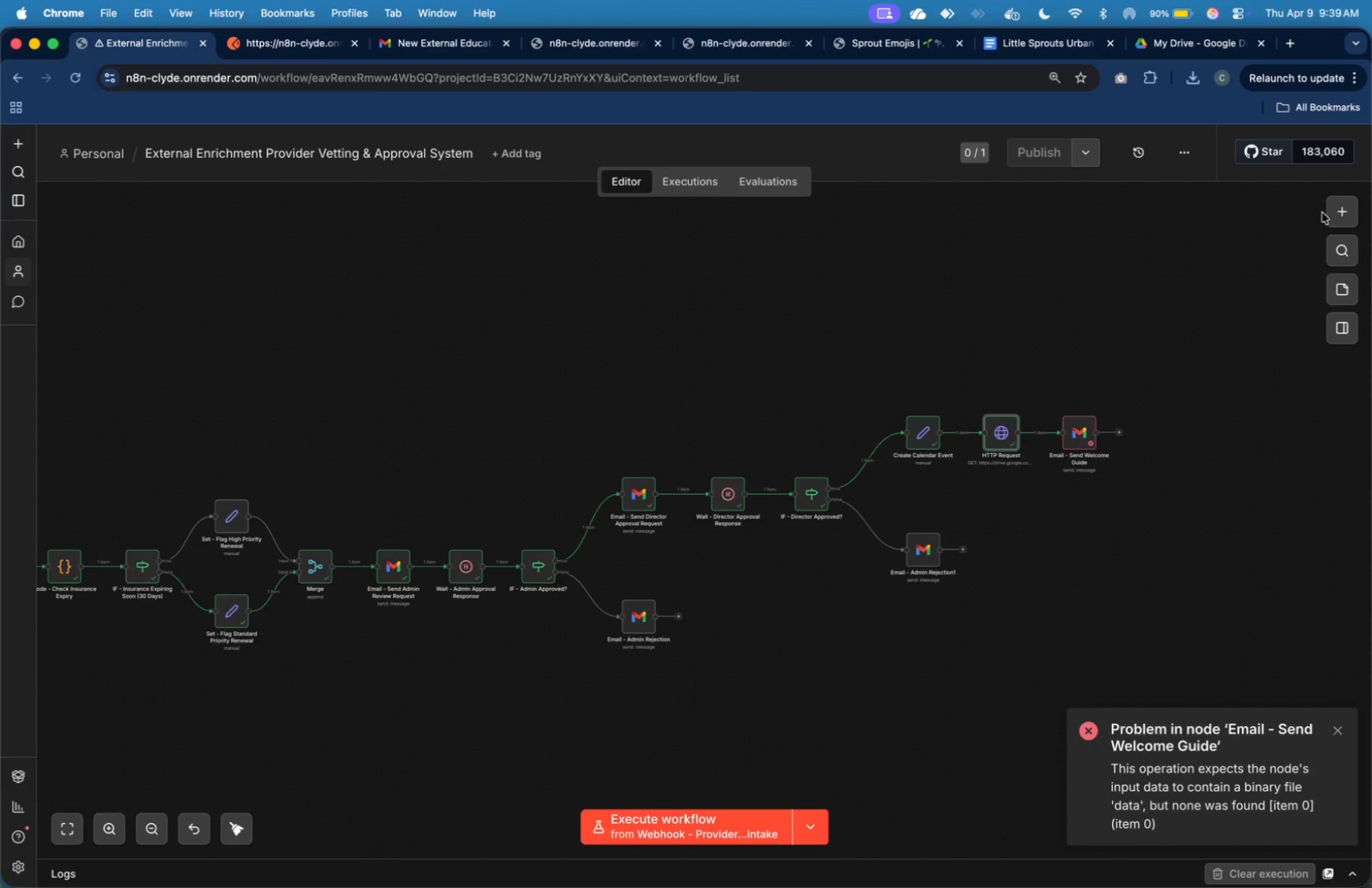 
wait(11.44)
 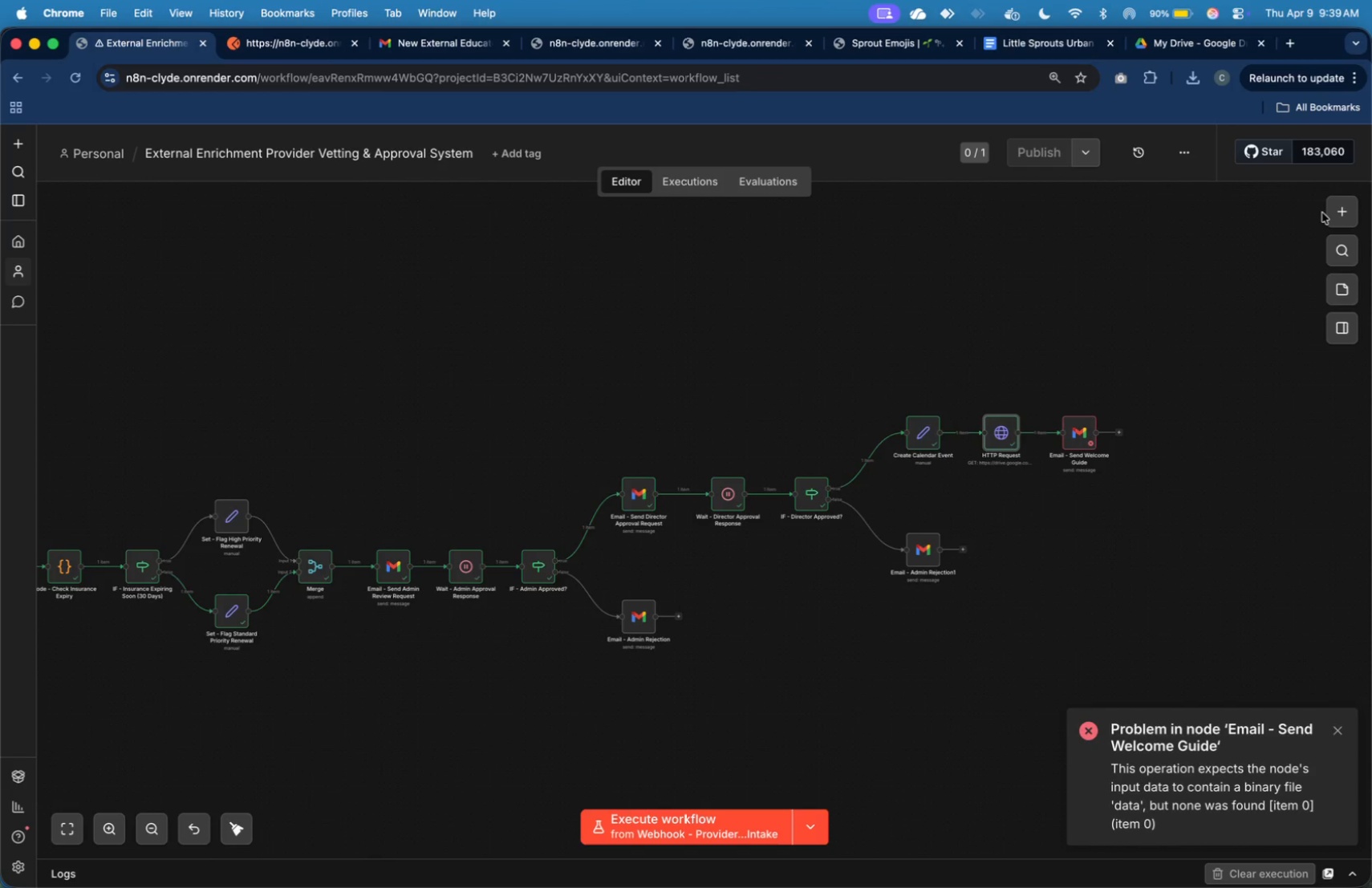 
double_click([1075, 435])
 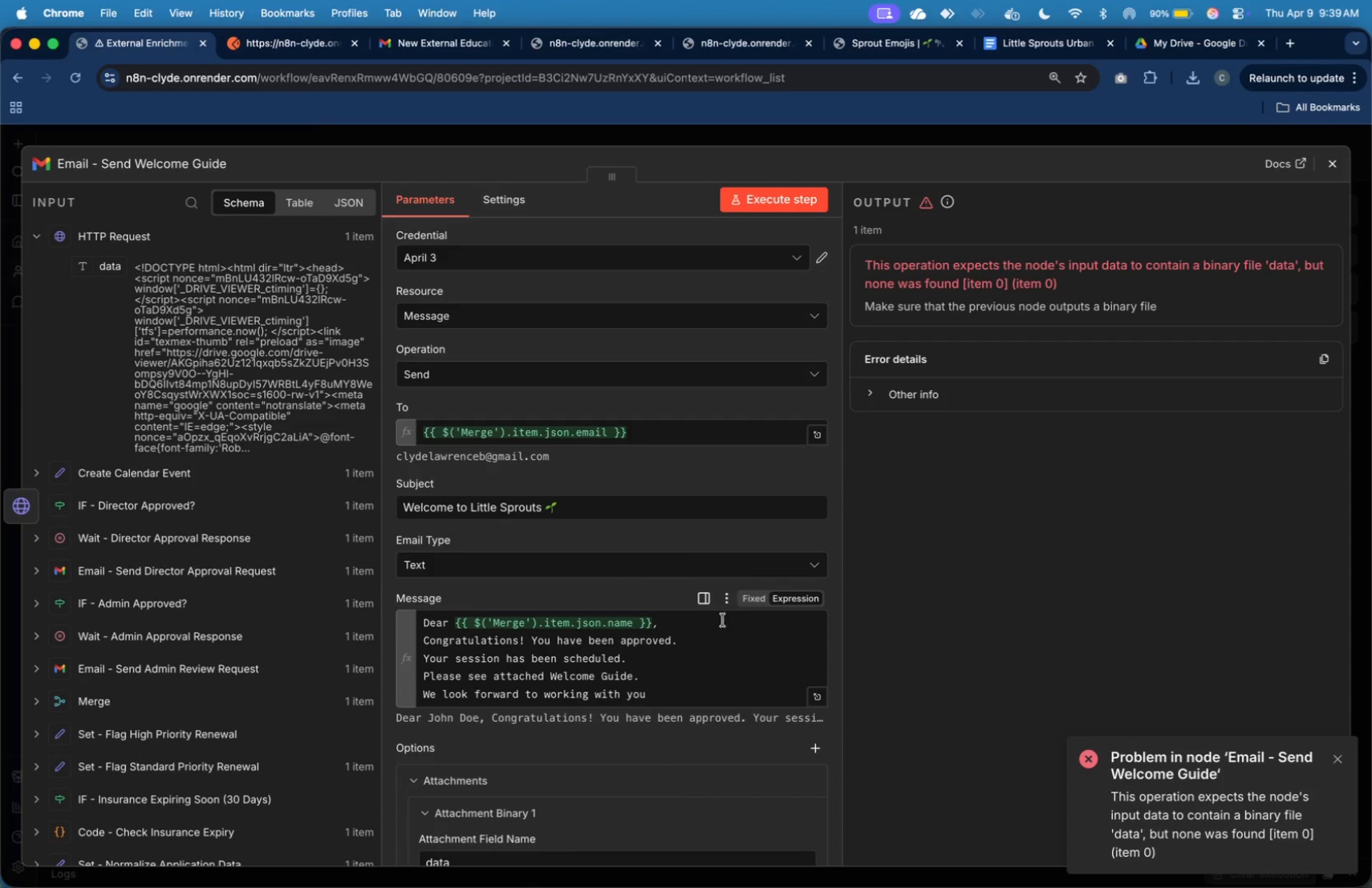 
scroll: coordinate [754, 733], scroll_direction: down, amount: 13.0
 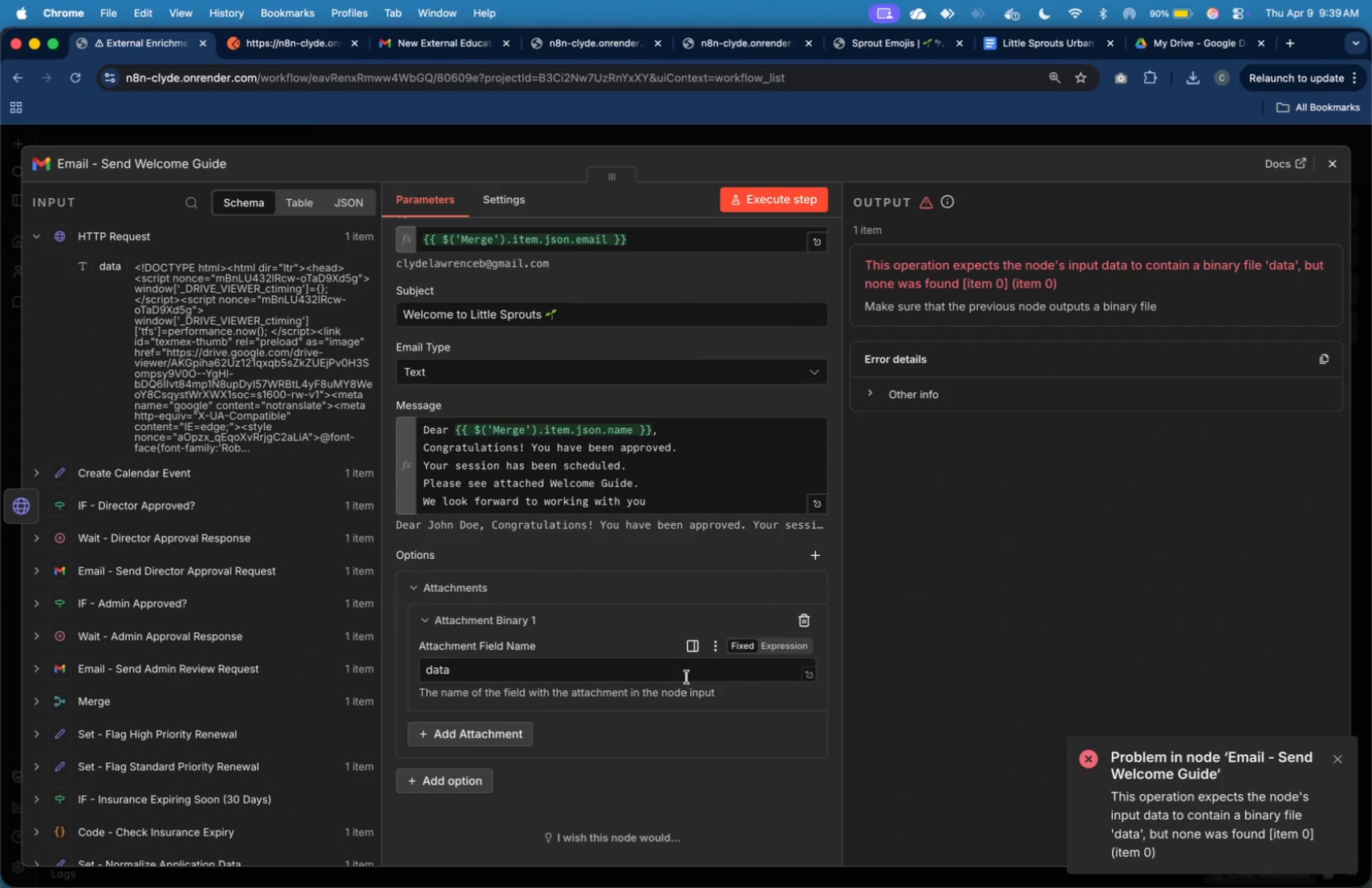 
left_click([685, 675])
 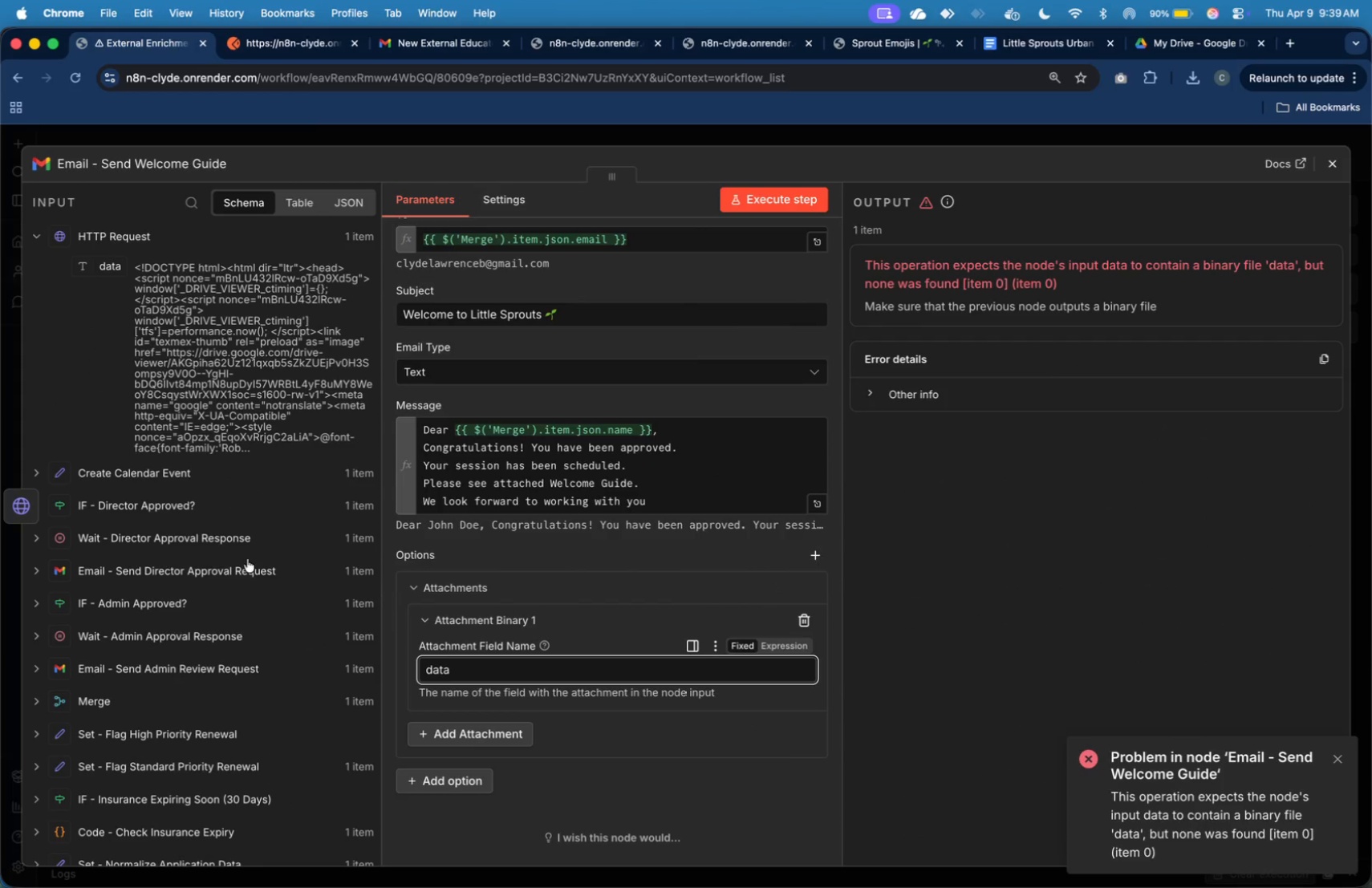 
scroll: coordinate [168, 529], scroll_direction: up, amount: 3.0
 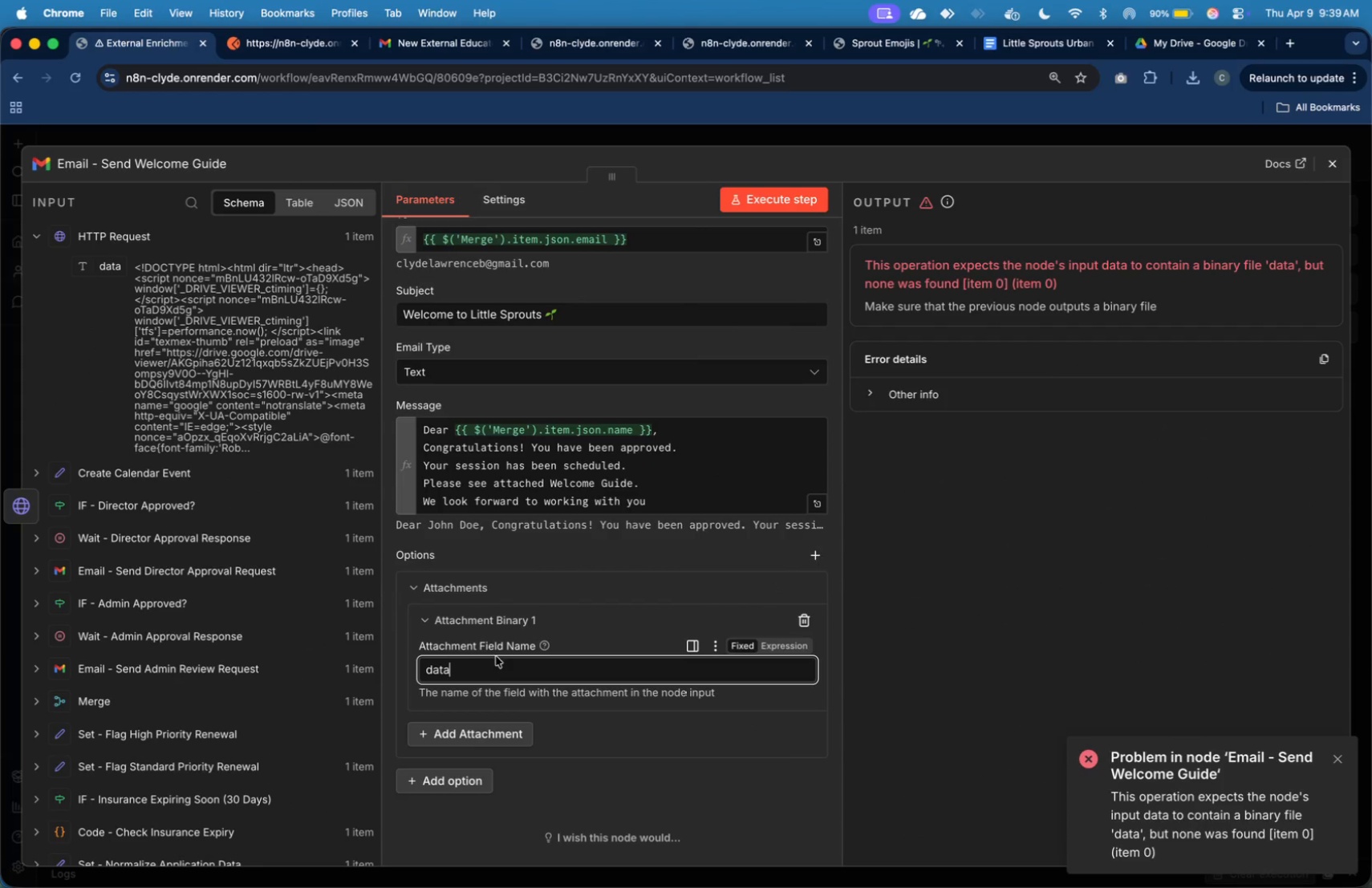 
left_click_drag(start_coordinate=[501, 666], to_coordinate=[417, 667])
 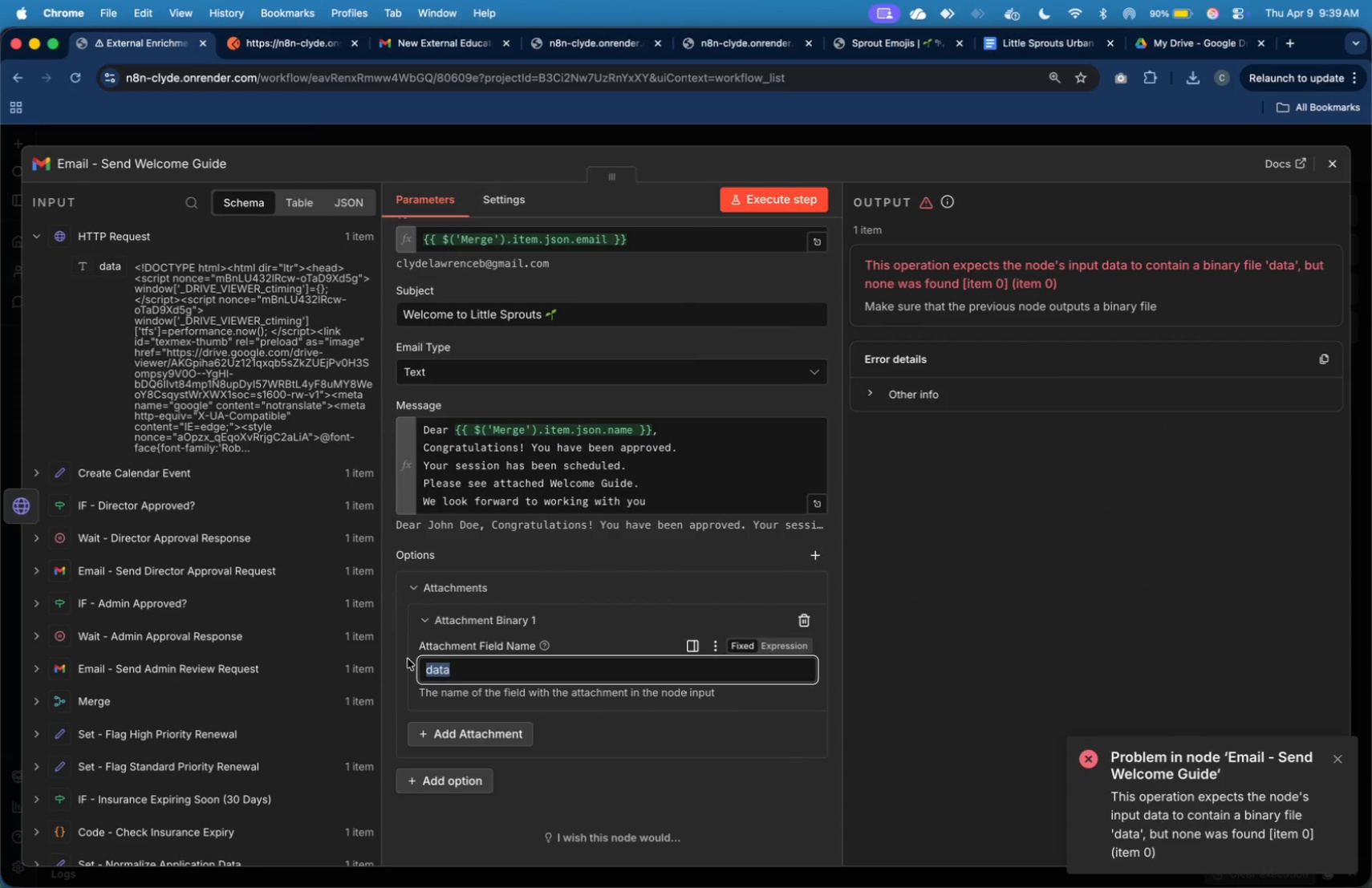 
key(Backspace)
 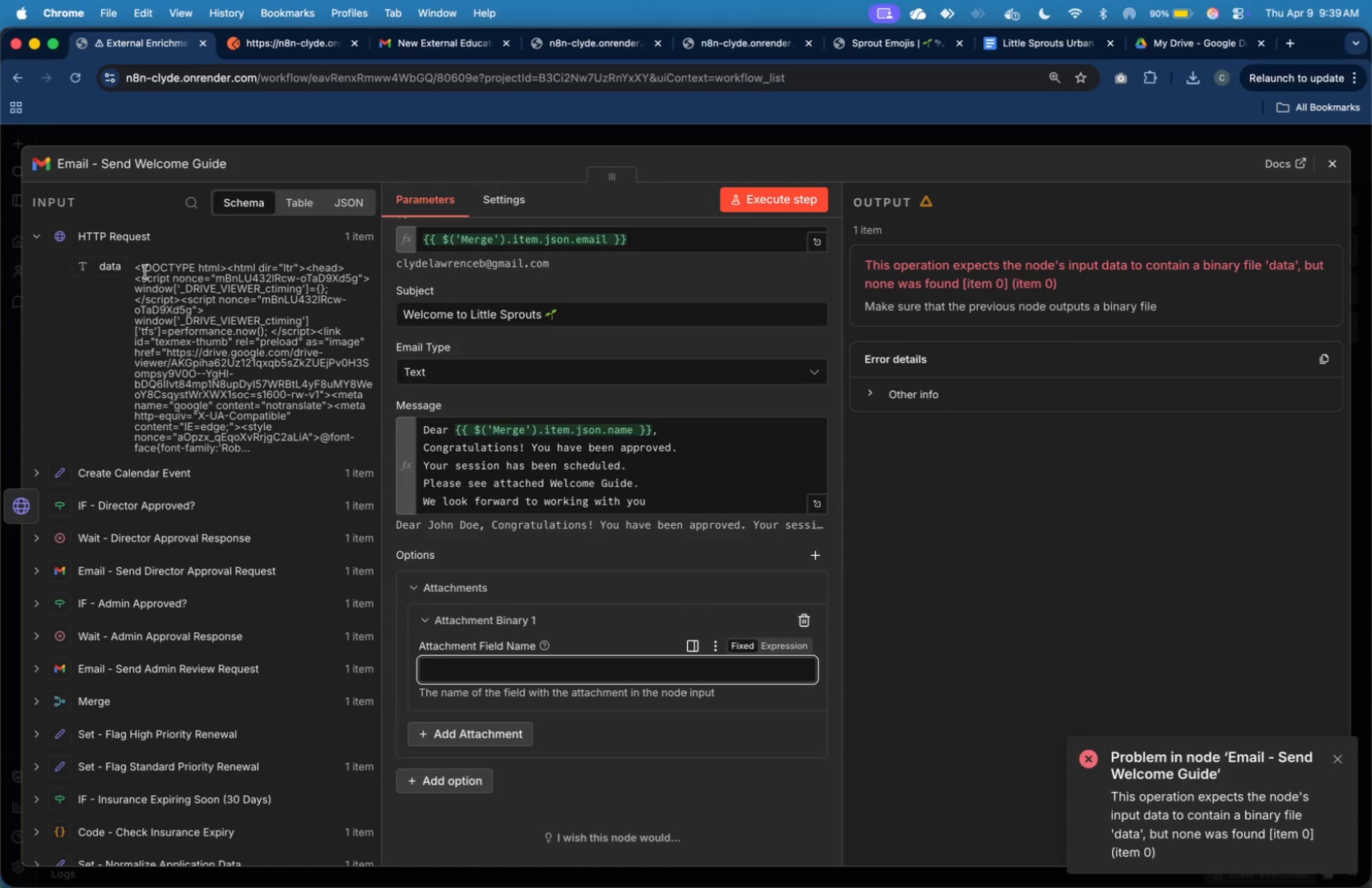 
left_click_drag(start_coordinate=[108, 270], to_coordinate=[476, 663])
 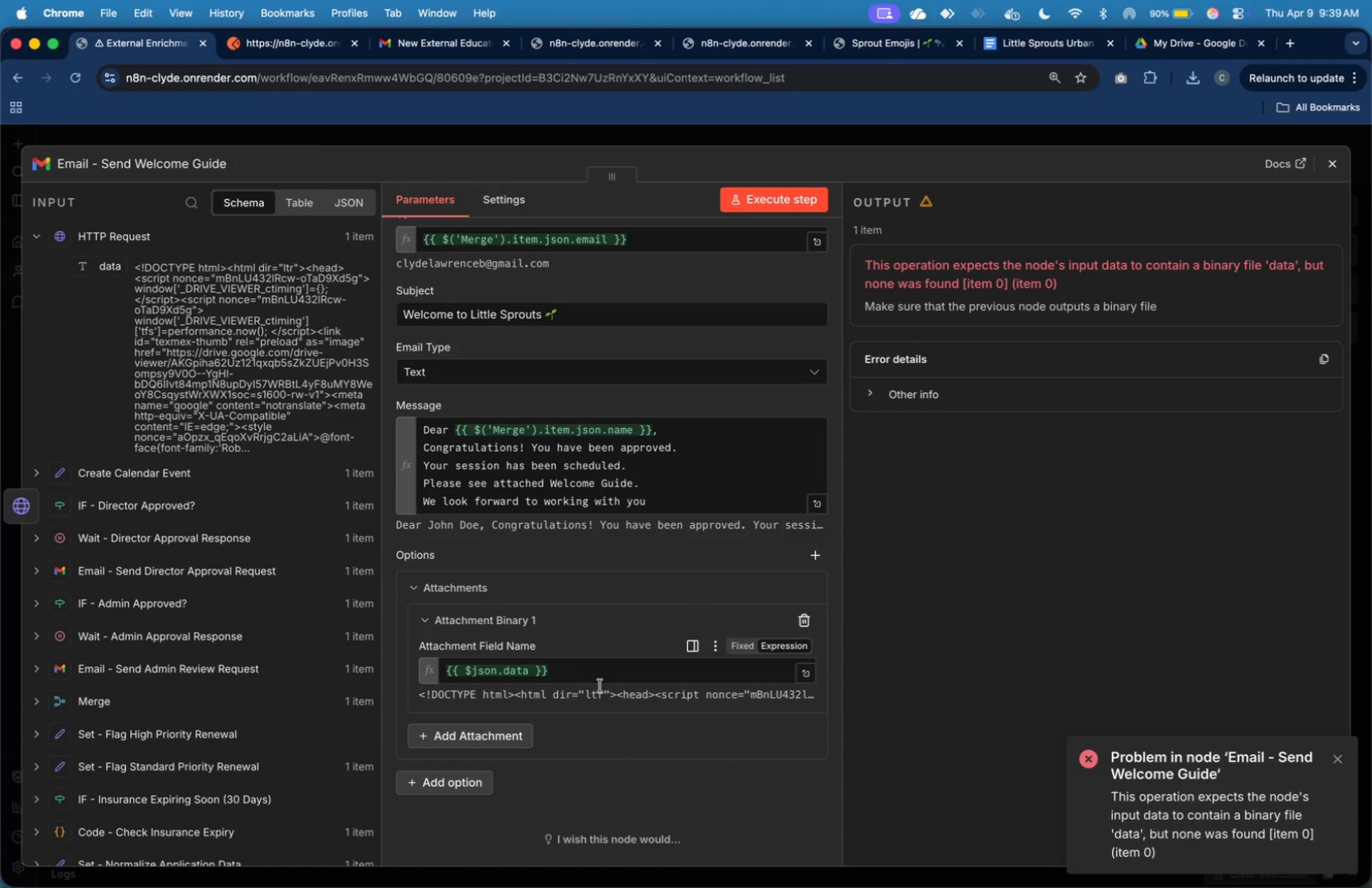 
left_click([608, 674])
 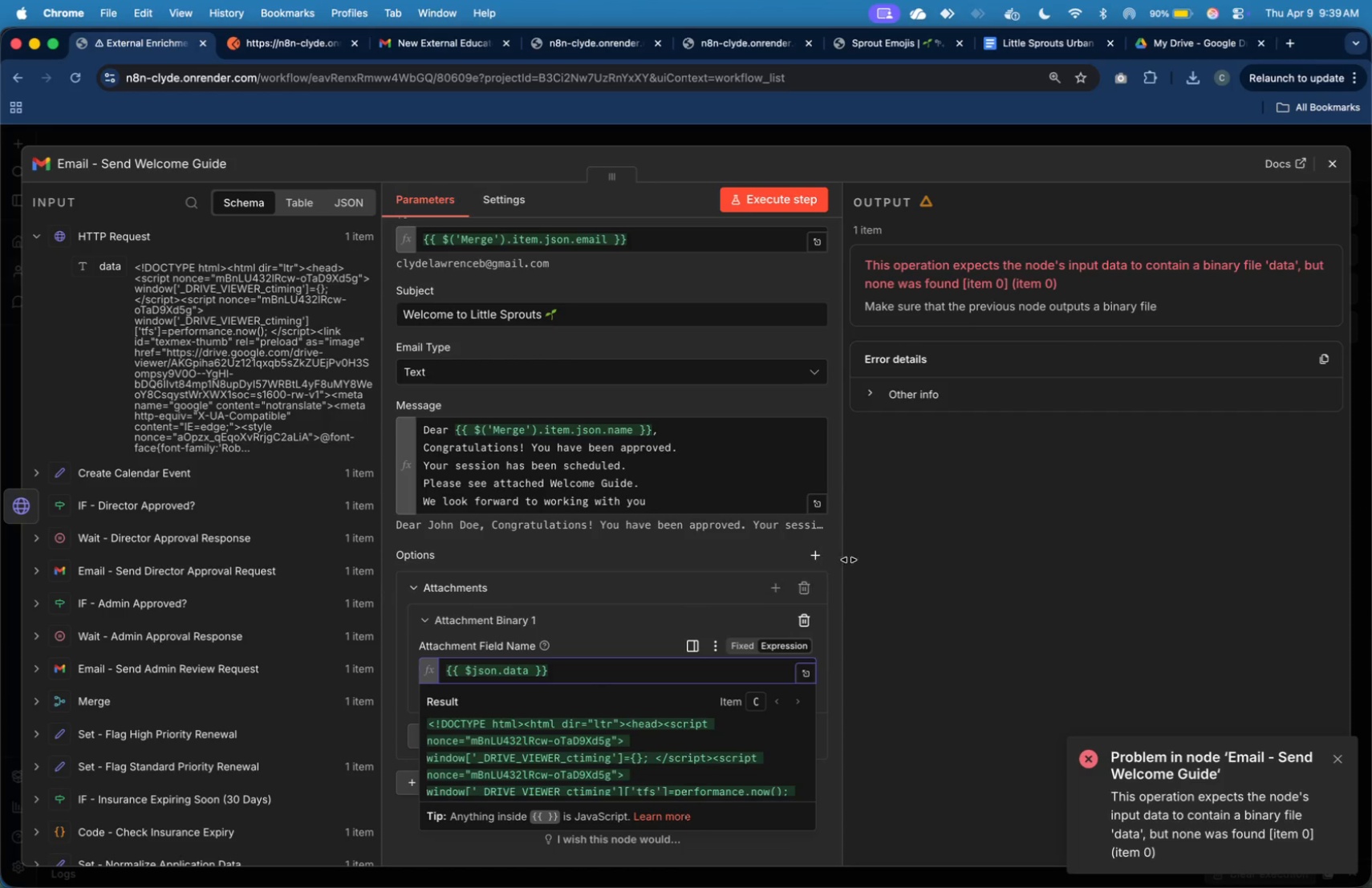 
left_click([942, 574])
 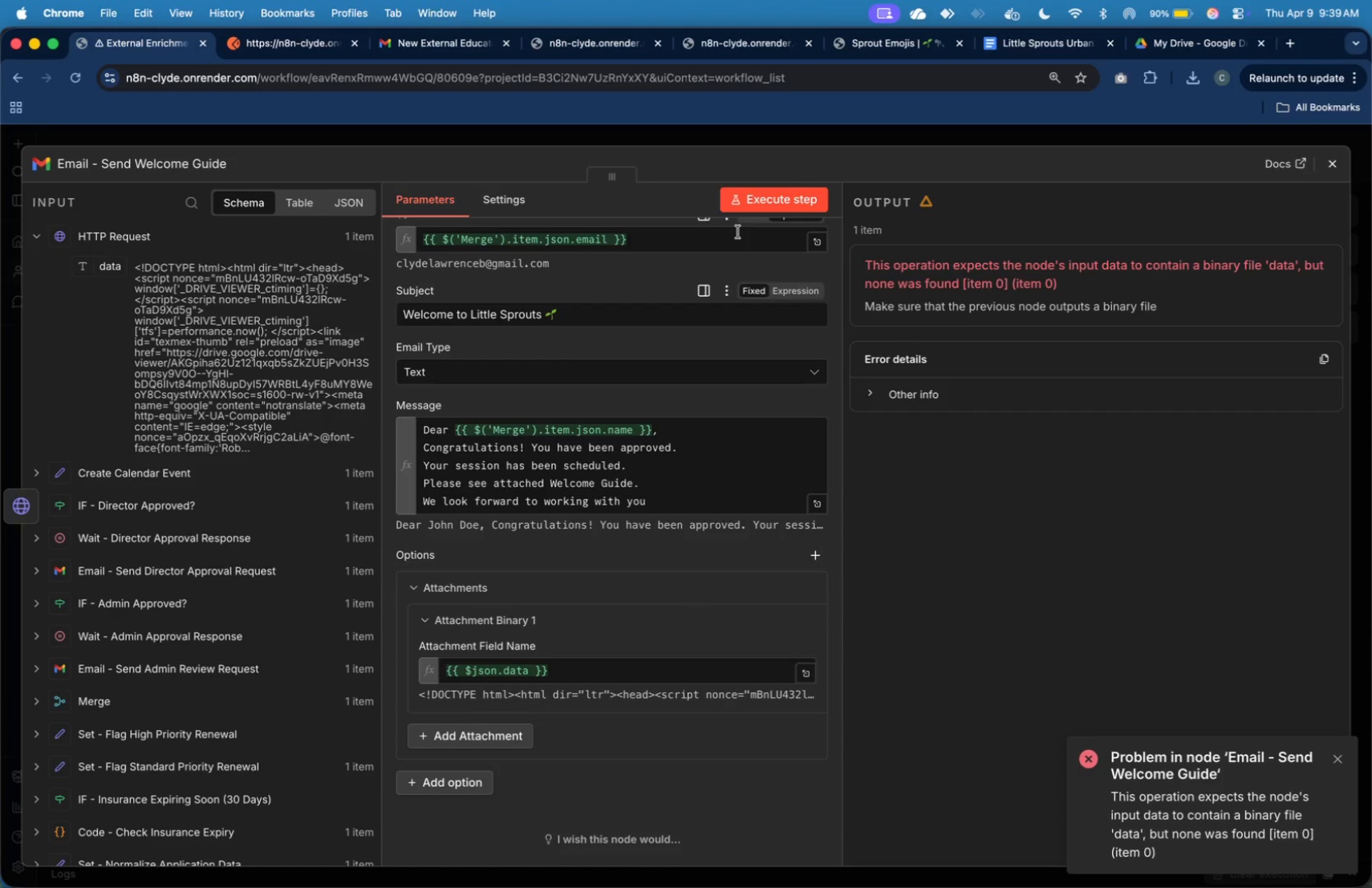 
left_click([755, 207])
 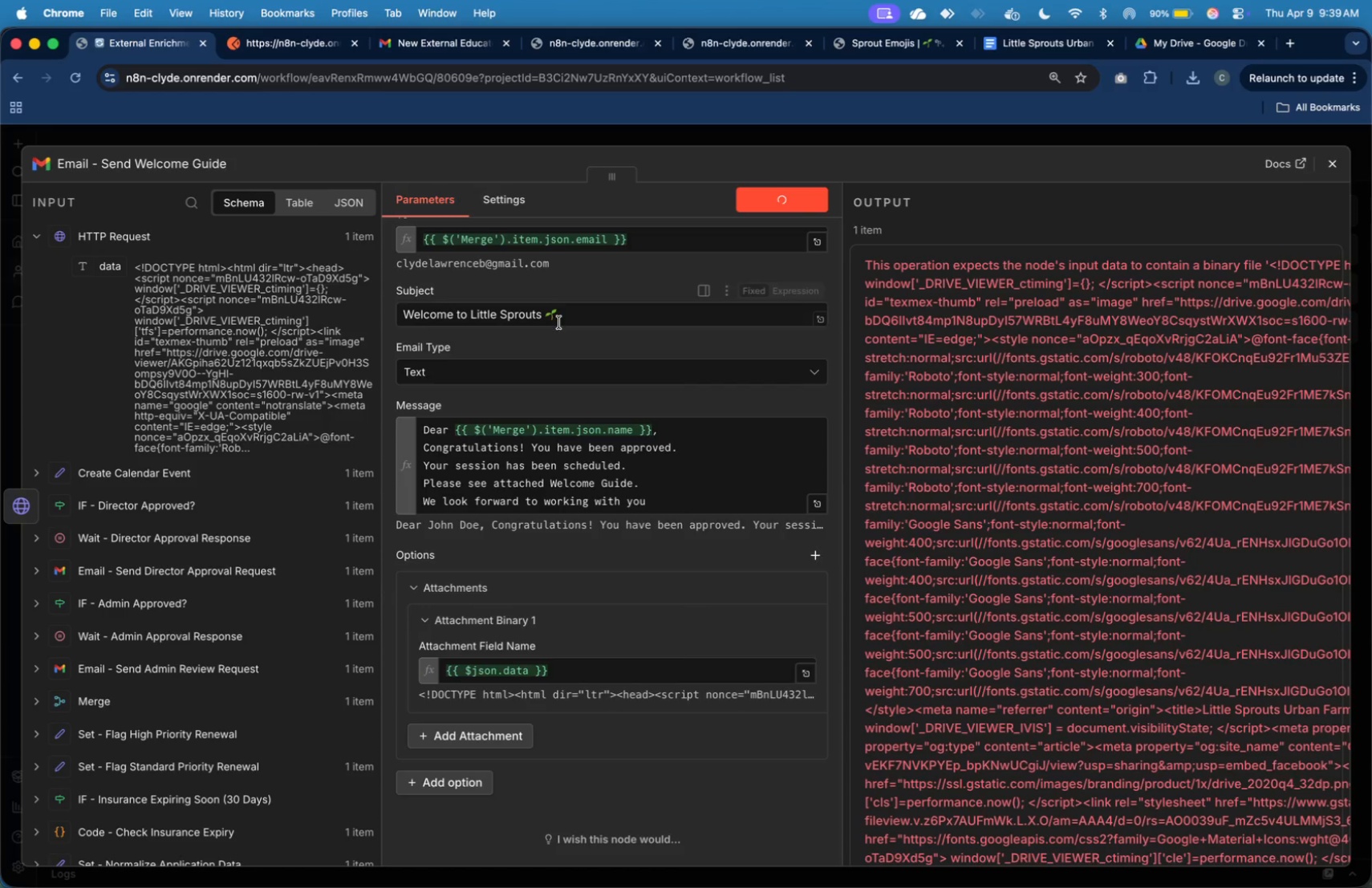 
wait(23.57)
 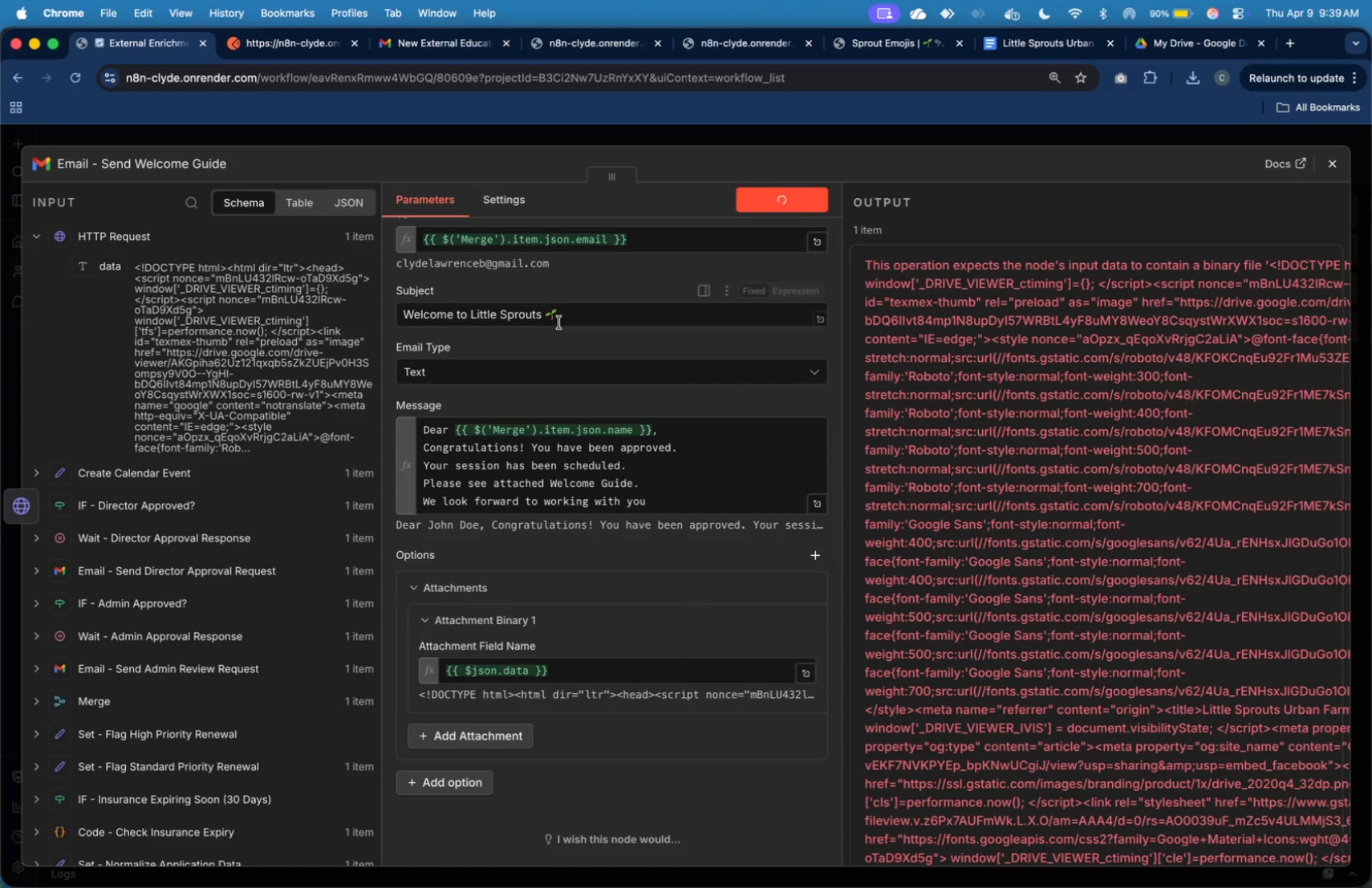 
scroll: coordinate [177, 449], scroll_direction: down, amount: 3.0
 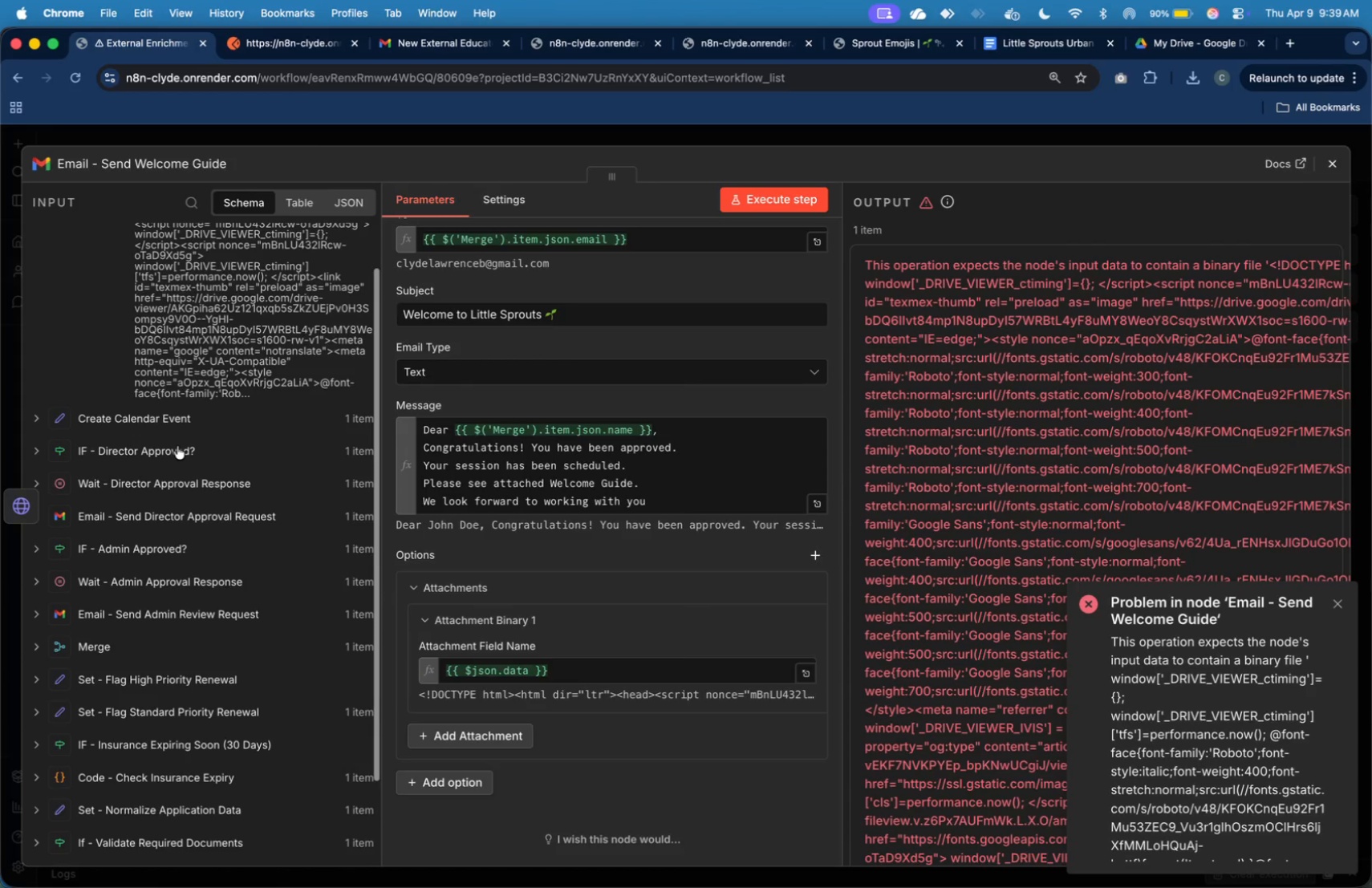 
scroll: coordinate [177, 441], scroll_direction: up, amount: 16.0
 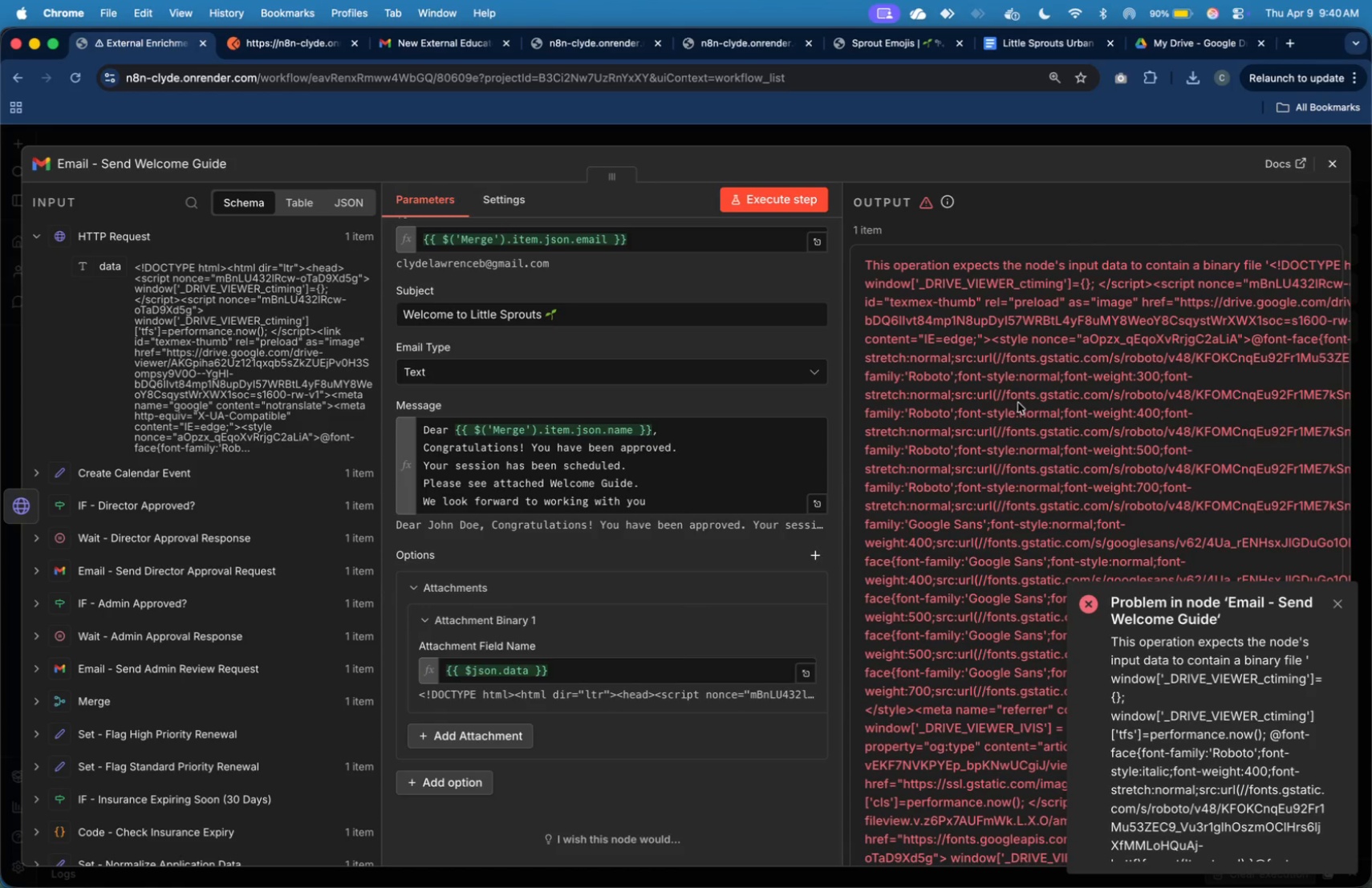 
wait(17.61)
 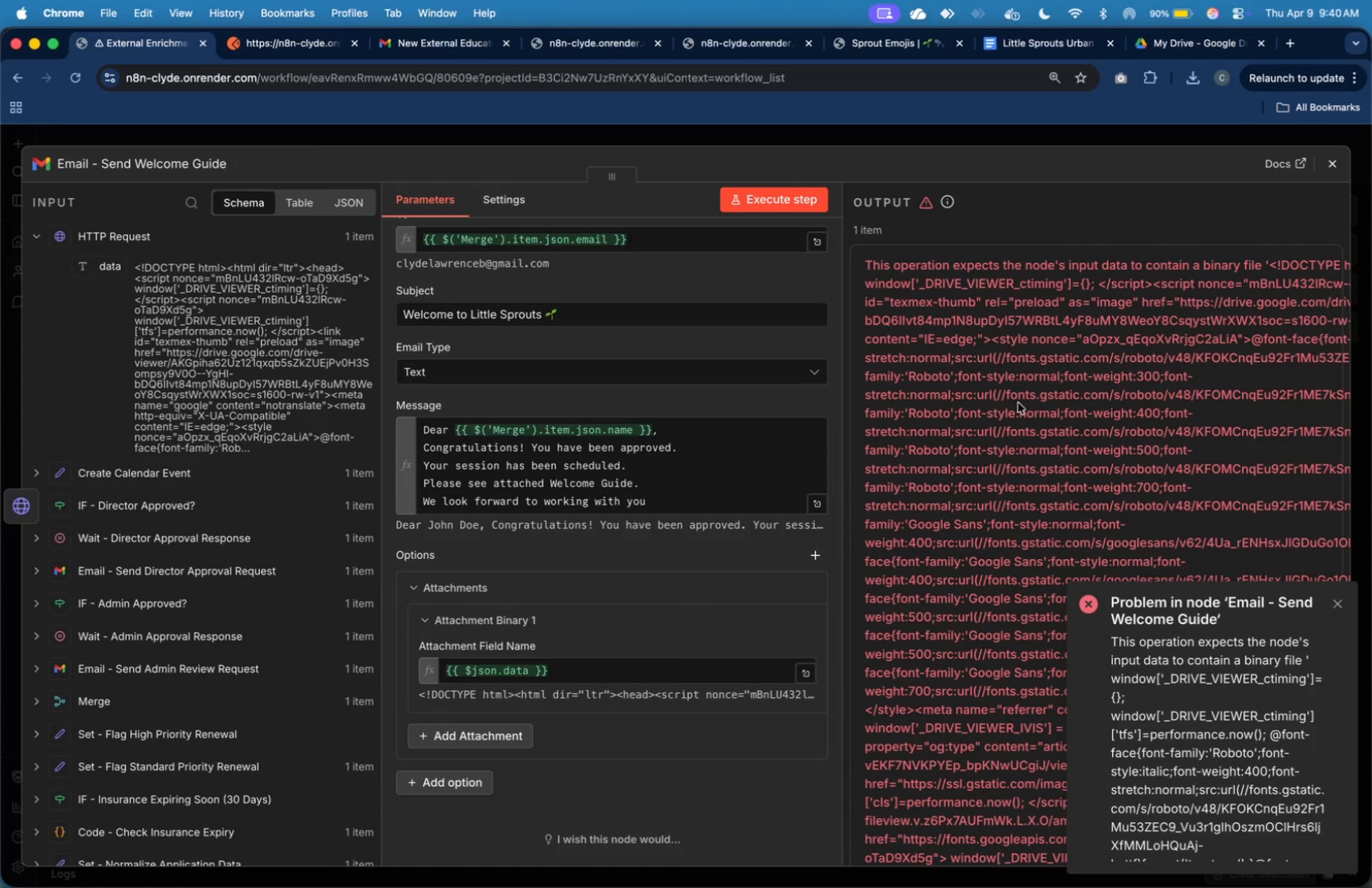 
left_click([495, 194])
 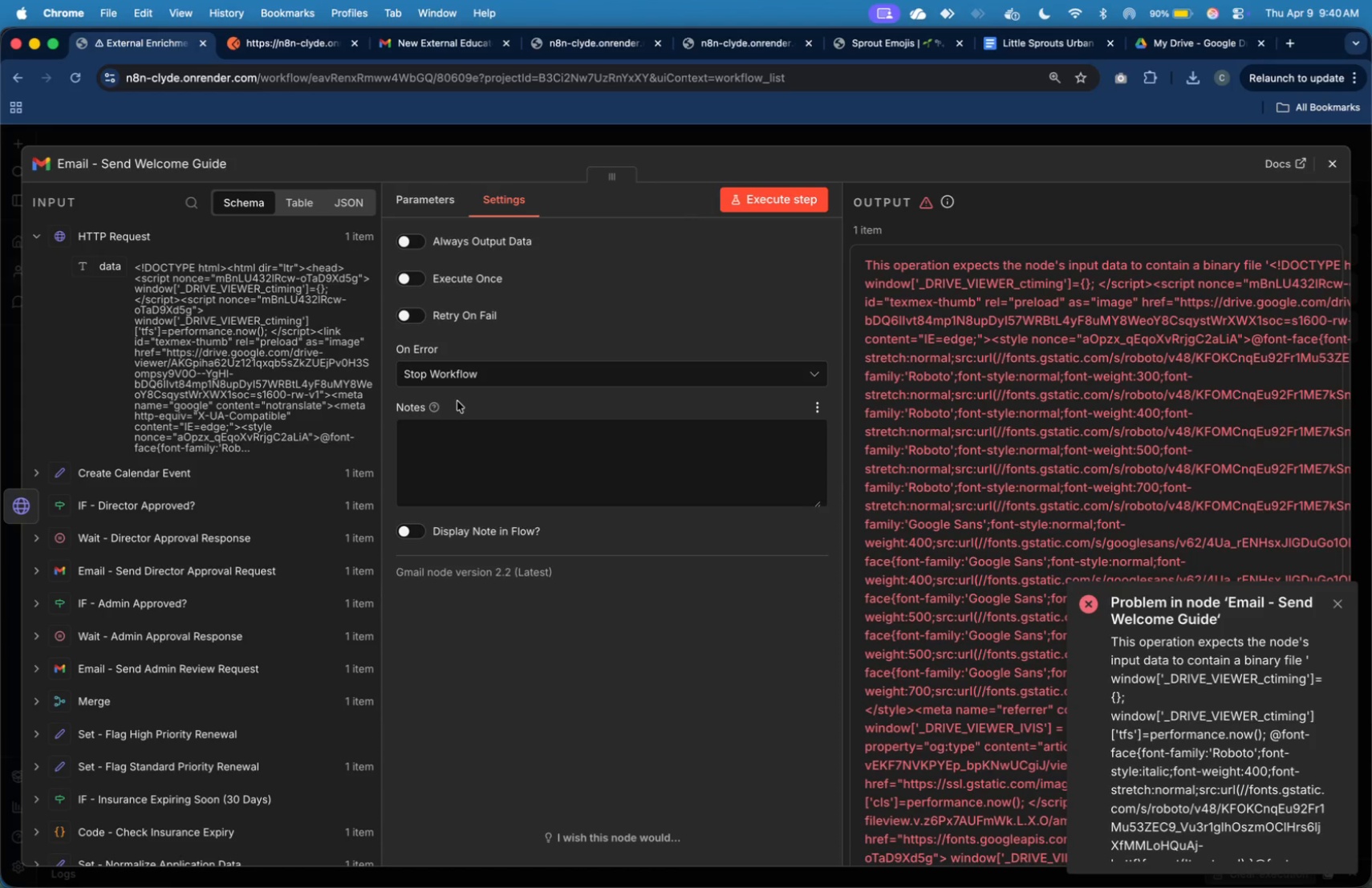 
wait(26.94)
 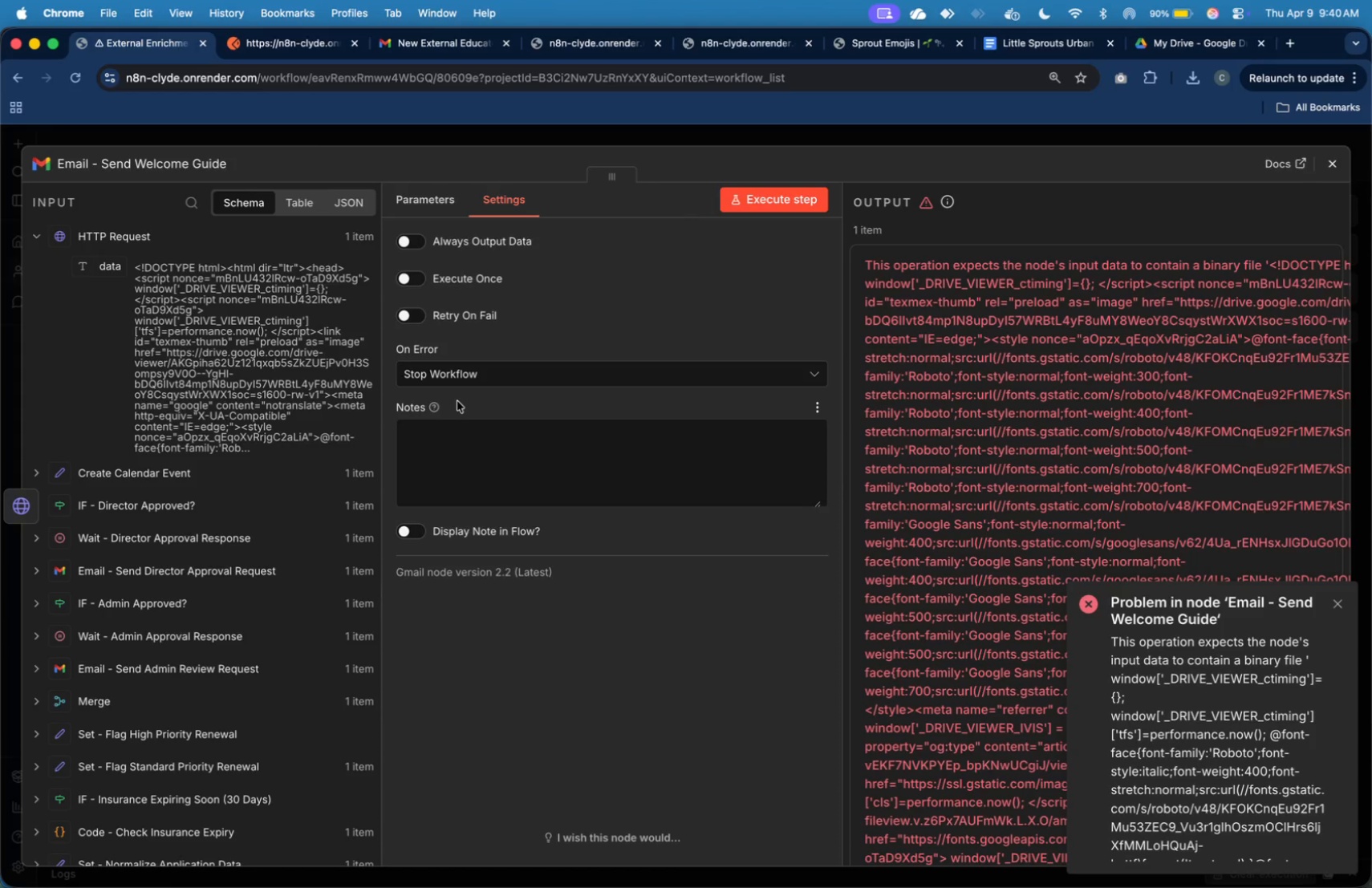 
left_click([421, 47])
 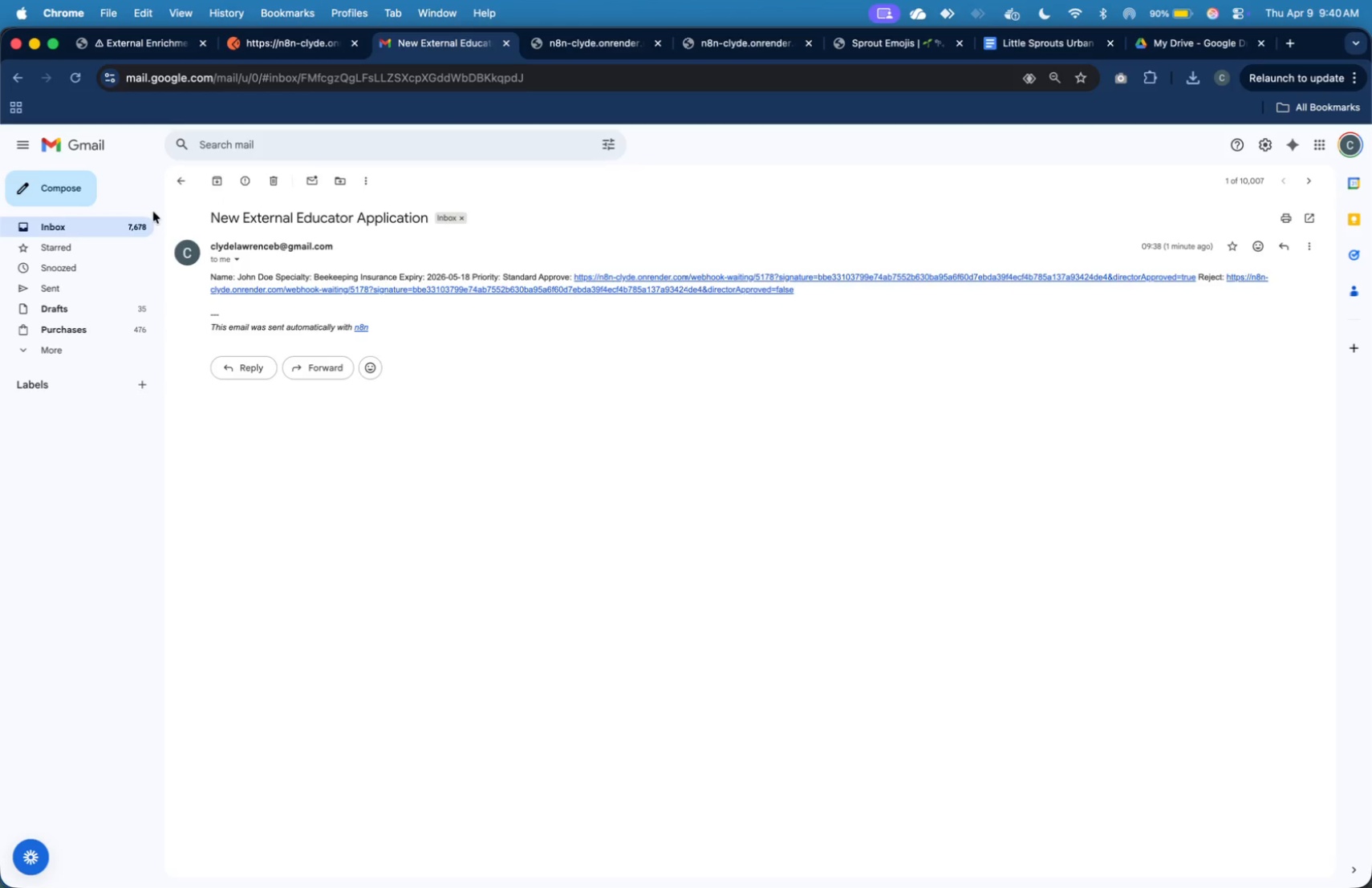 
left_click([136, 221])
 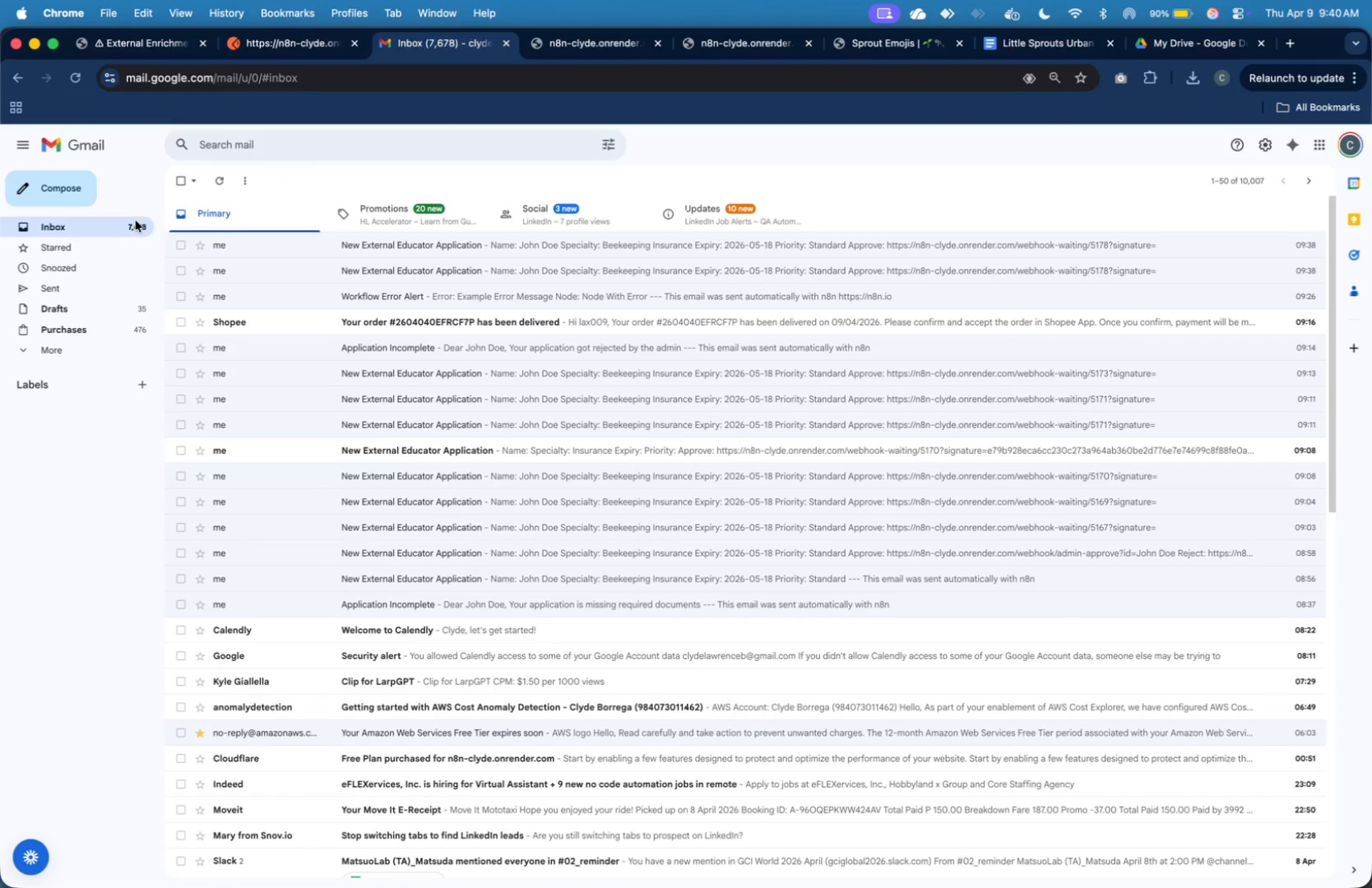 
left_click([136, 221])
 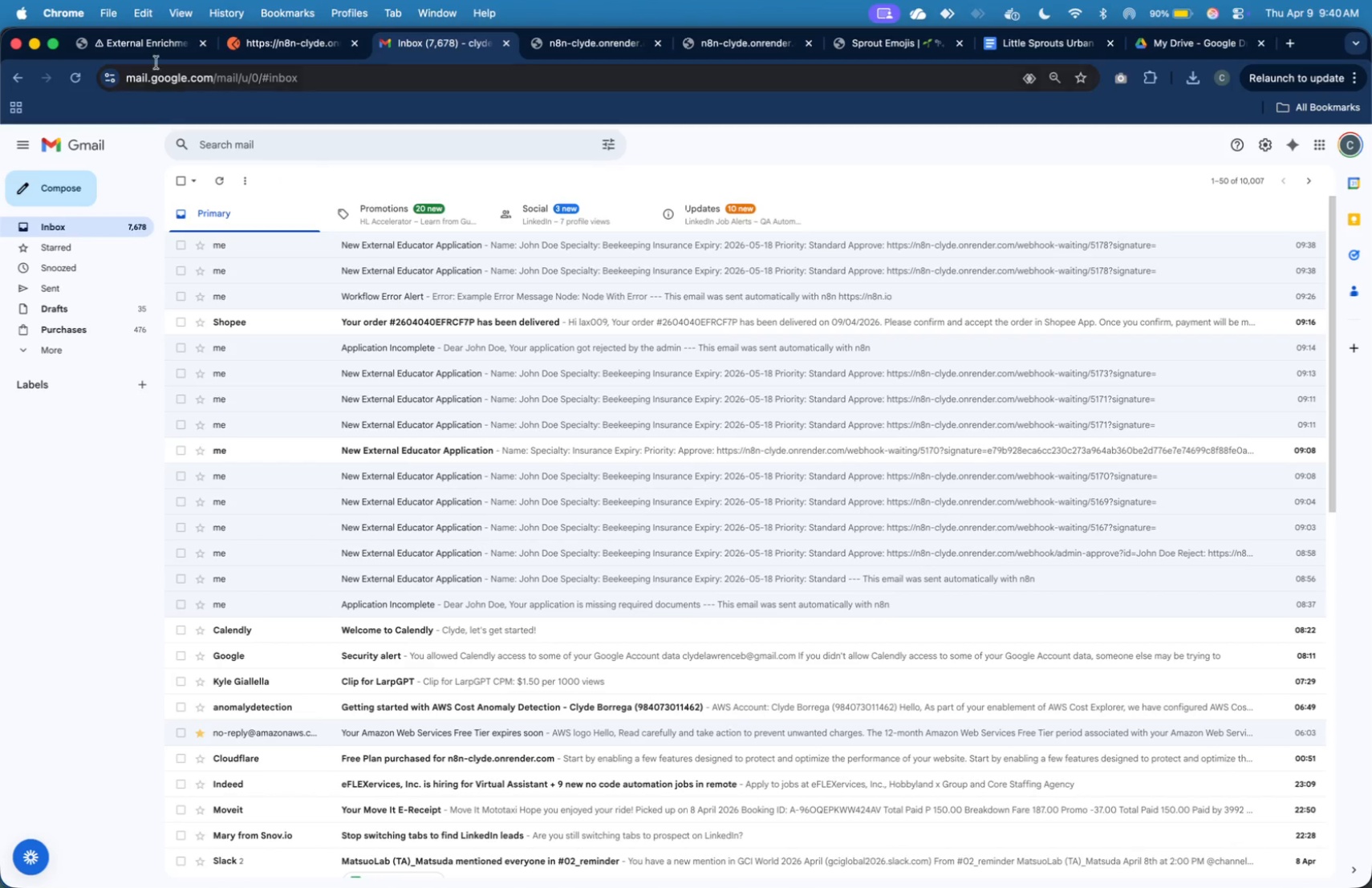 
left_click([154, 45])
 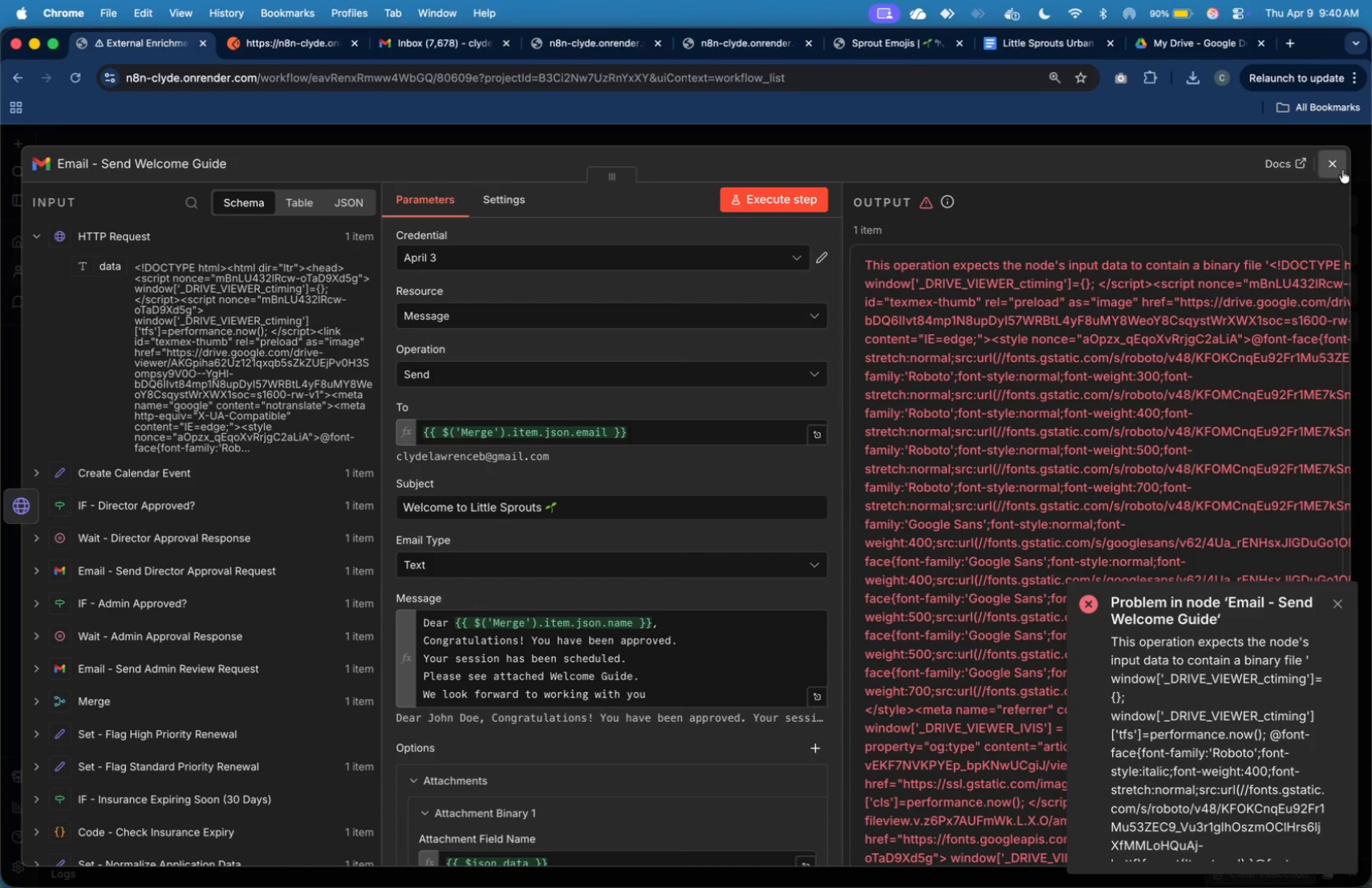 
left_click([1337, 169])
 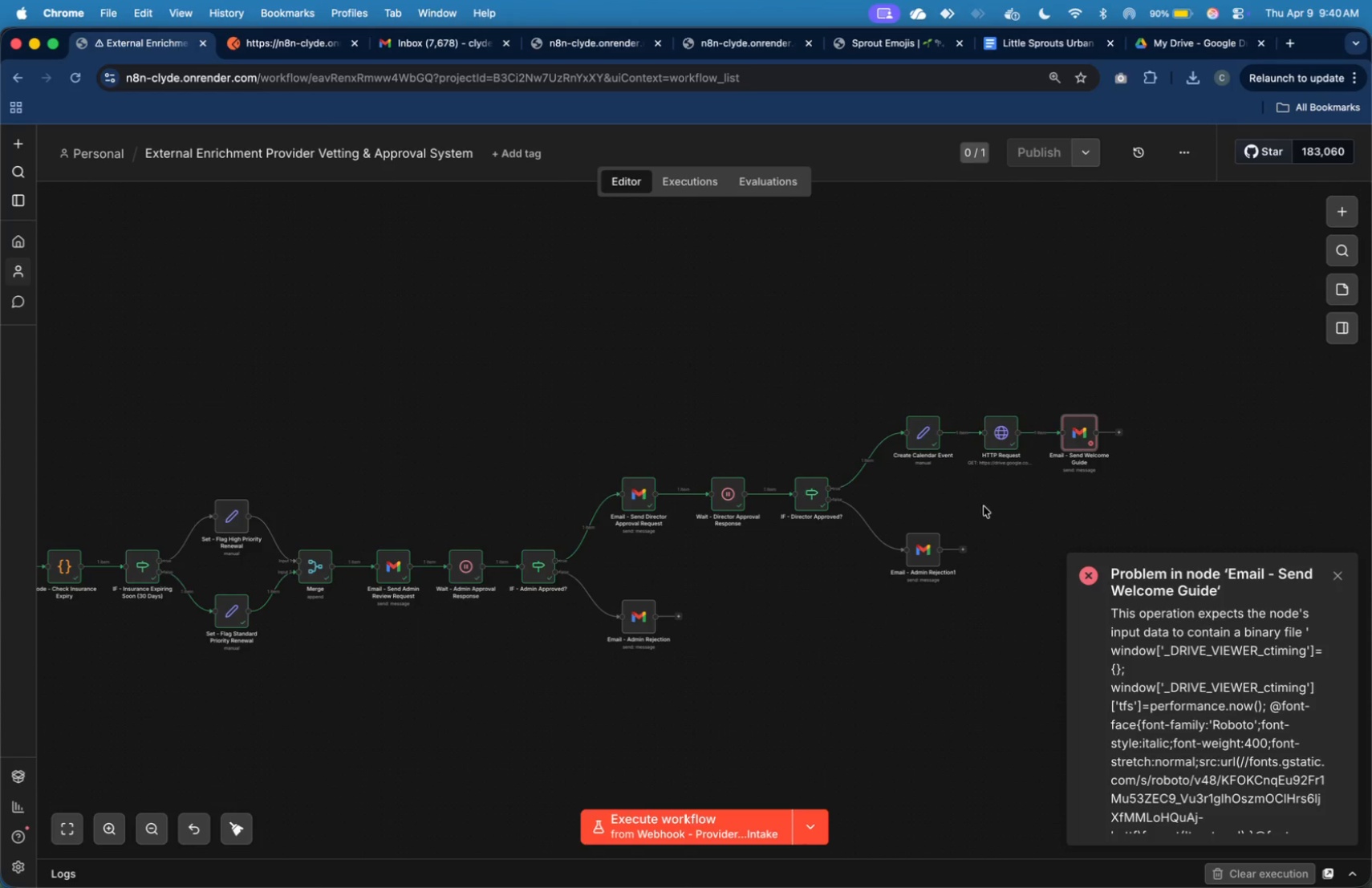 
double_click([996, 431])
 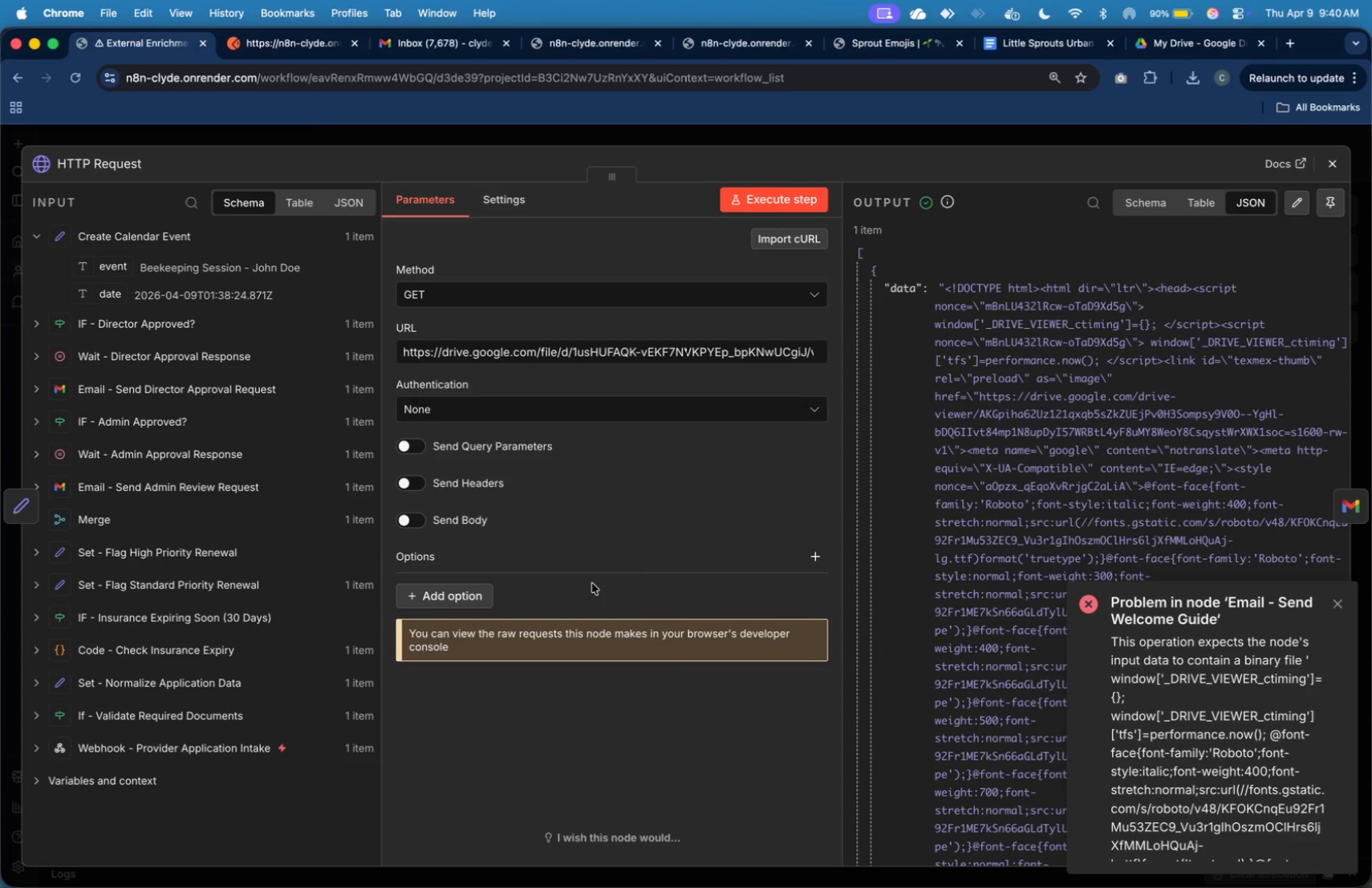 
wait(9.87)
 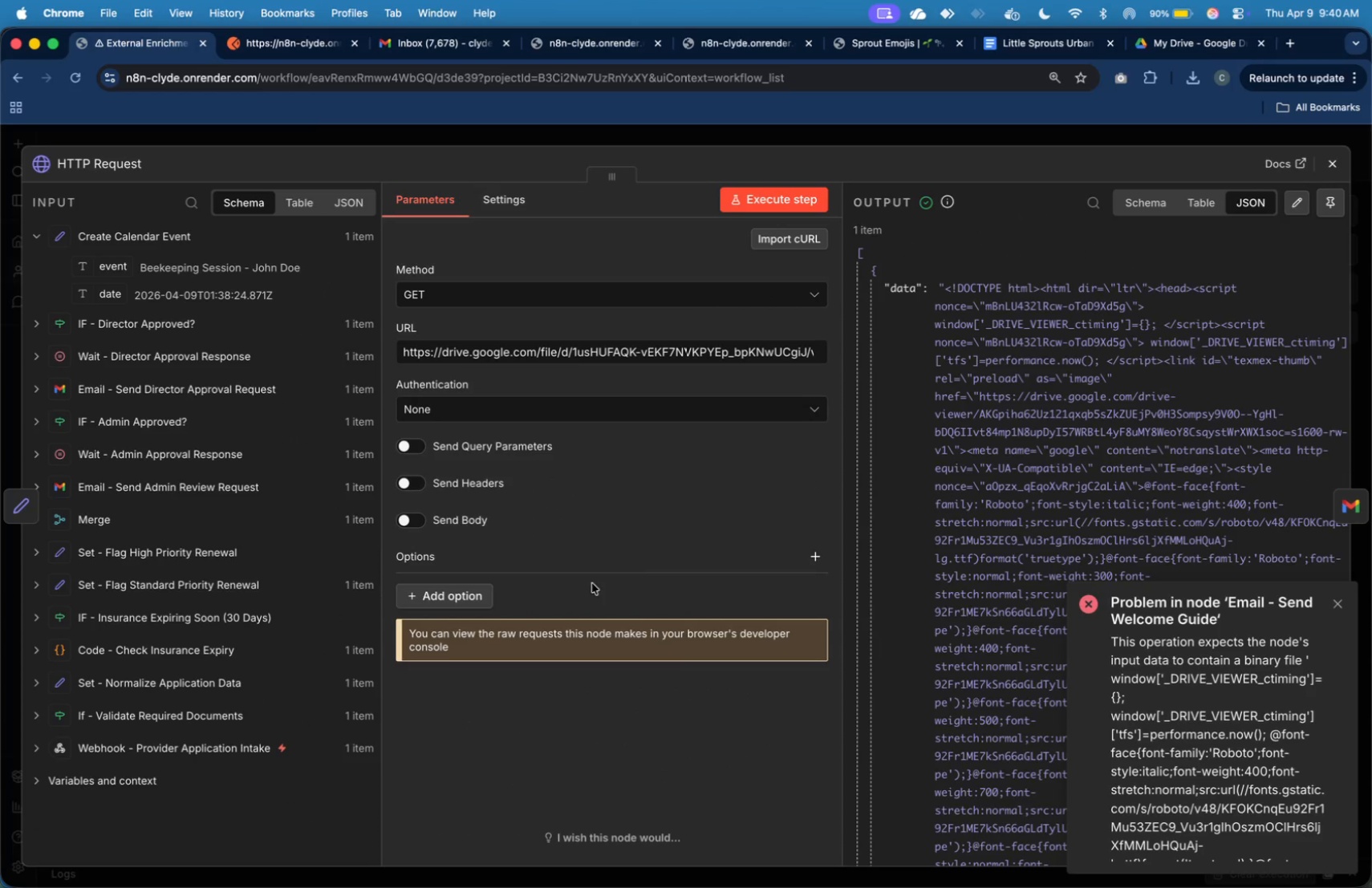 
left_click([417, 200])
 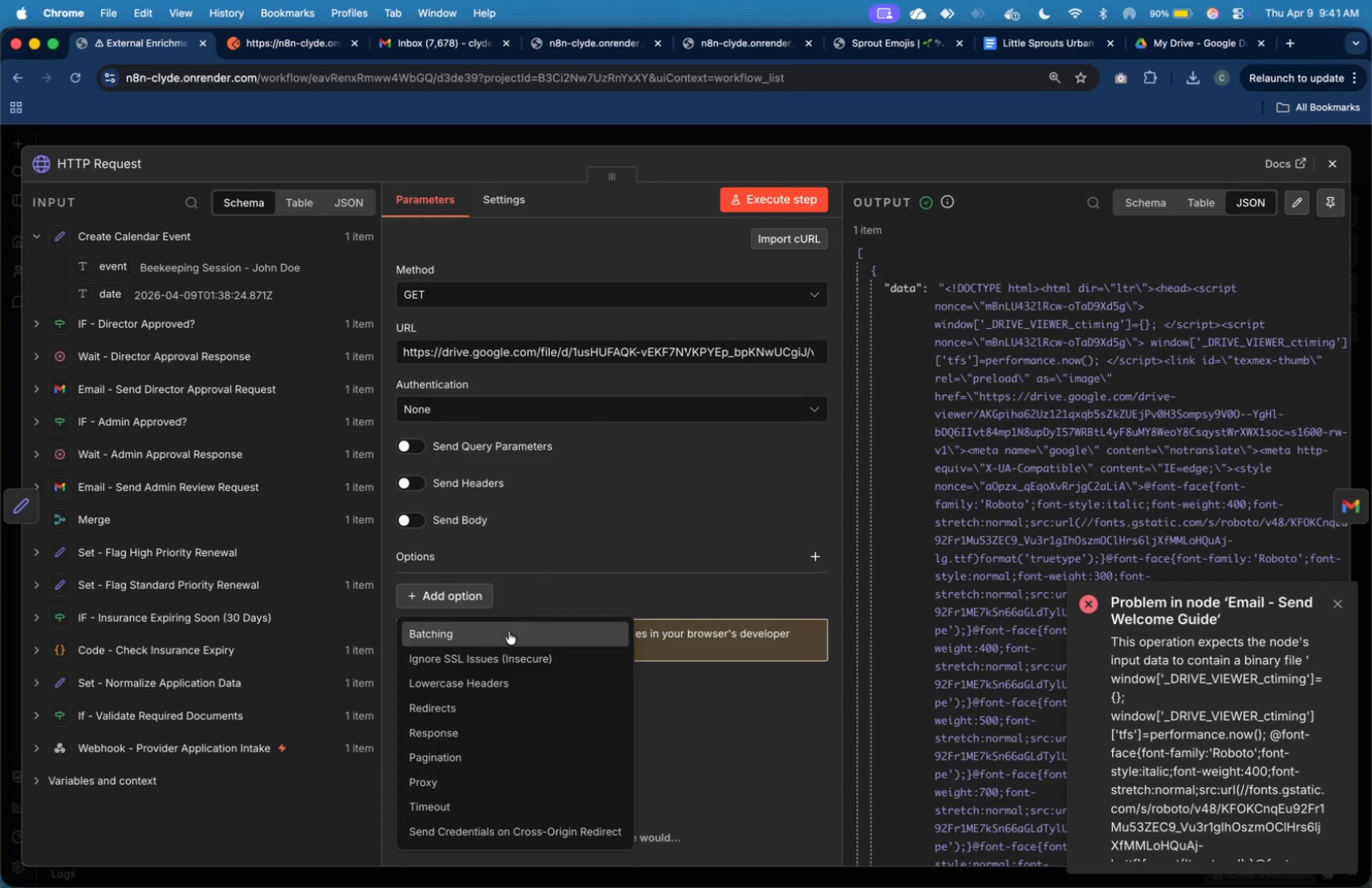 
wait(5.03)
 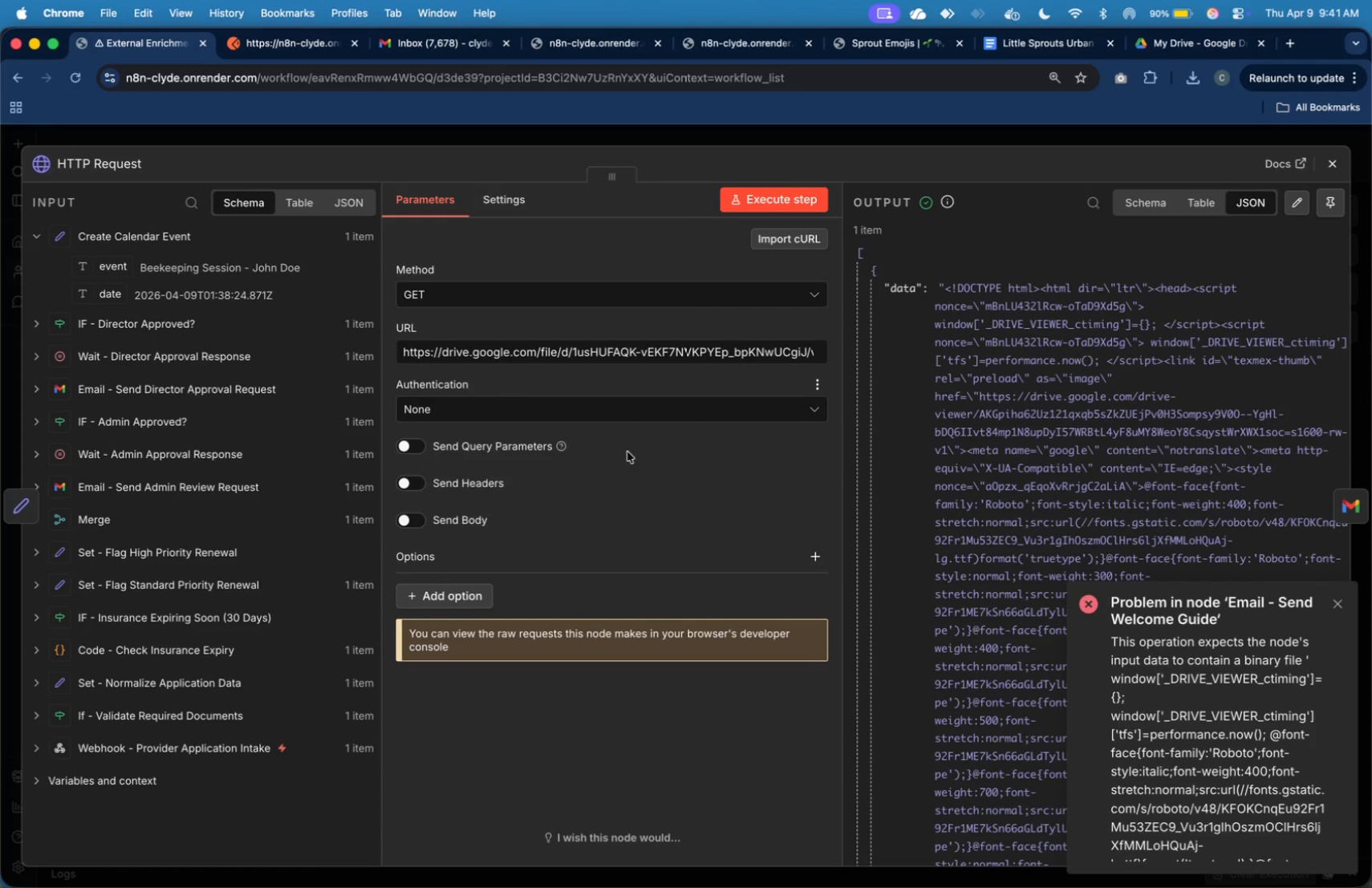 
scroll: coordinate [530, 697], scroll_direction: down, amount: 3.0
 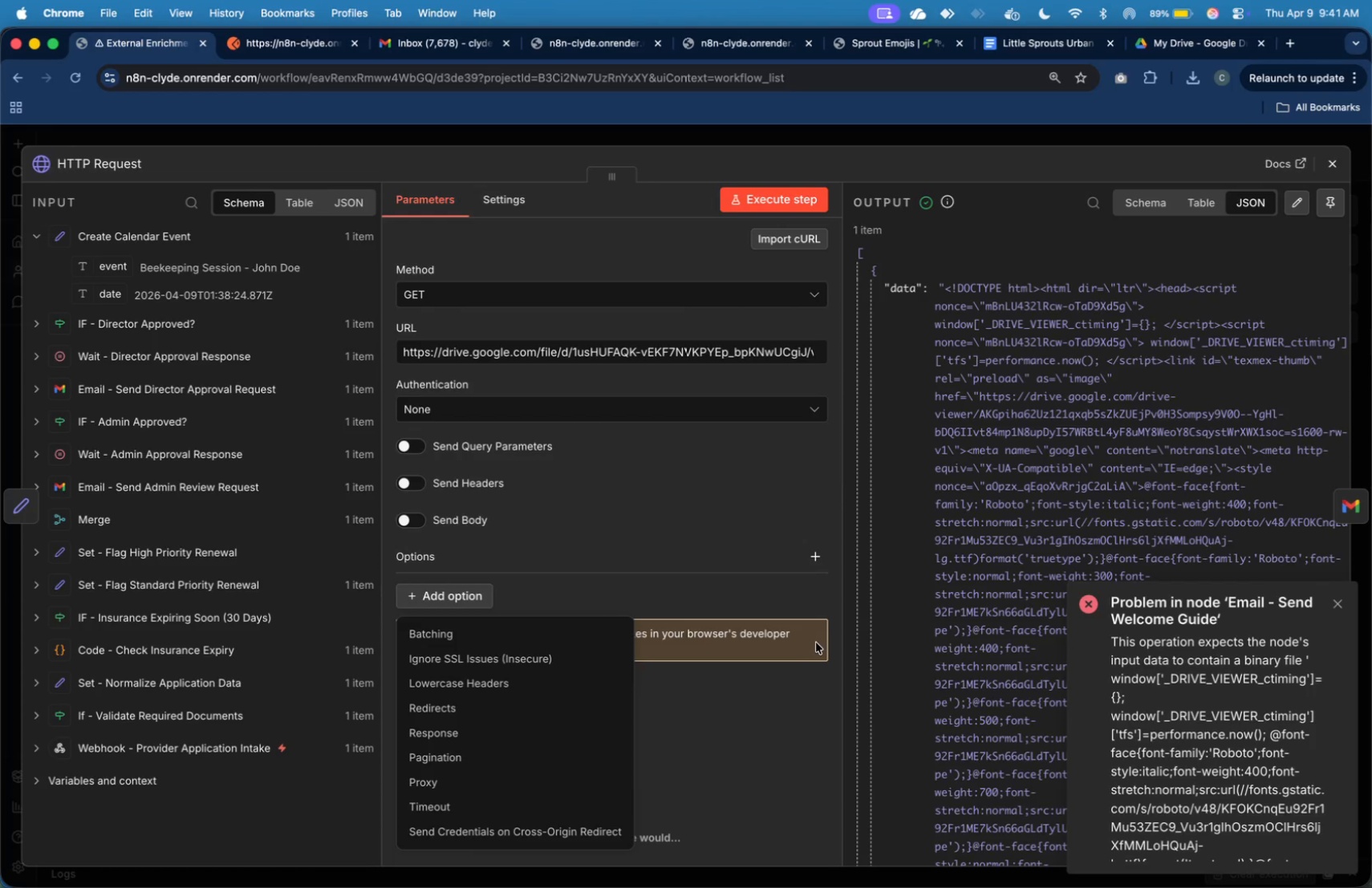 
wait(12.25)
 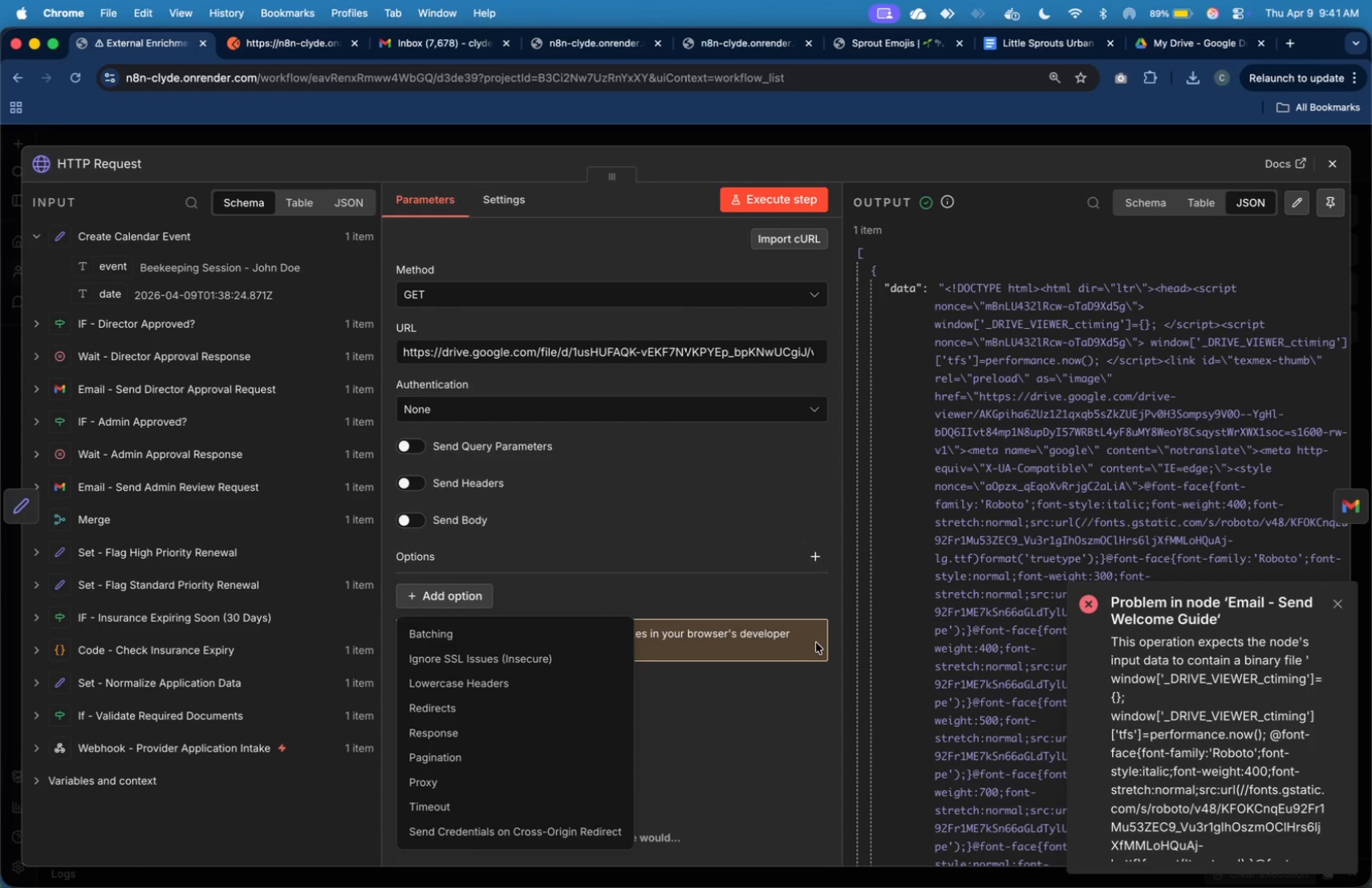 
left_click([501, 732])
 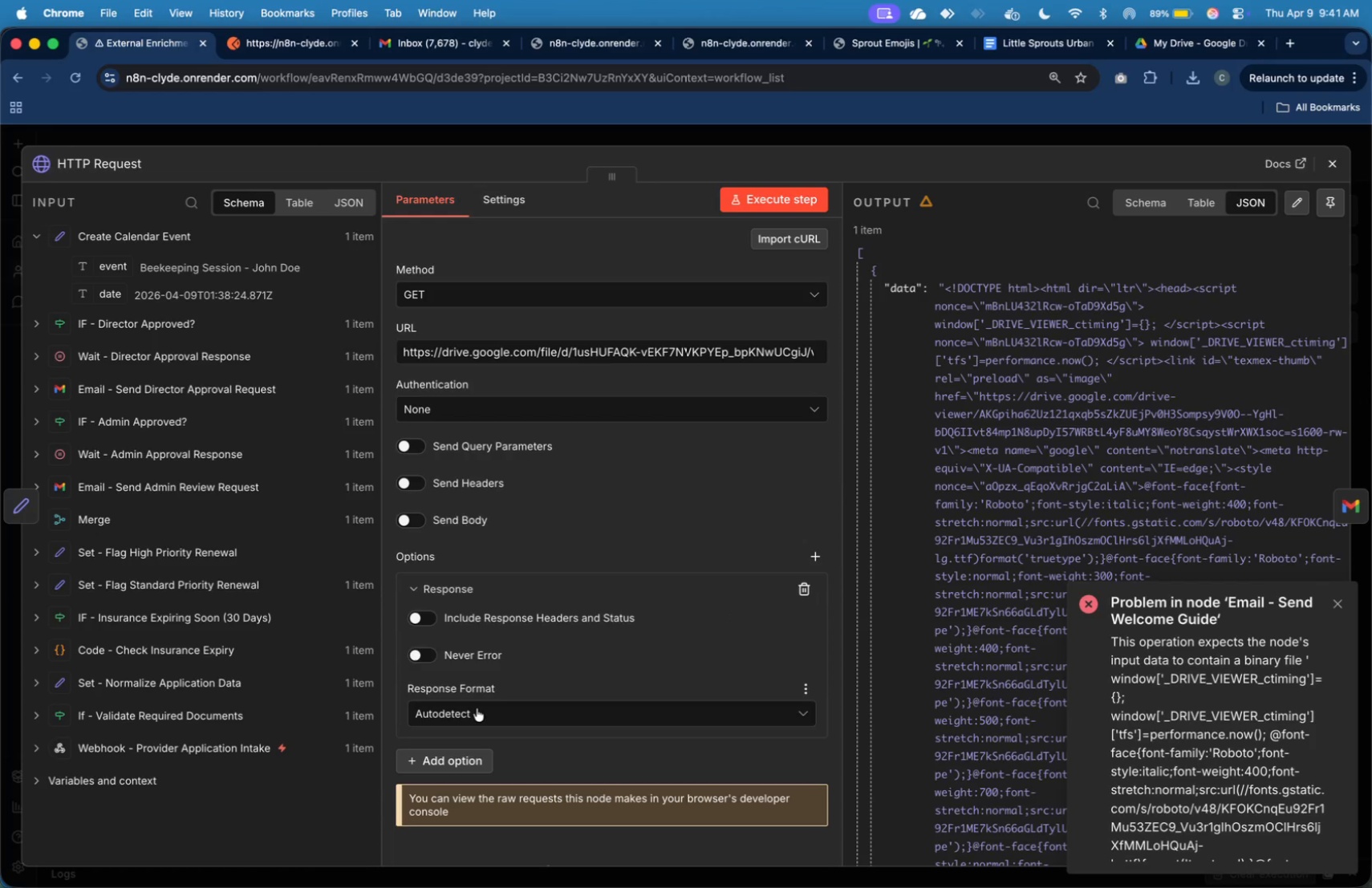 
left_click([477, 708])
 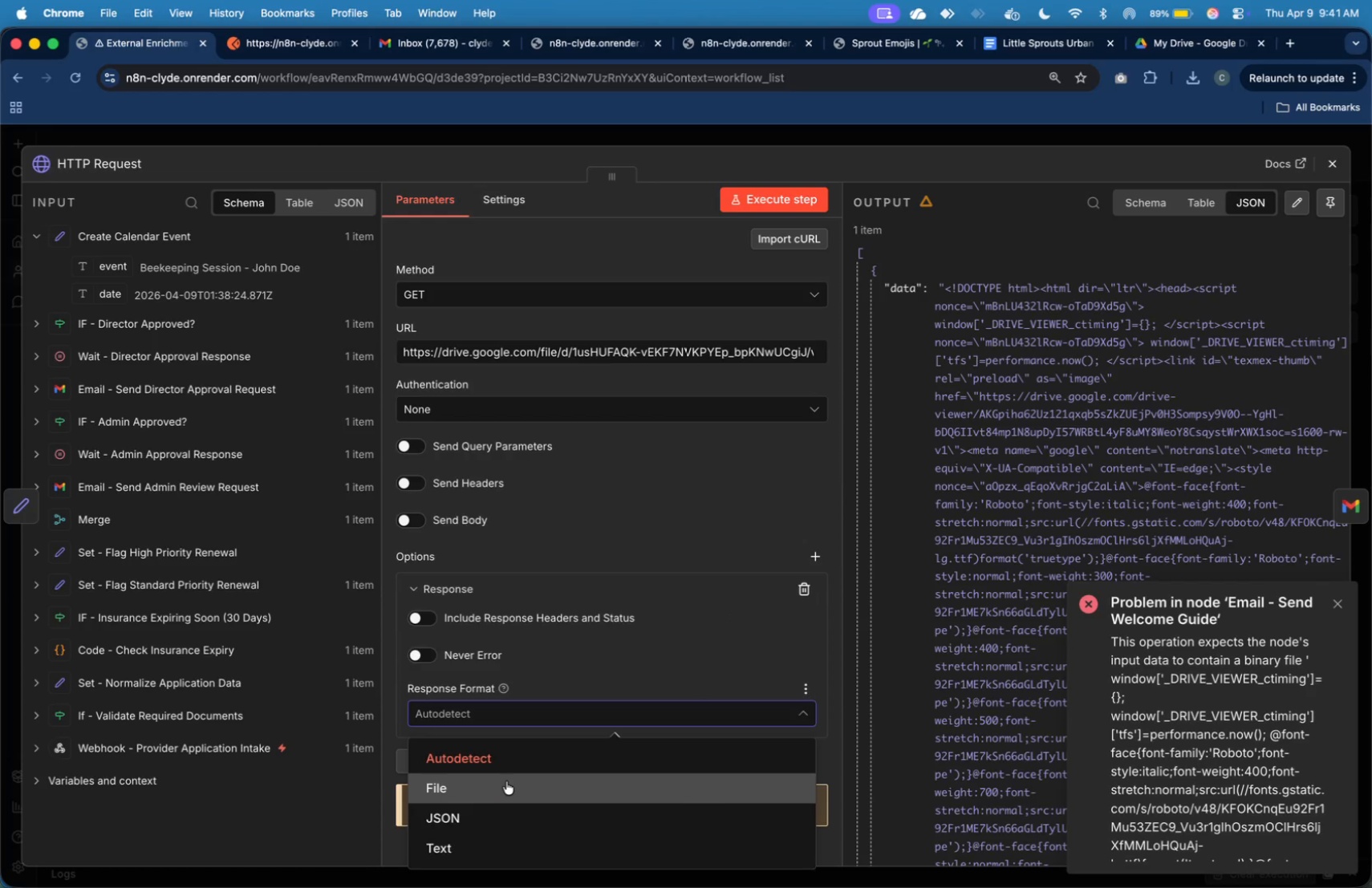 
scroll: coordinate [506, 781], scroll_direction: down, amount: 3.0
 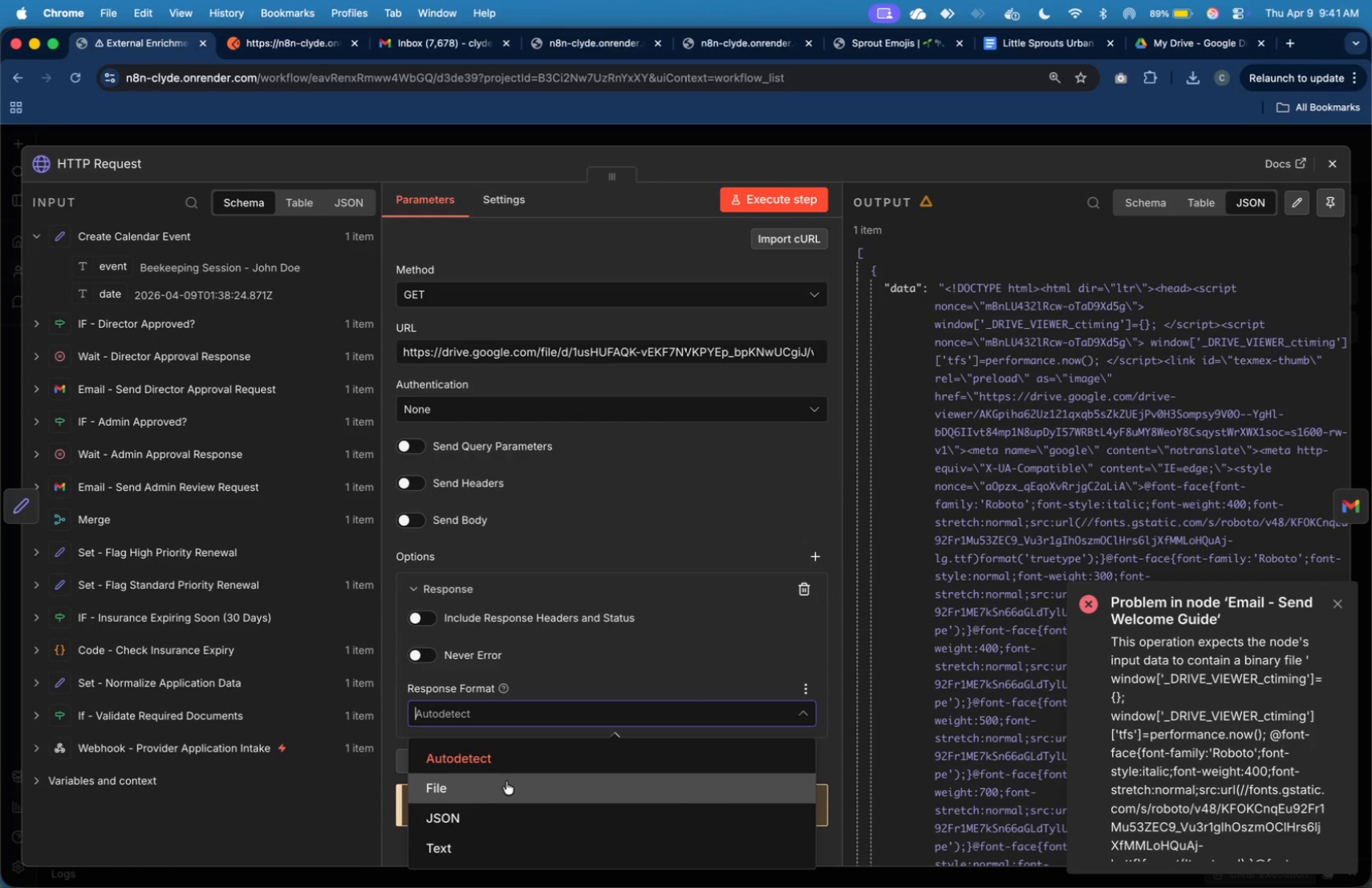 
left_click([506, 781])
 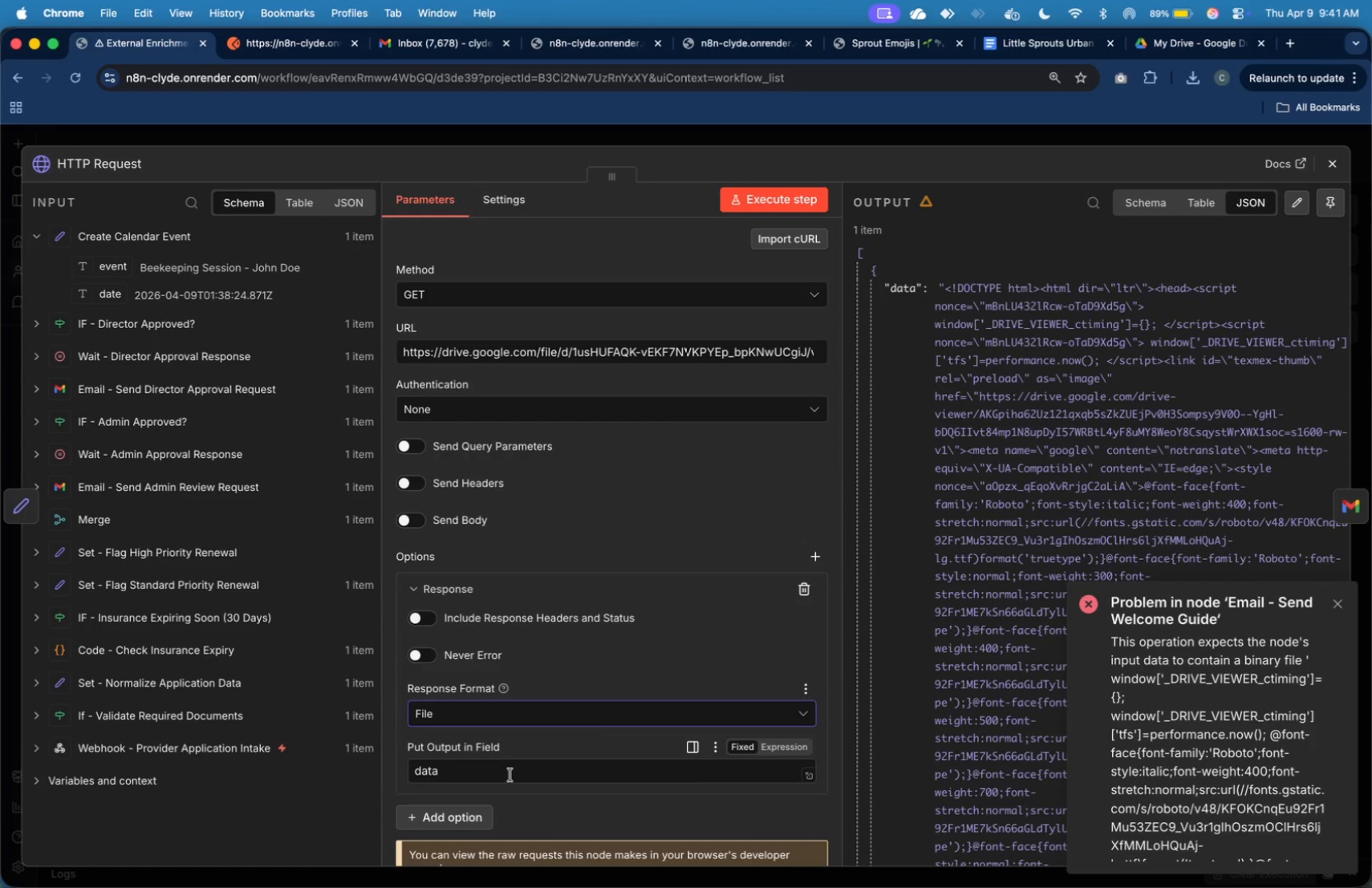 
scroll: coordinate [519, 772], scroll_direction: down, amount: 8.0
 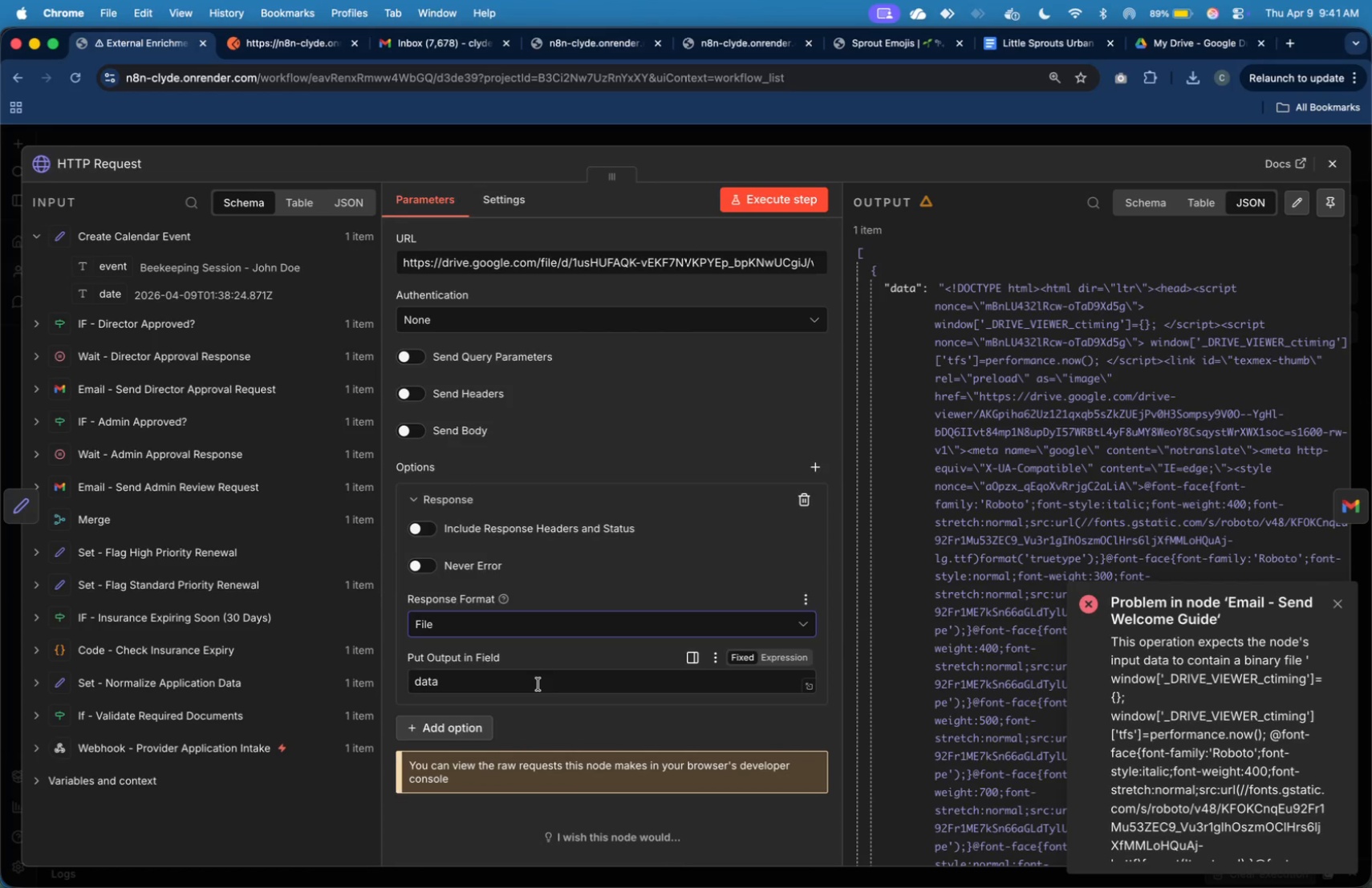 
left_click([538, 684])
 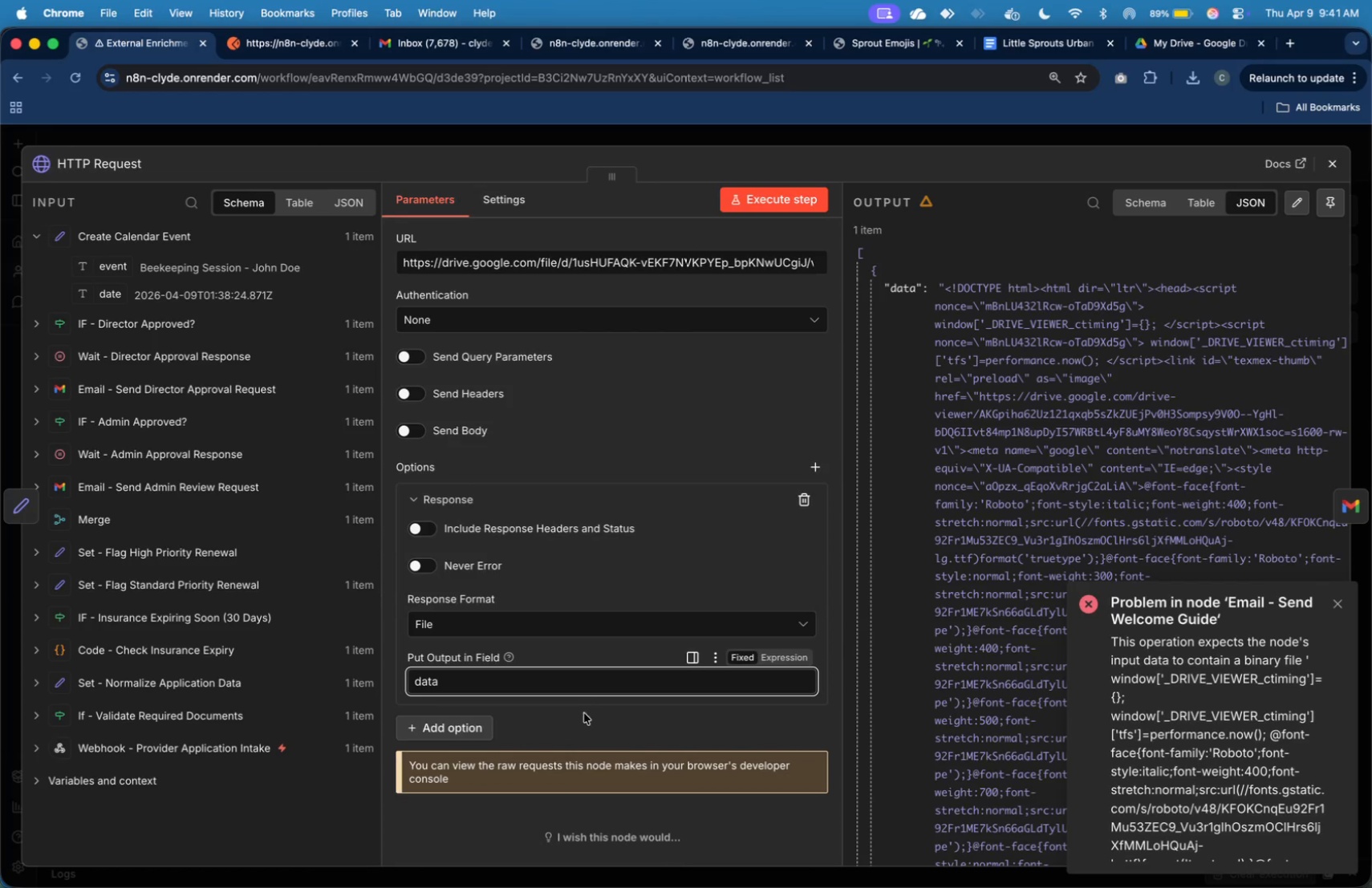 
left_click([599, 728])
 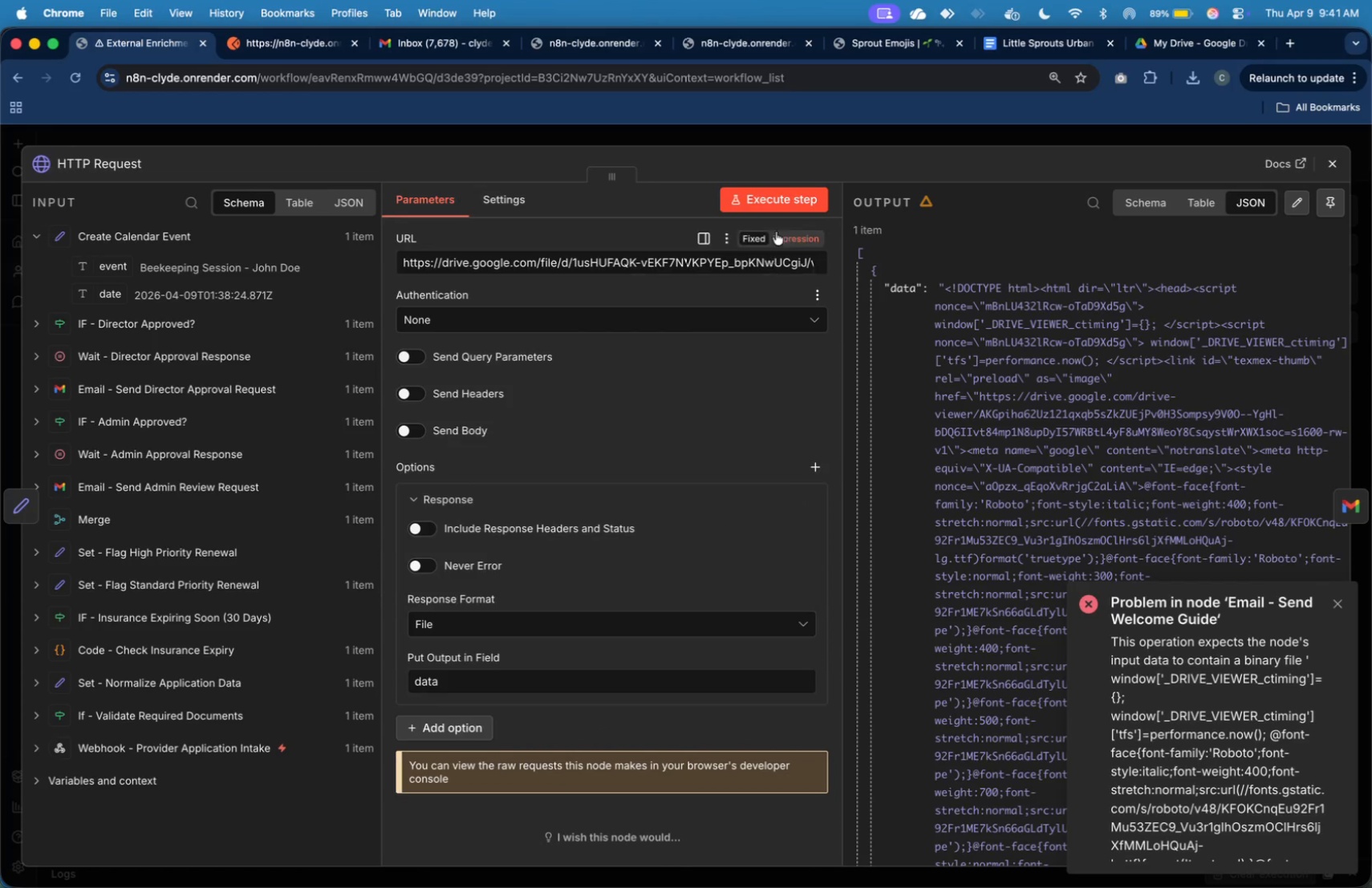 
left_click([781, 206])
 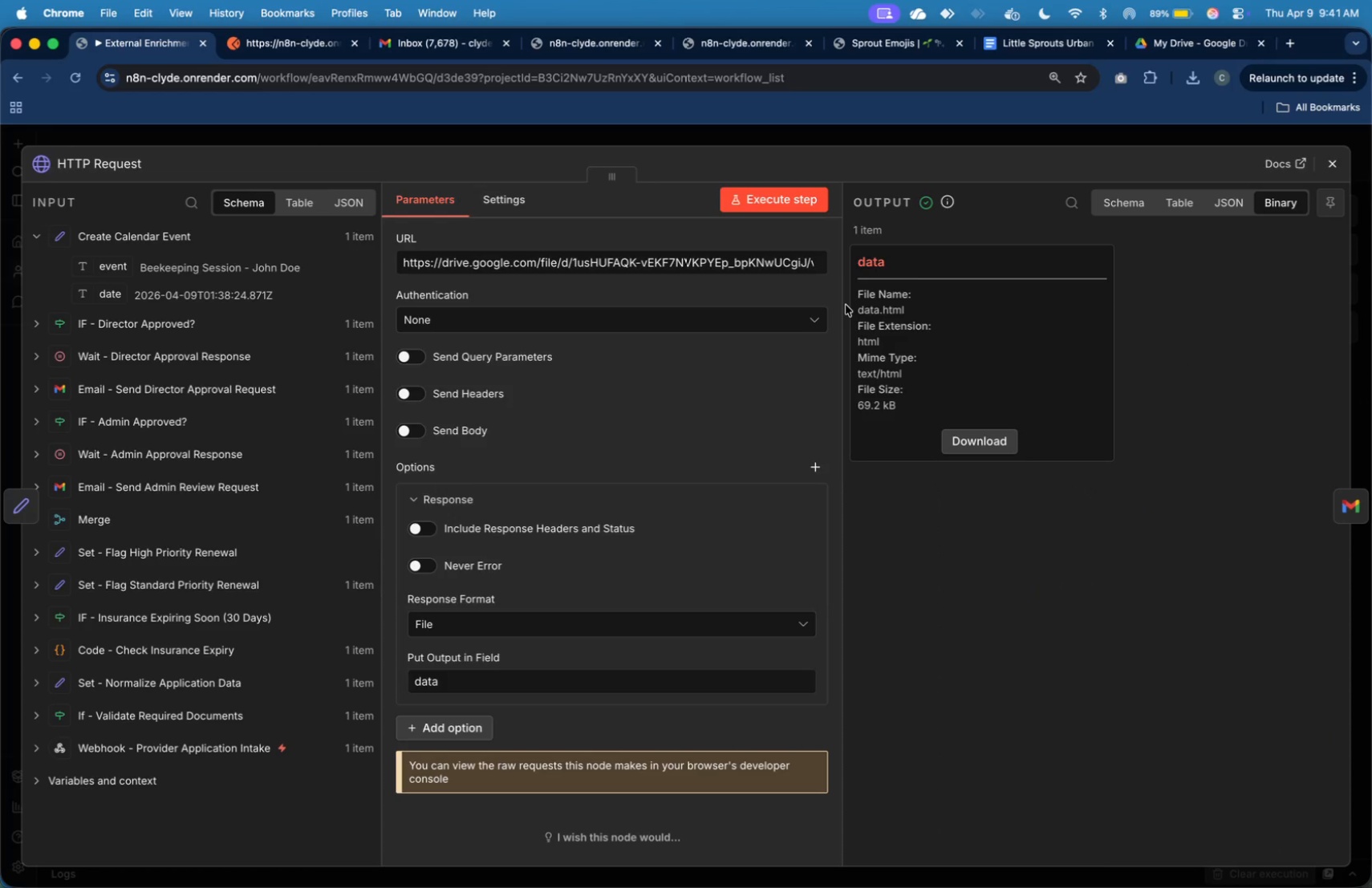 
wait(23.41)
 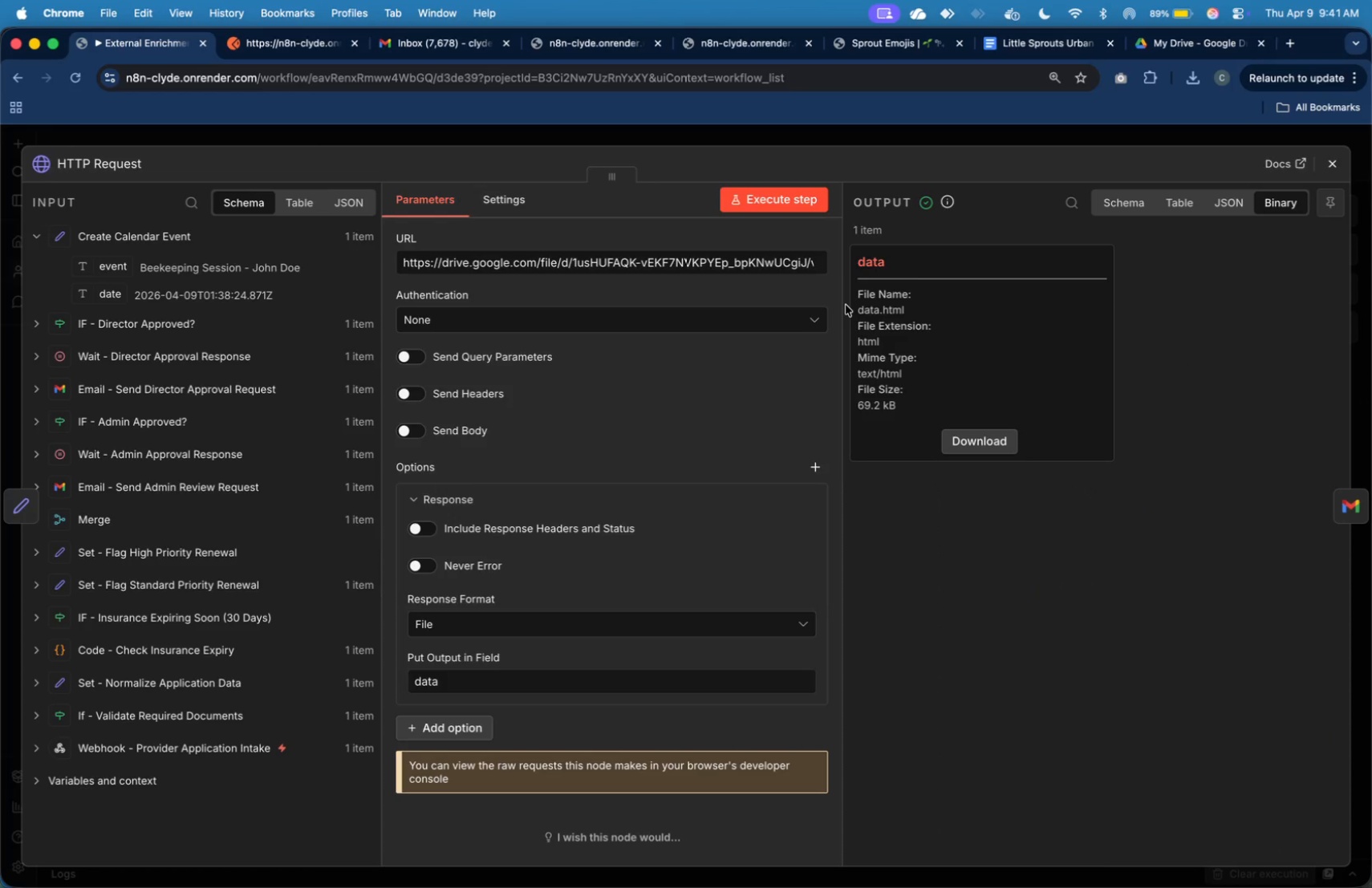 
mouse_move([502, 708])
 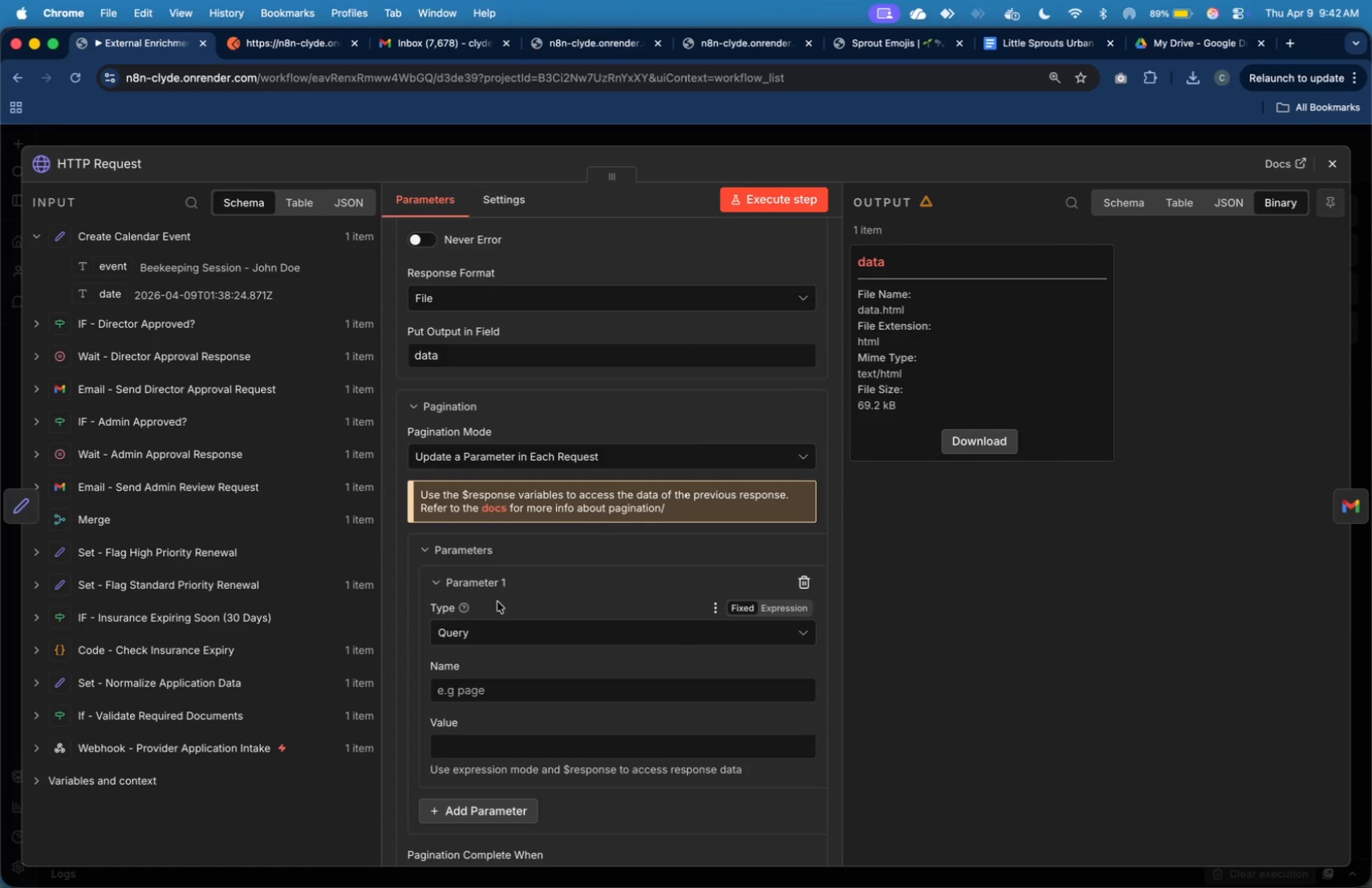 
wait(33.98)
 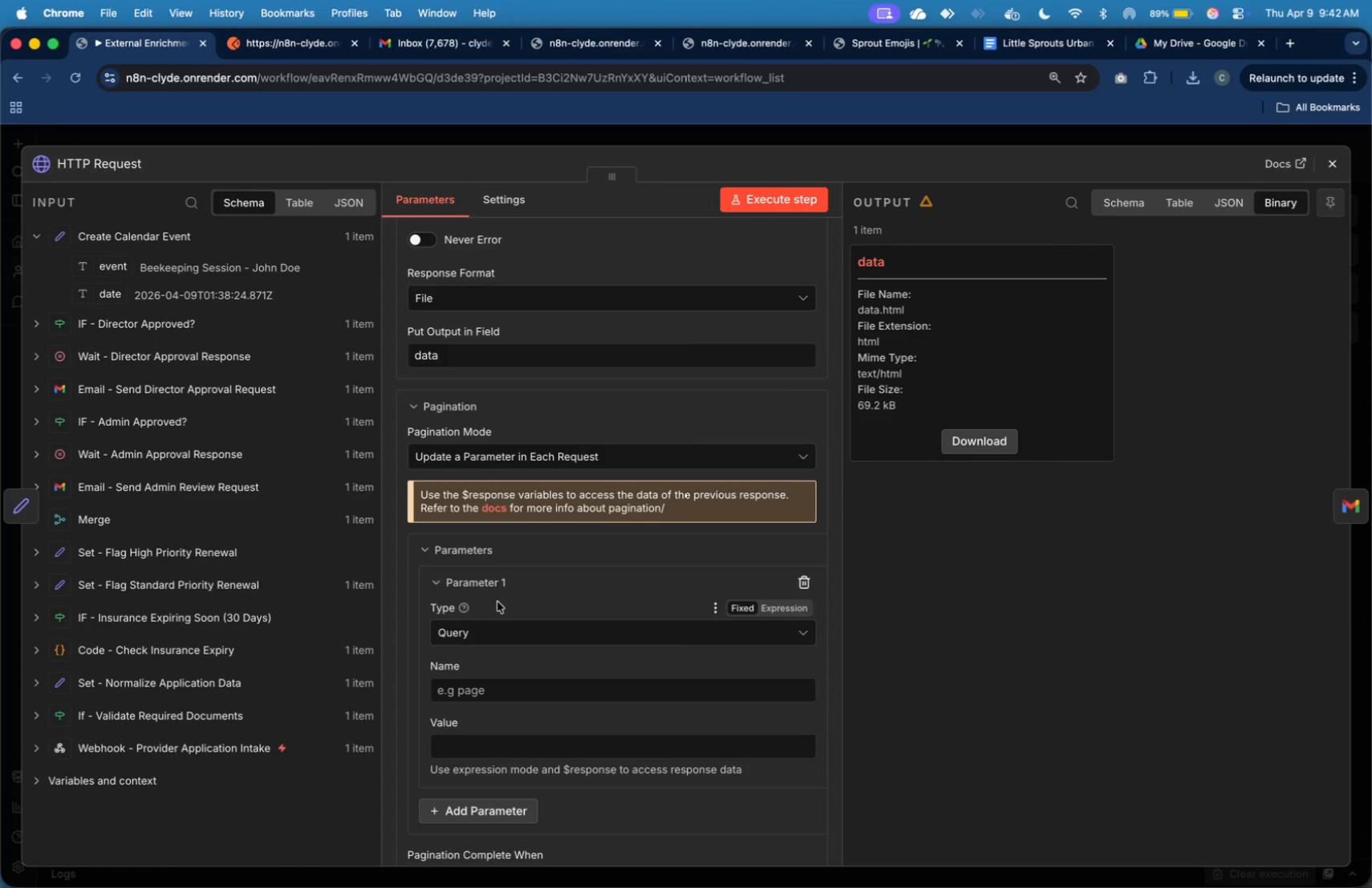 
scroll: coordinate [478, 584], scroll_direction: down, amount: 7.0
 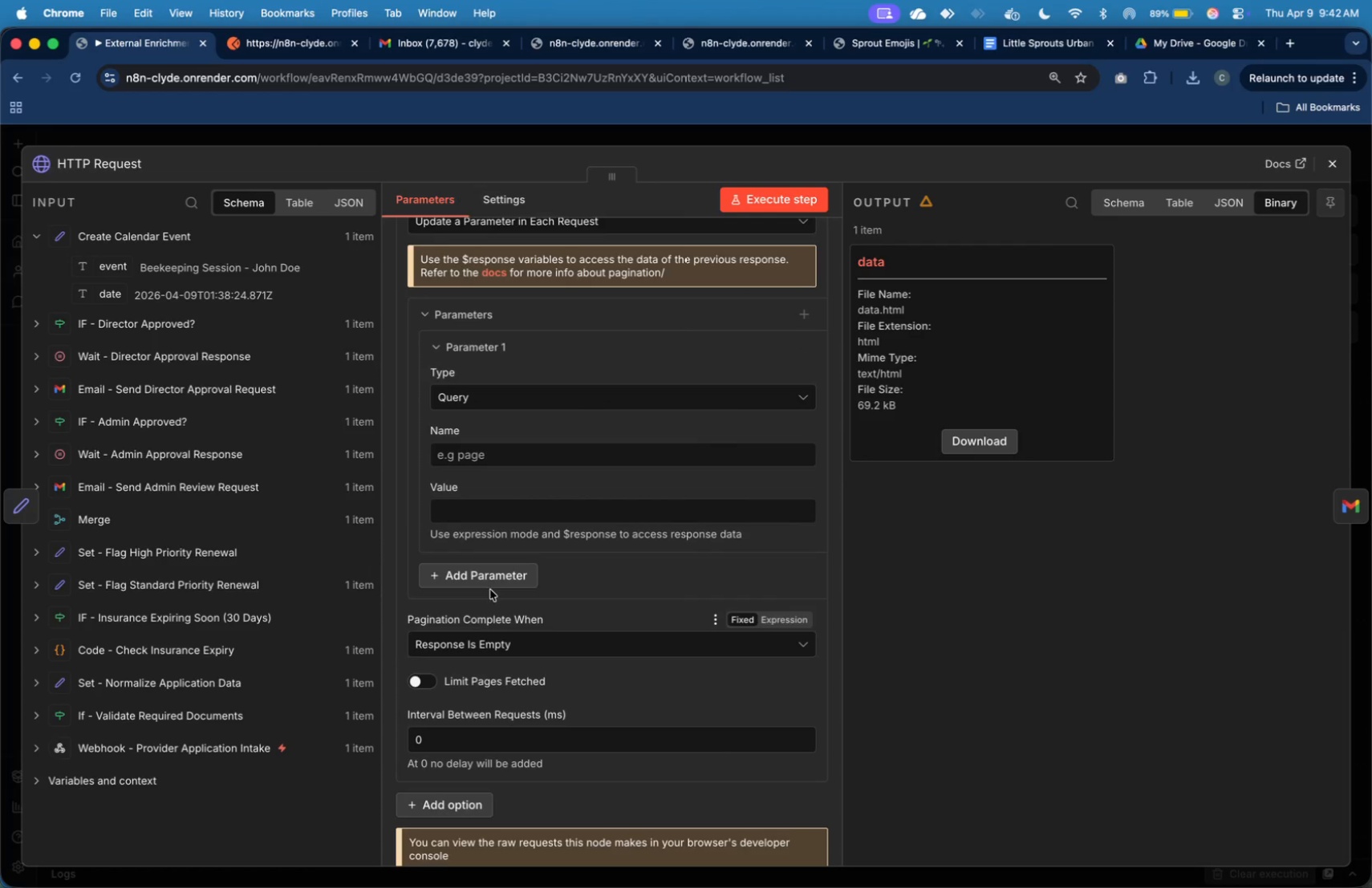 
scroll: coordinate [489, 570], scroll_direction: up, amount: 5.0
 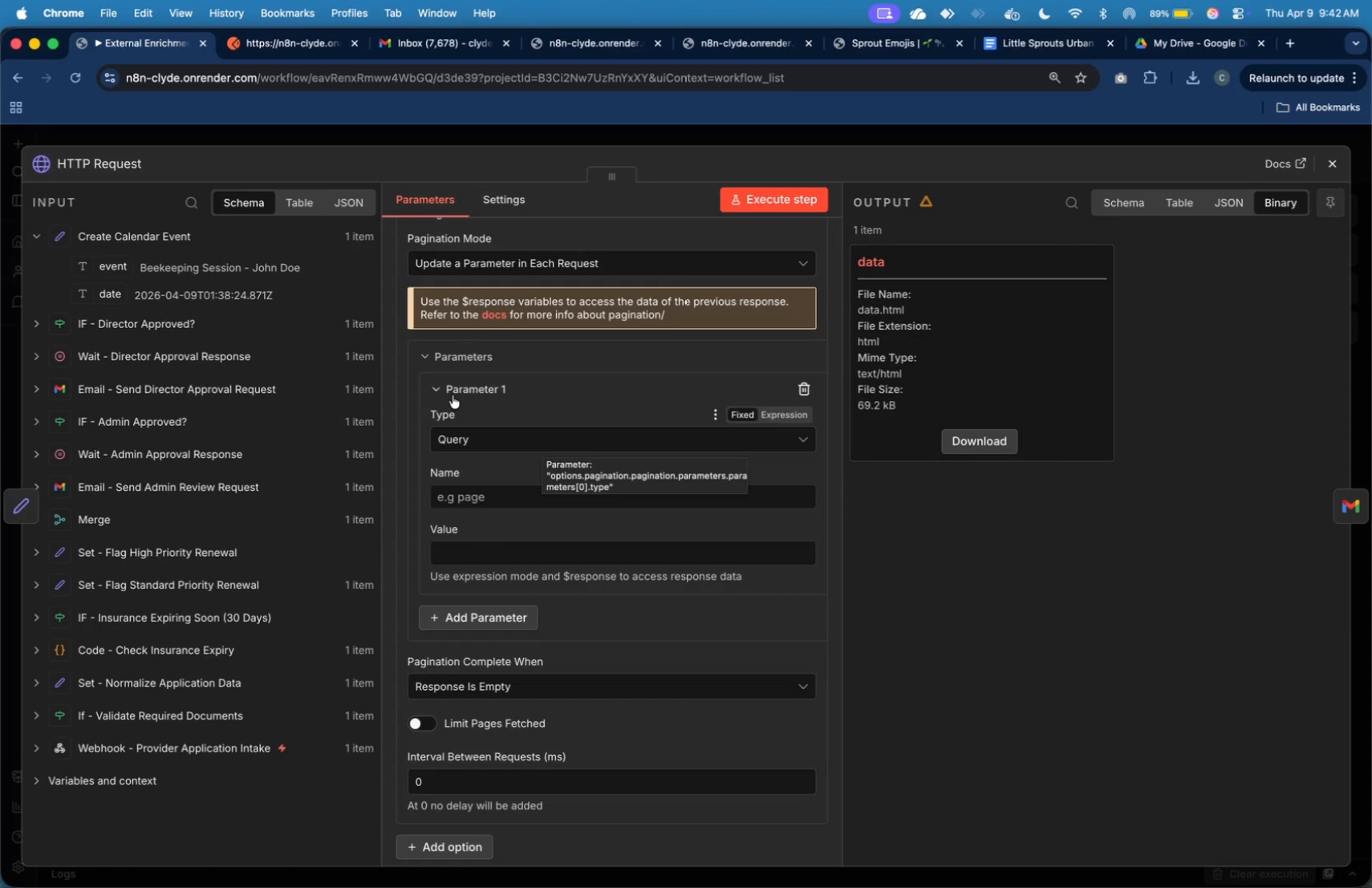 
wait(5.7)
 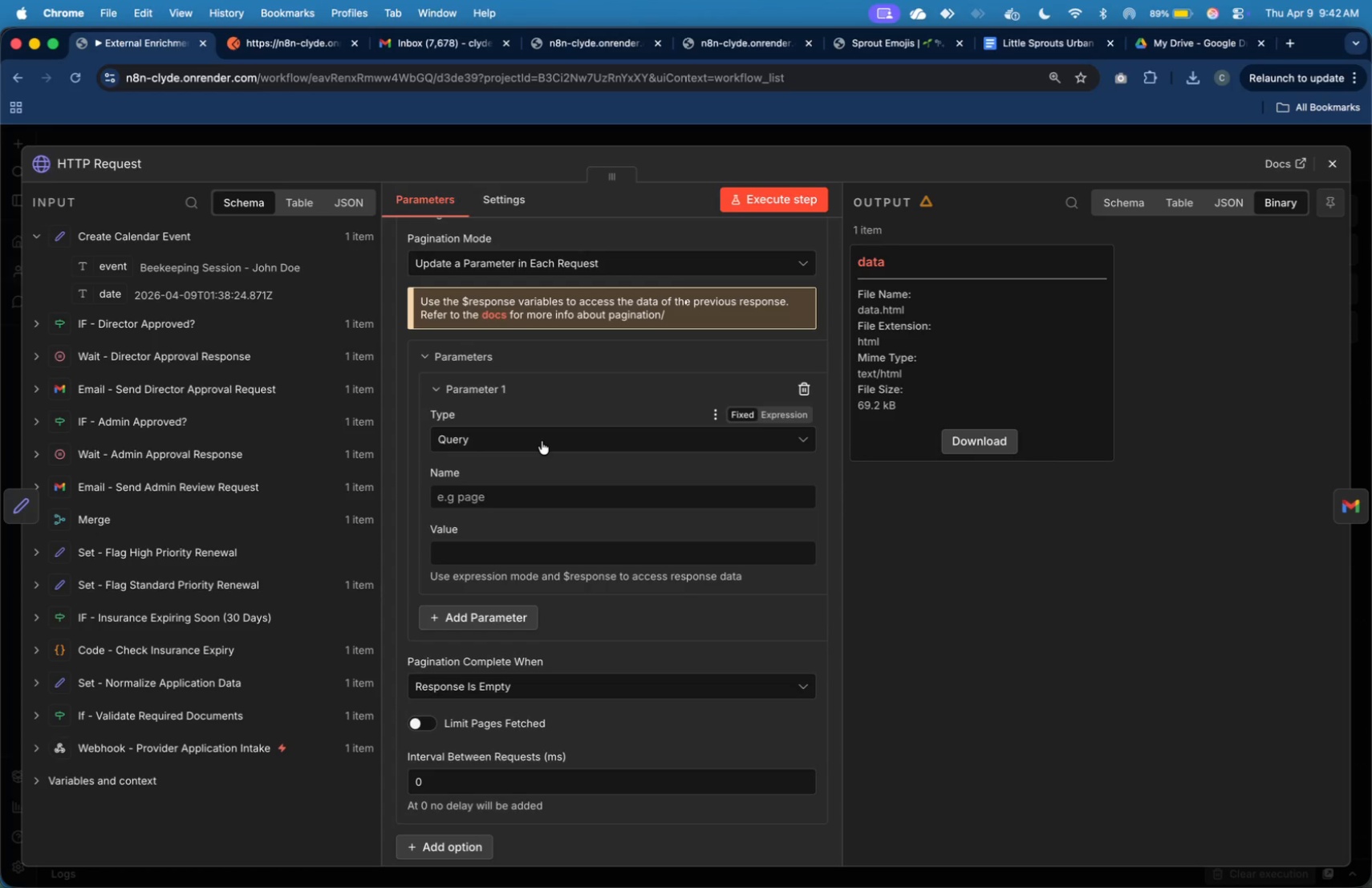 
scroll: coordinate [495, 591], scroll_direction: down, amount: 22.0
 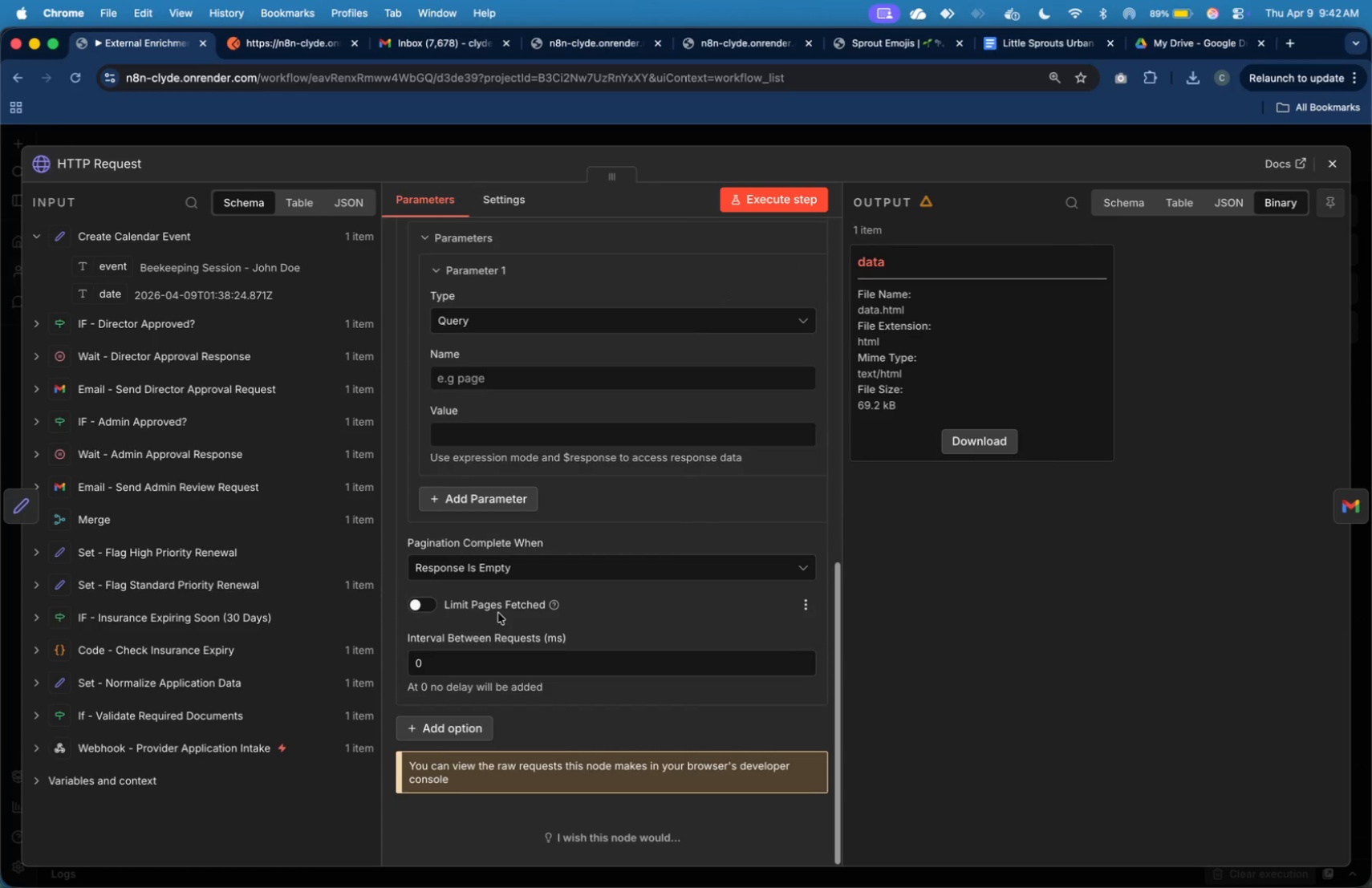 
scroll: coordinate [501, 613], scroll_direction: up, amount: 17.0
 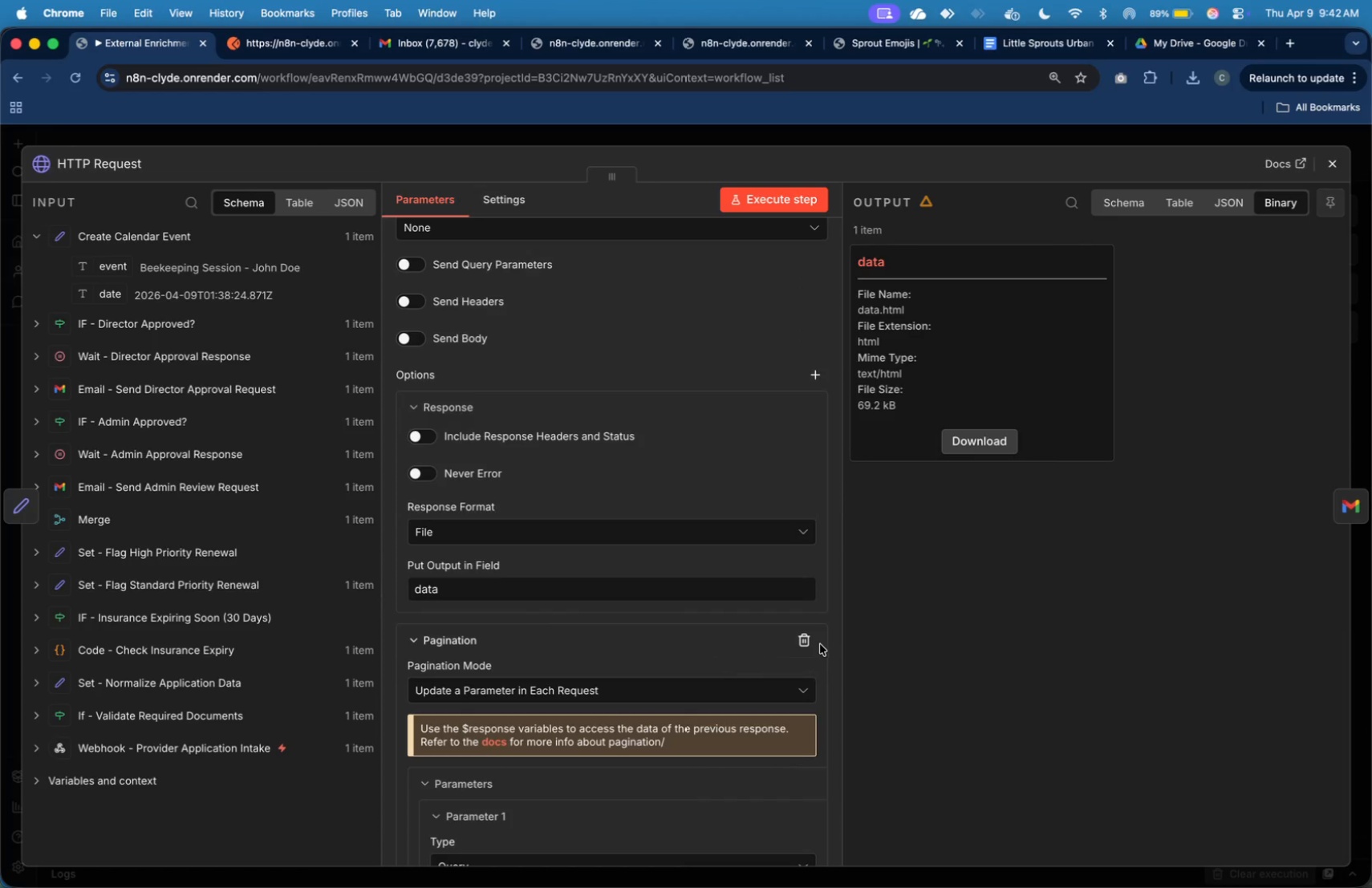 
left_click([807, 640])
 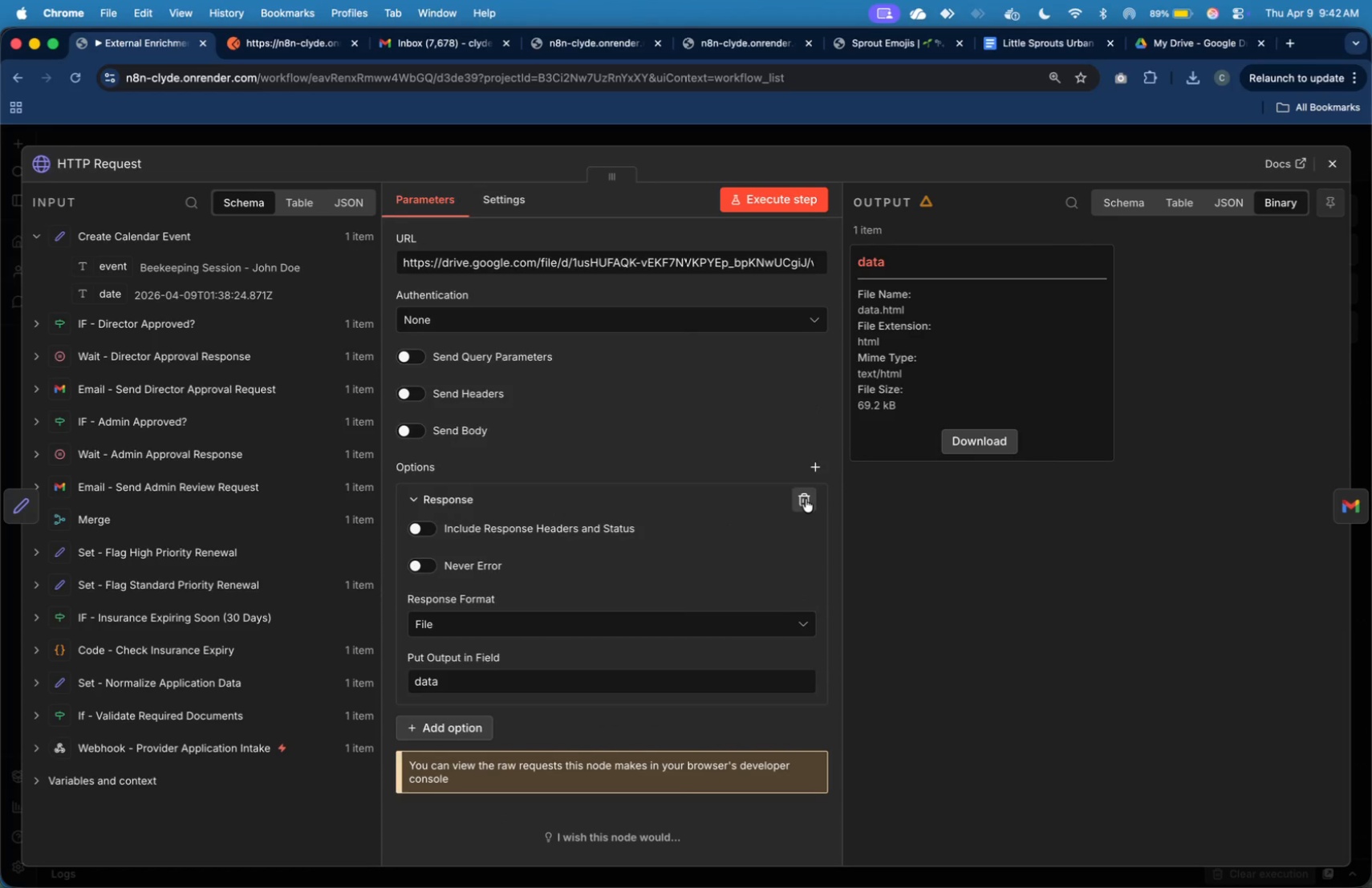 
left_click([806, 499])
 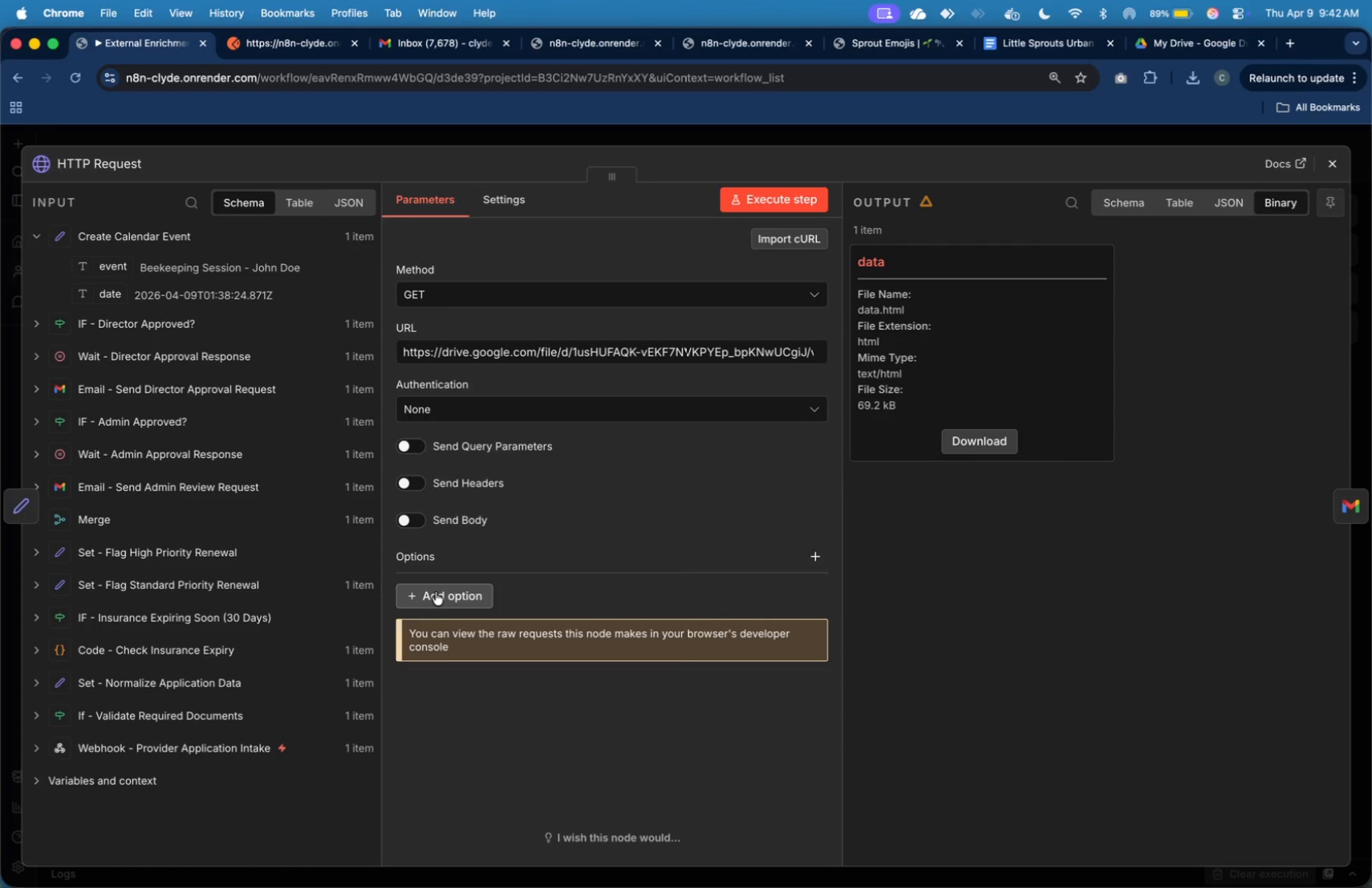 
left_click([436, 592])
 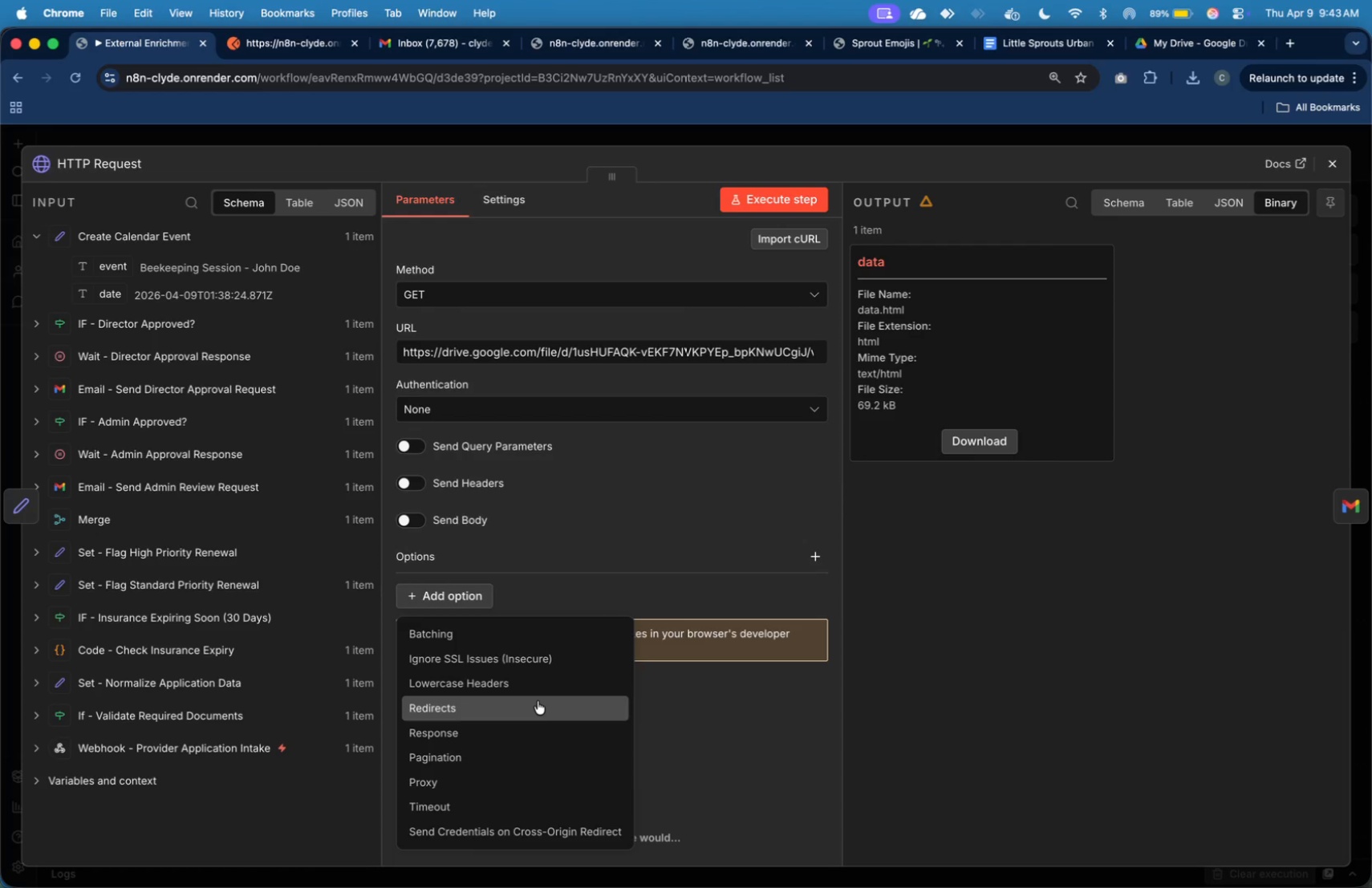 
wait(16.16)
 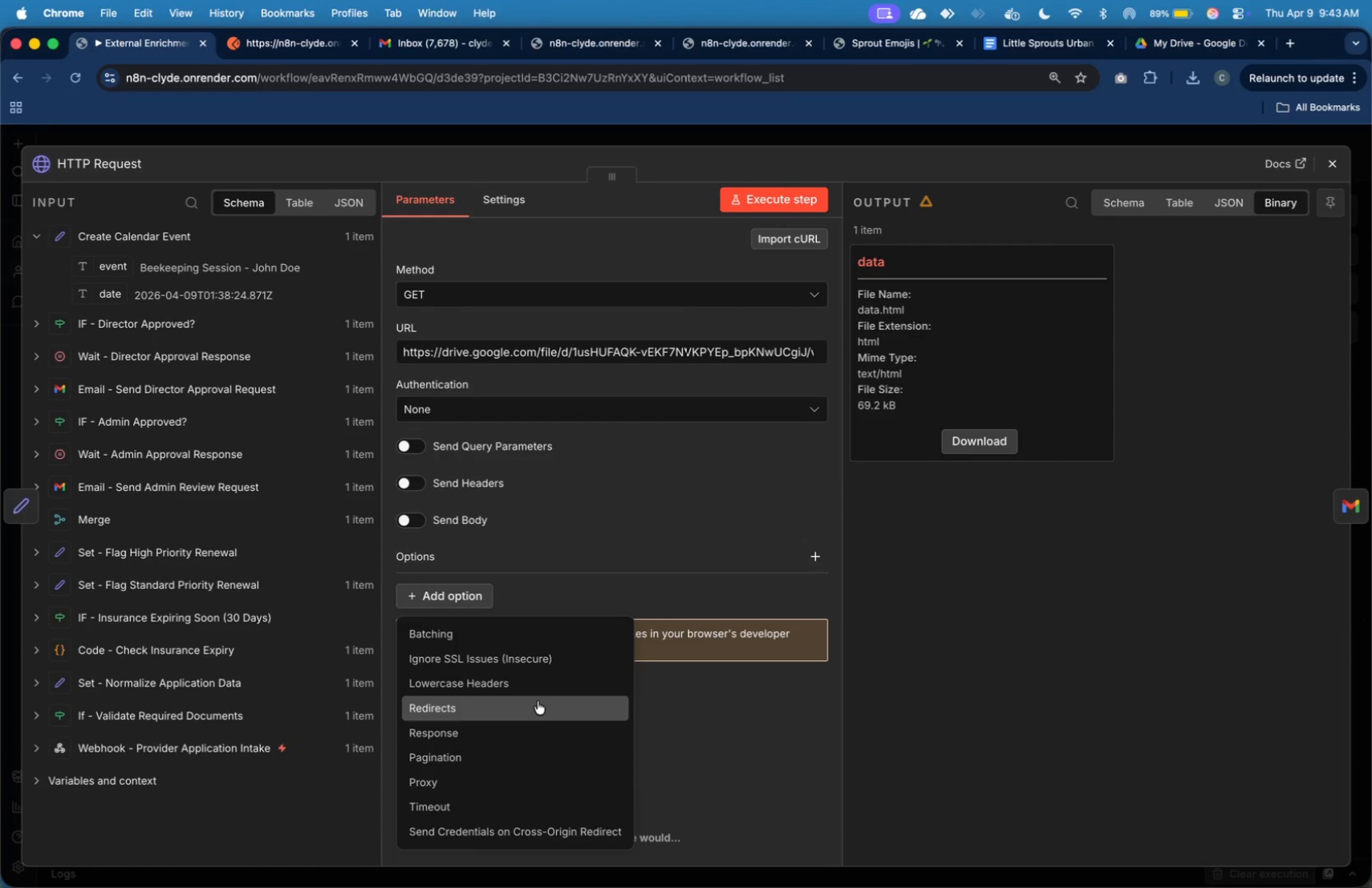 
left_click([805, 558])
 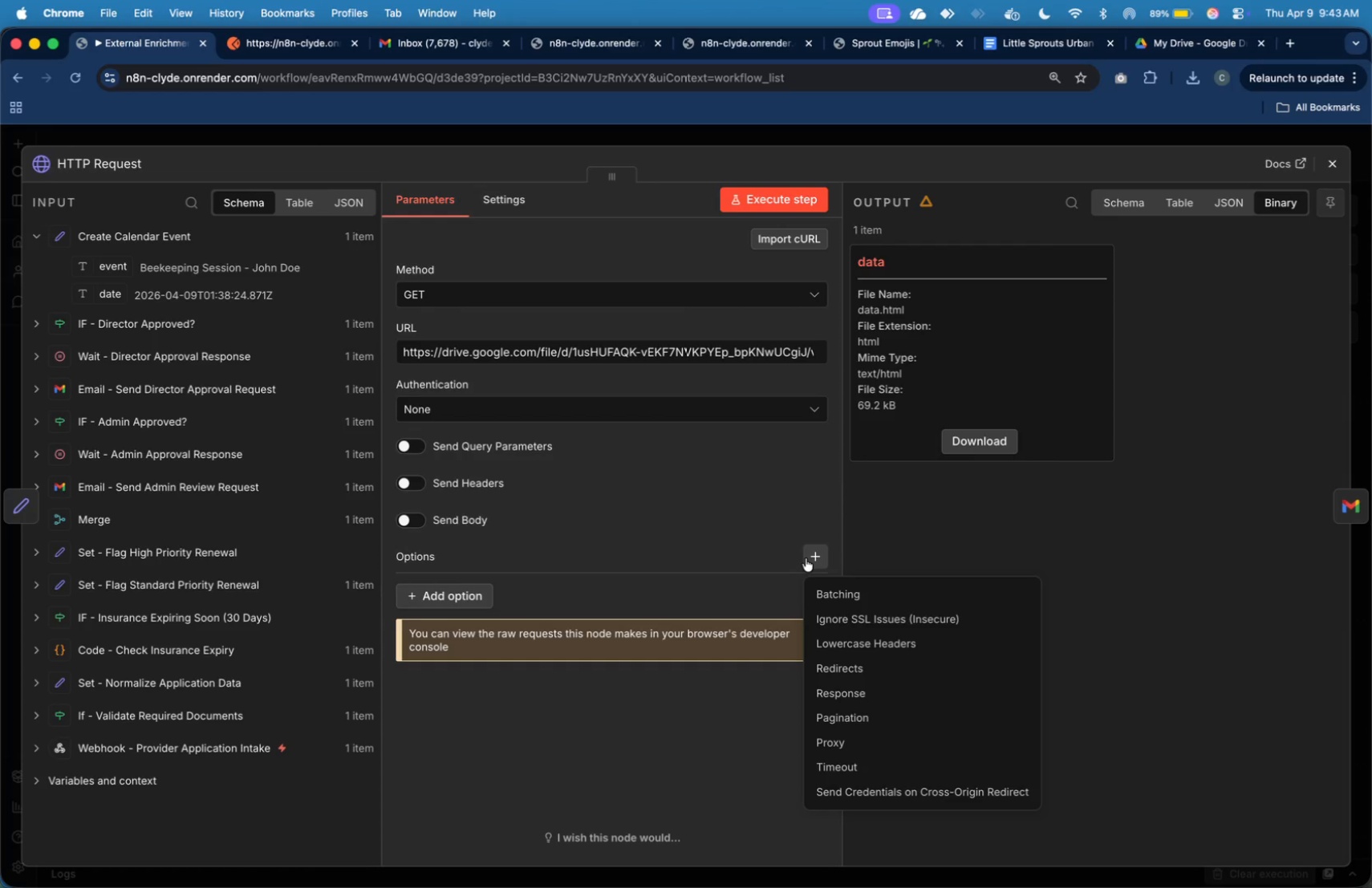 
mouse_move([489, 618])
 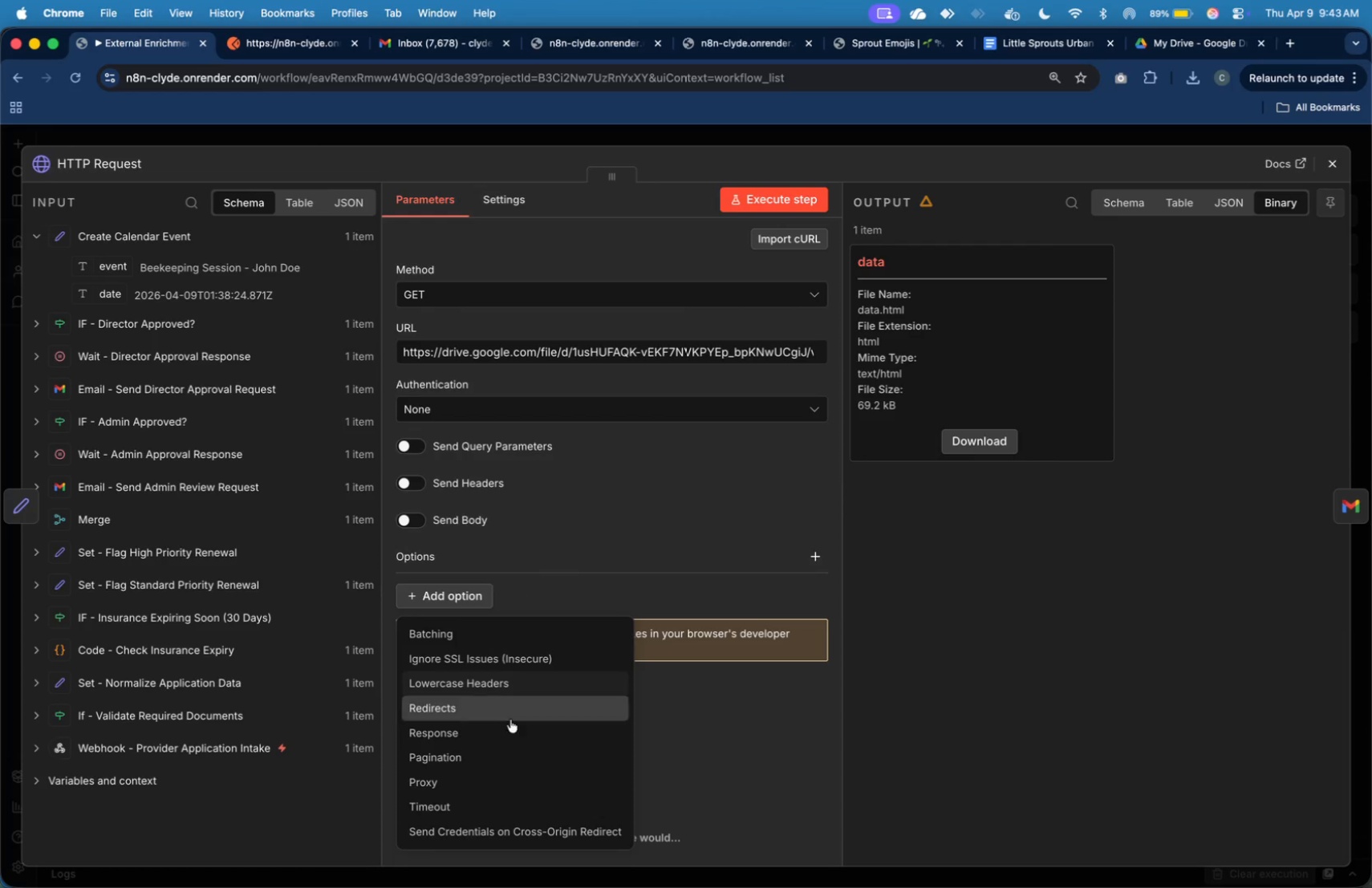 
left_click([515, 737])
 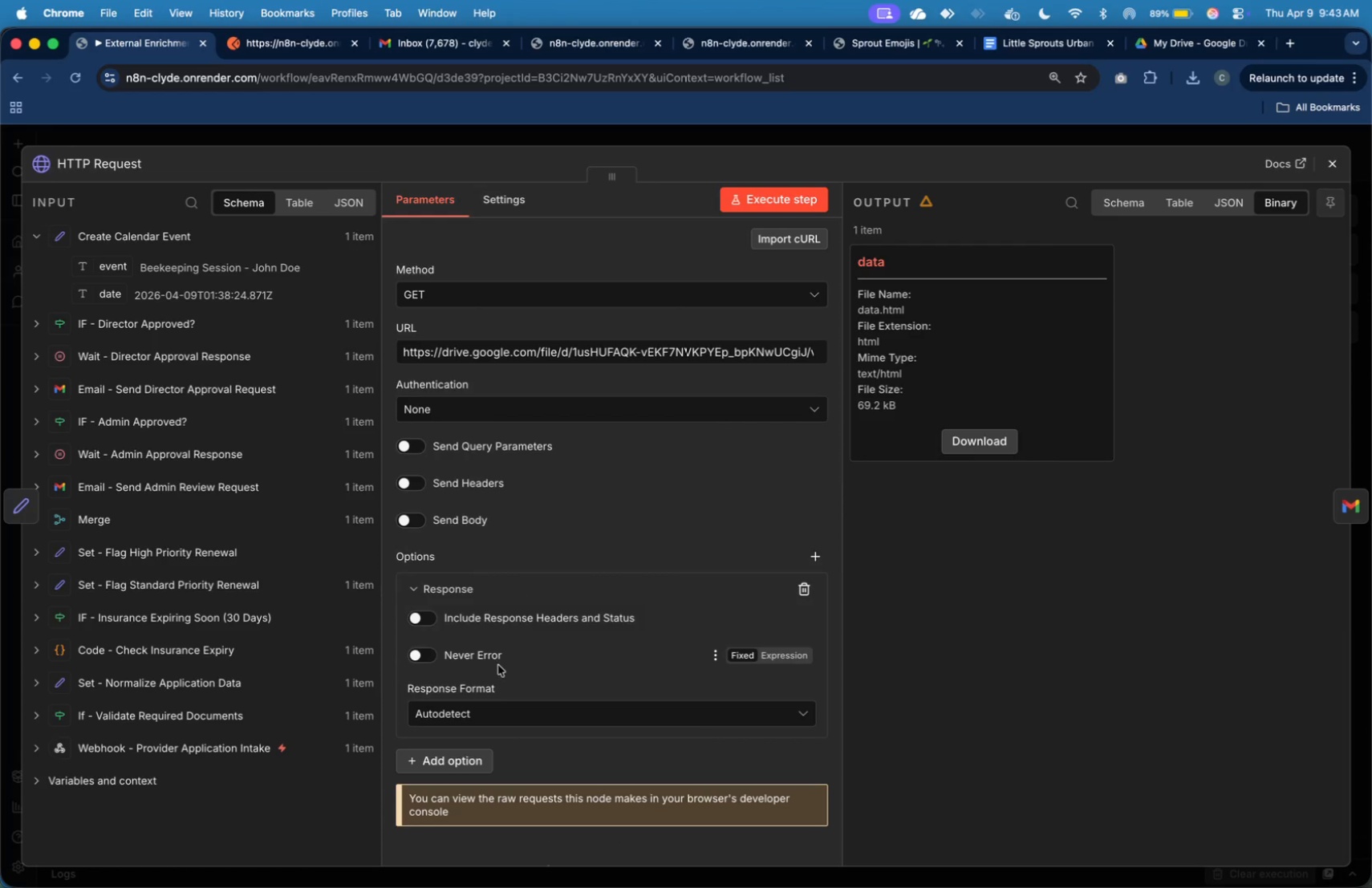 
left_click([485, 714])
 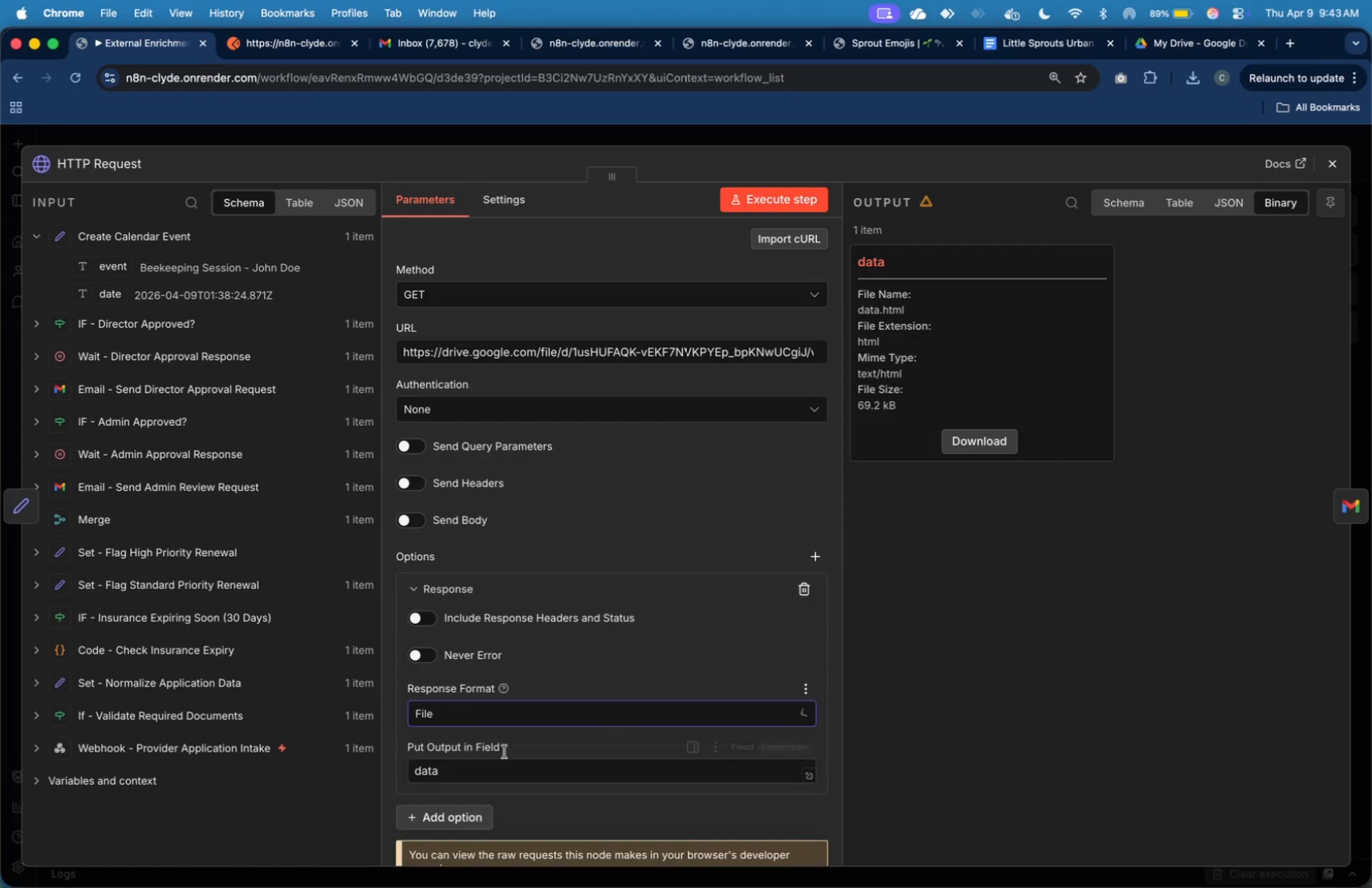 
scroll: coordinate [514, 731], scroll_direction: down, amount: 8.0
 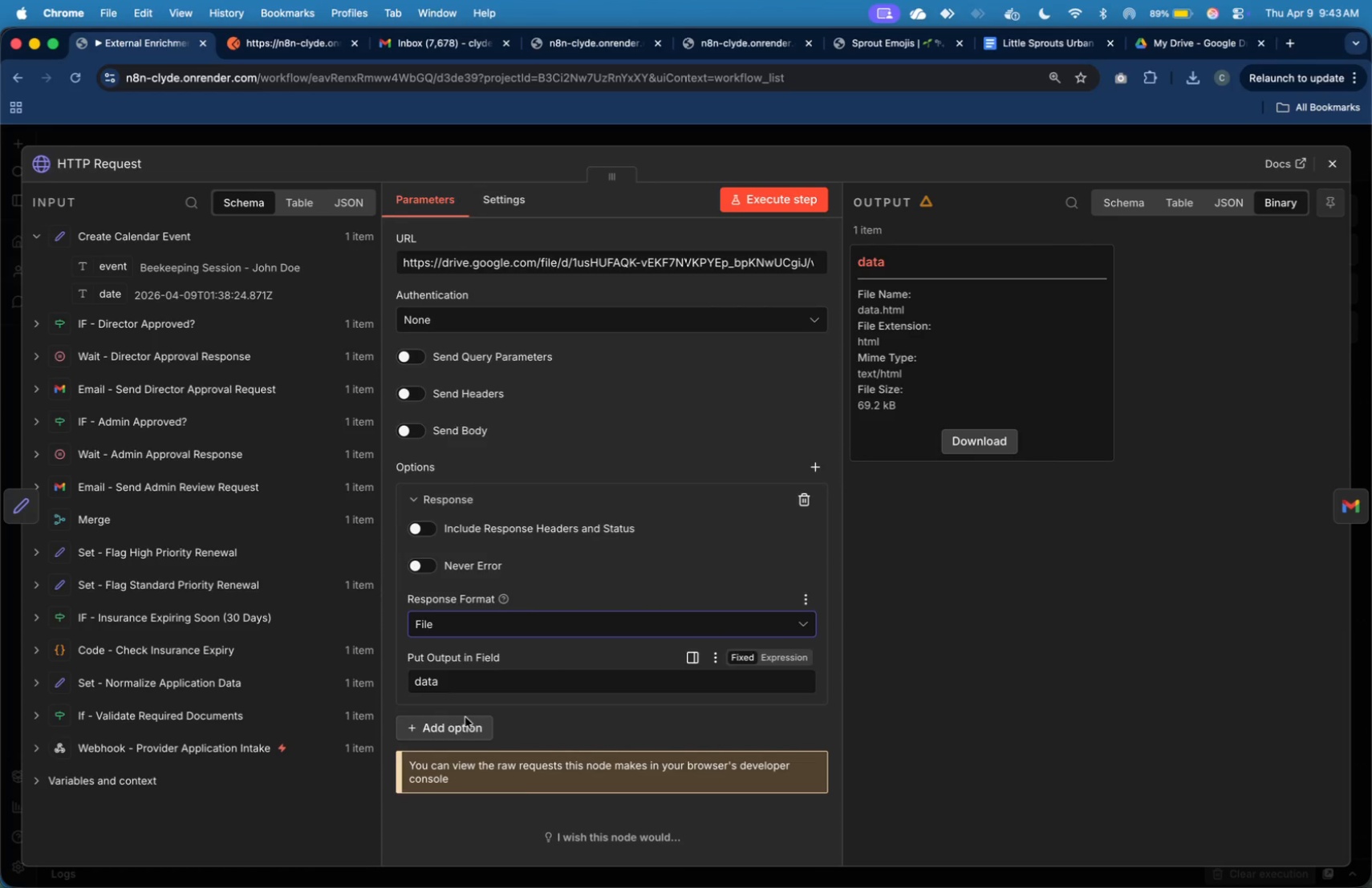 
wait(7.33)
 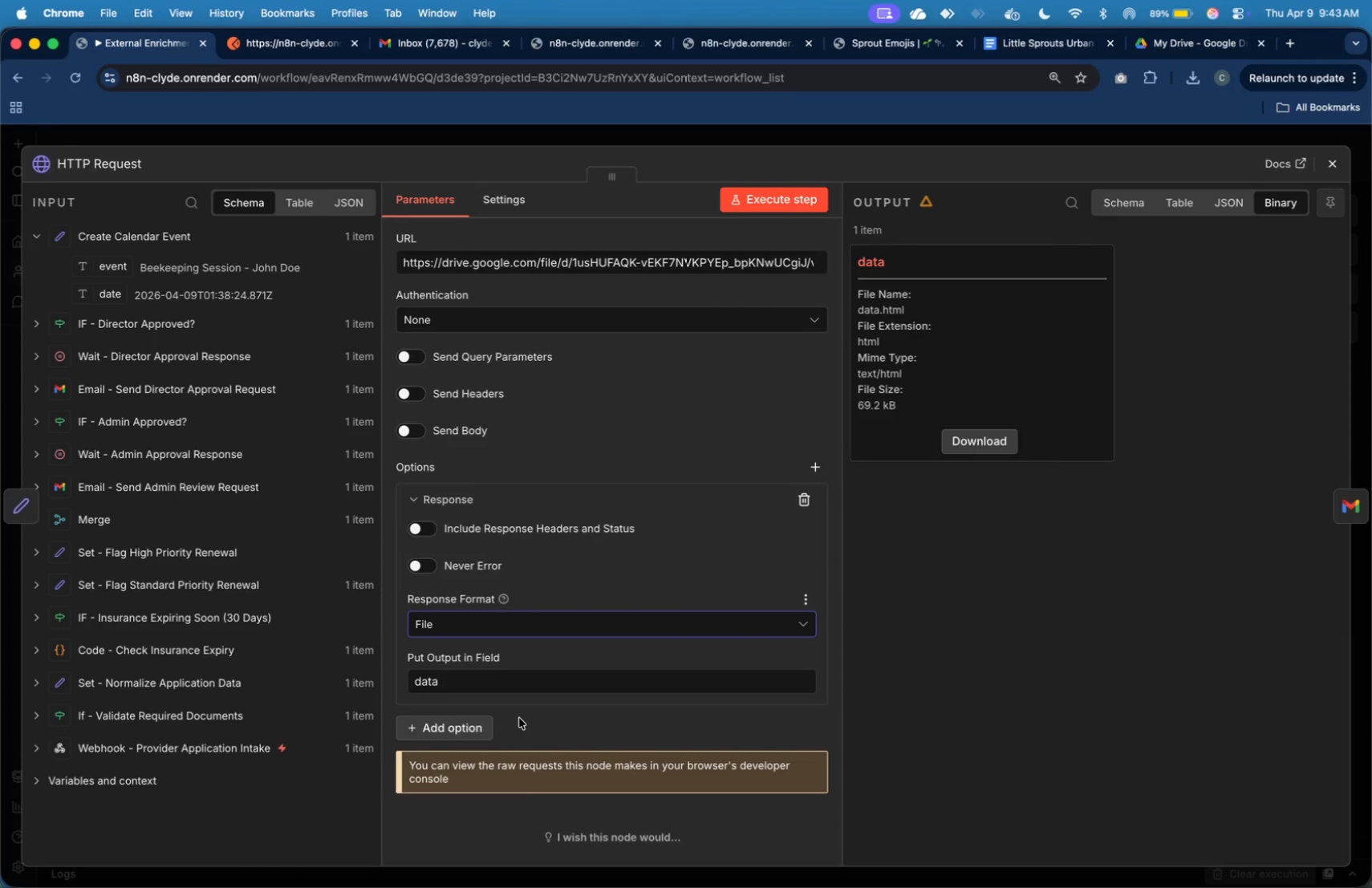 
left_click([780, 197])
 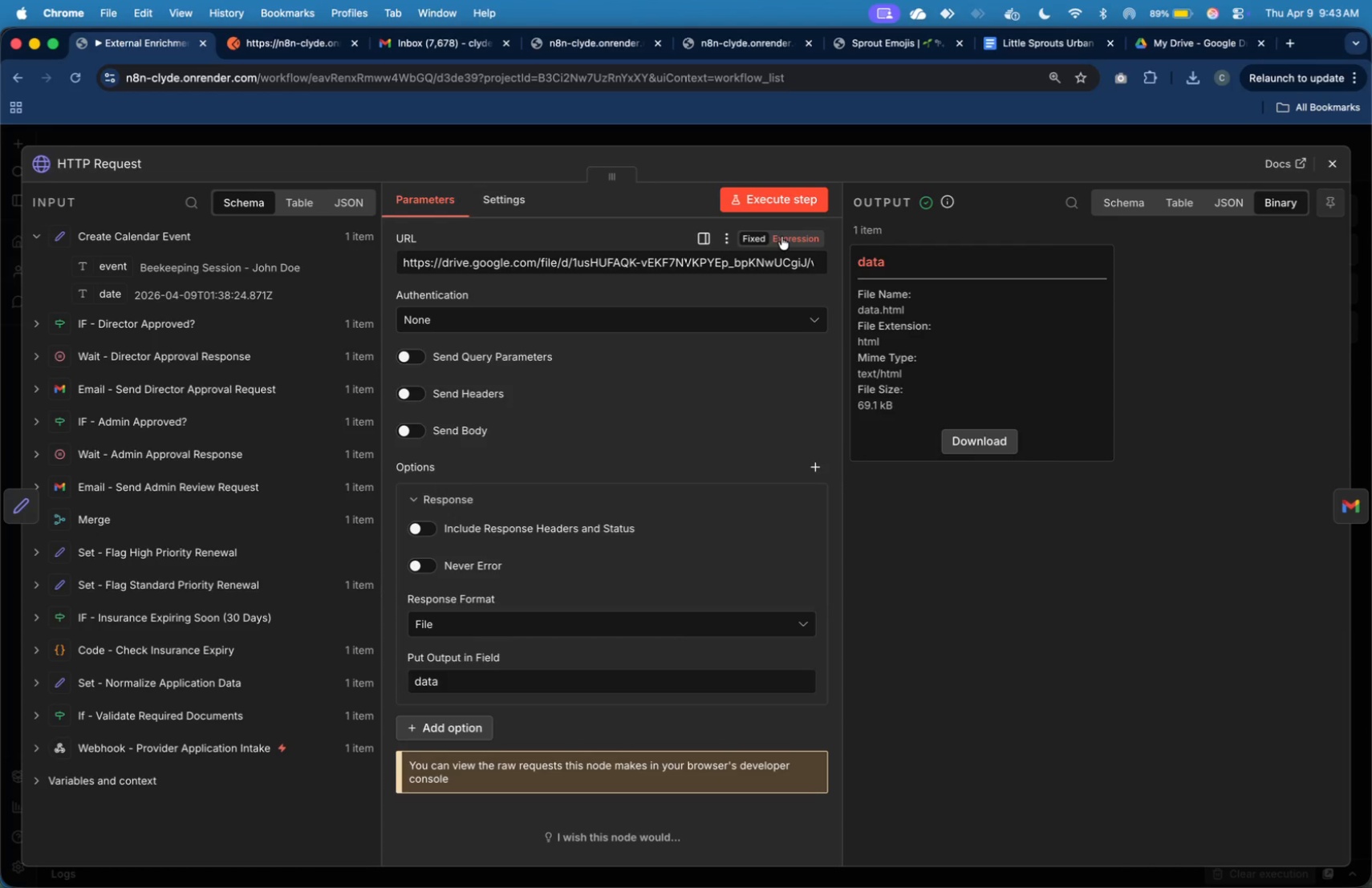 
wait(18.45)
 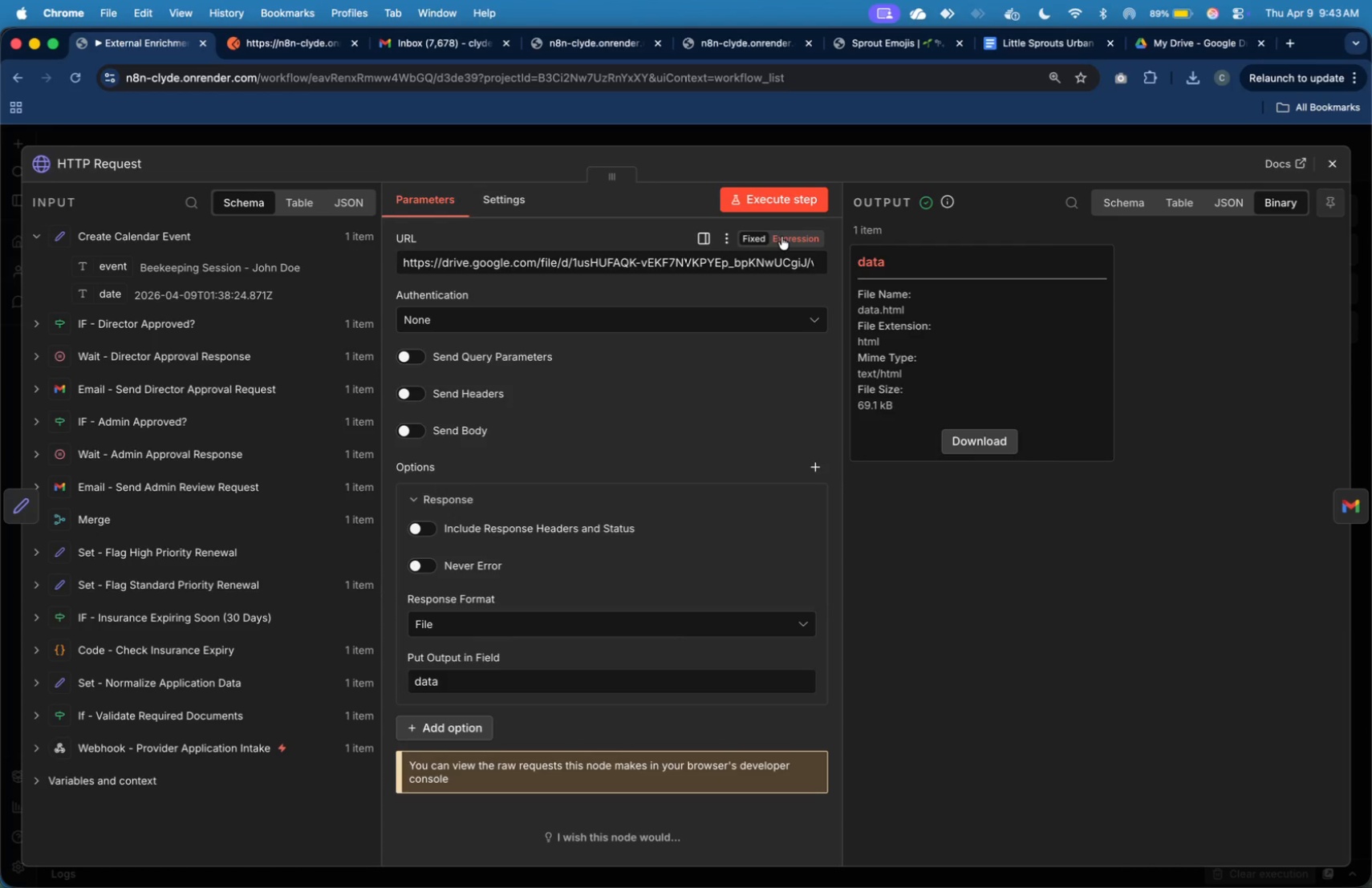 
hold_key(key=ArrowLeft, duration=1.5)
 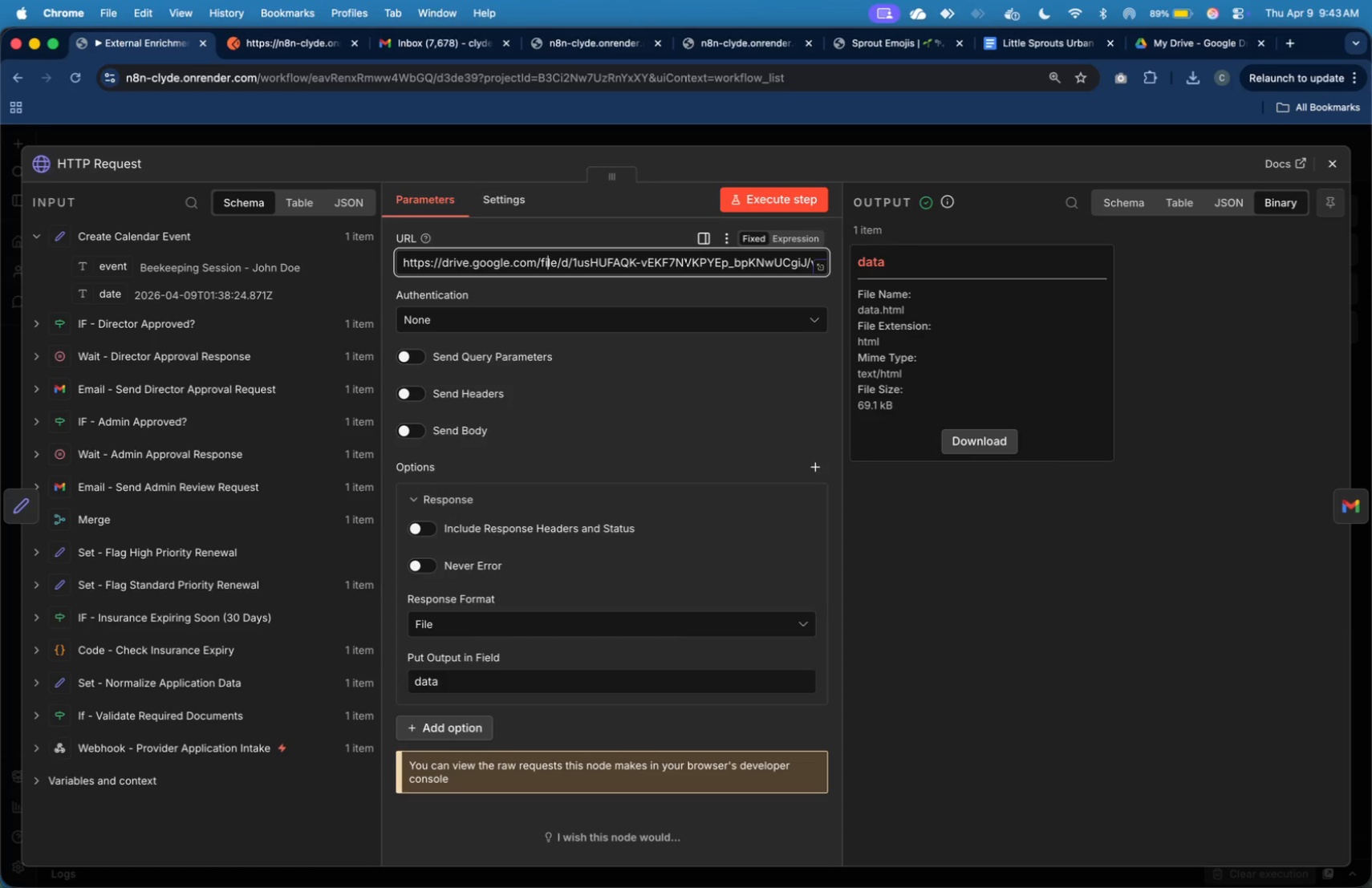 
hold_key(key=ArrowLeft, duration=0.66)
 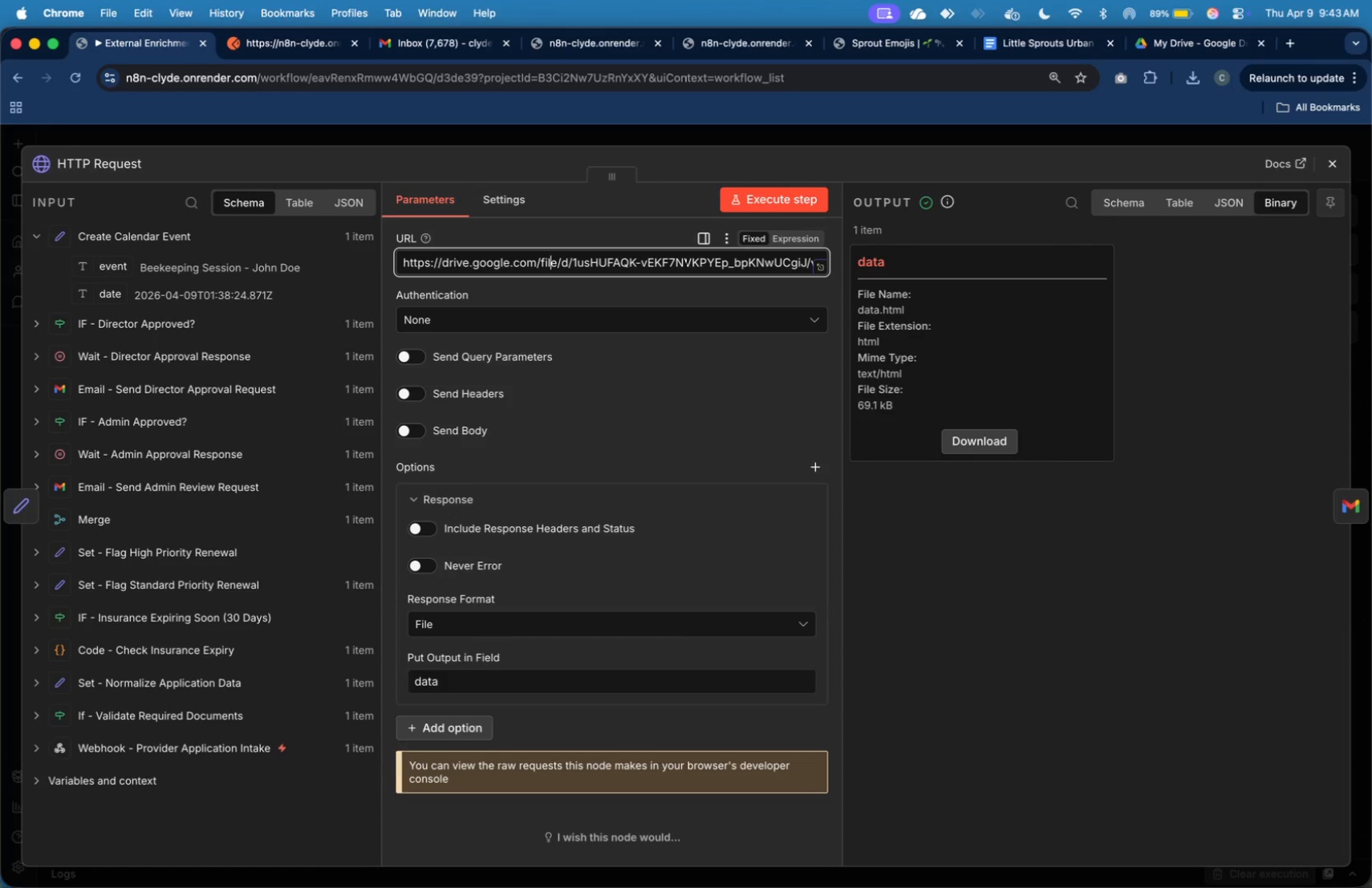 
key(ArrowRight)
 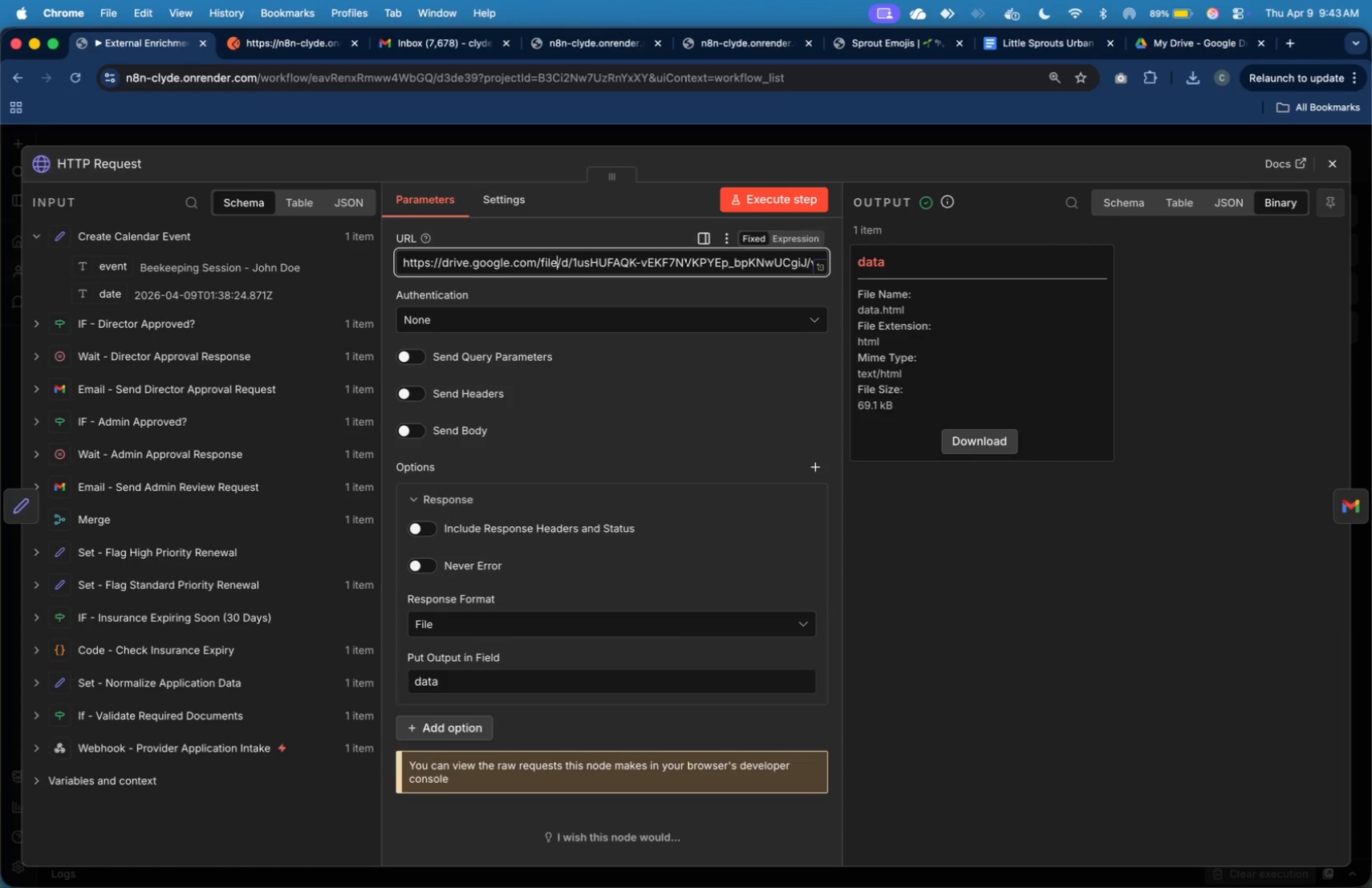 
key(ArrowRight)
 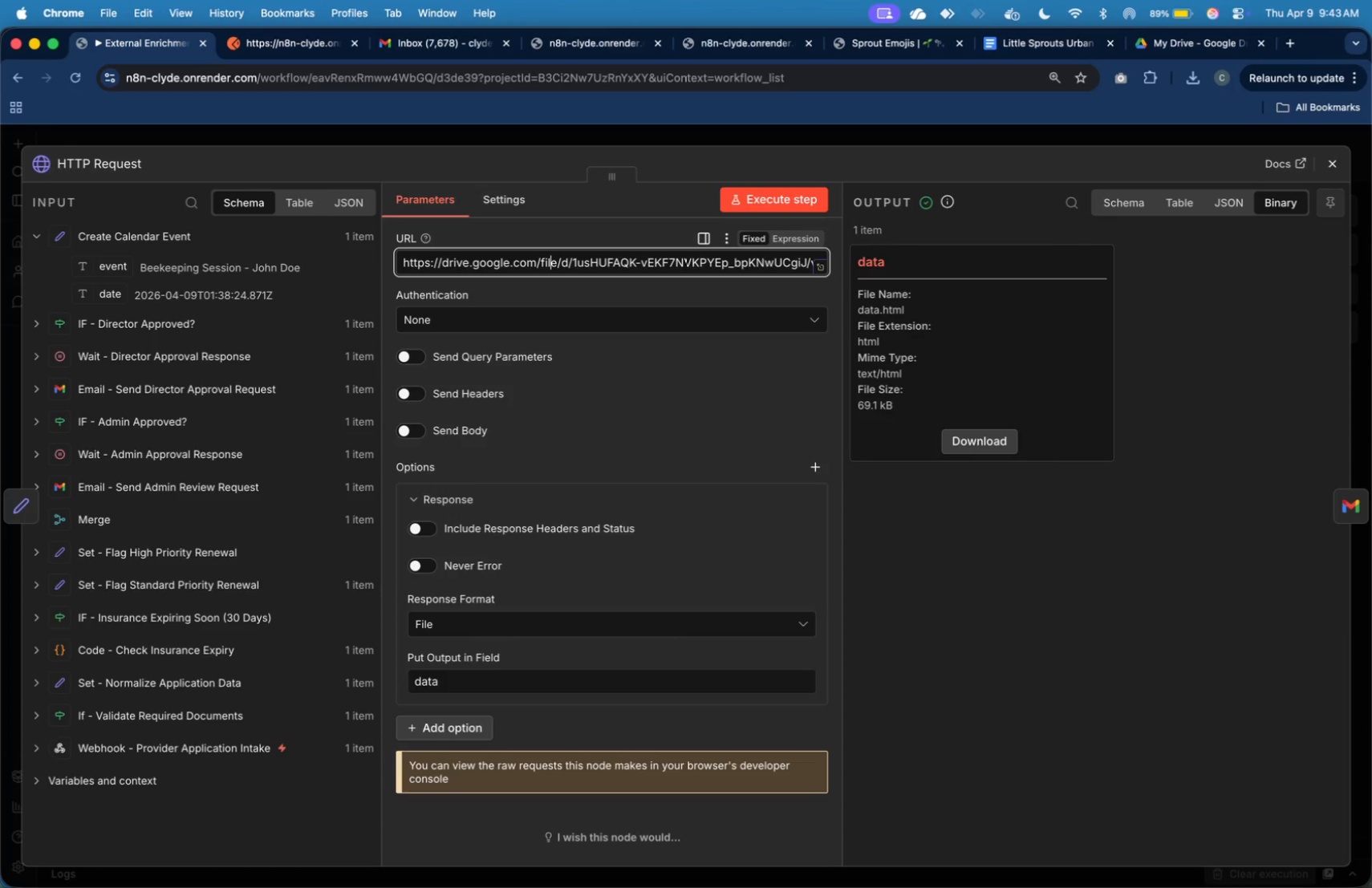 
key(ArrowLeft)
 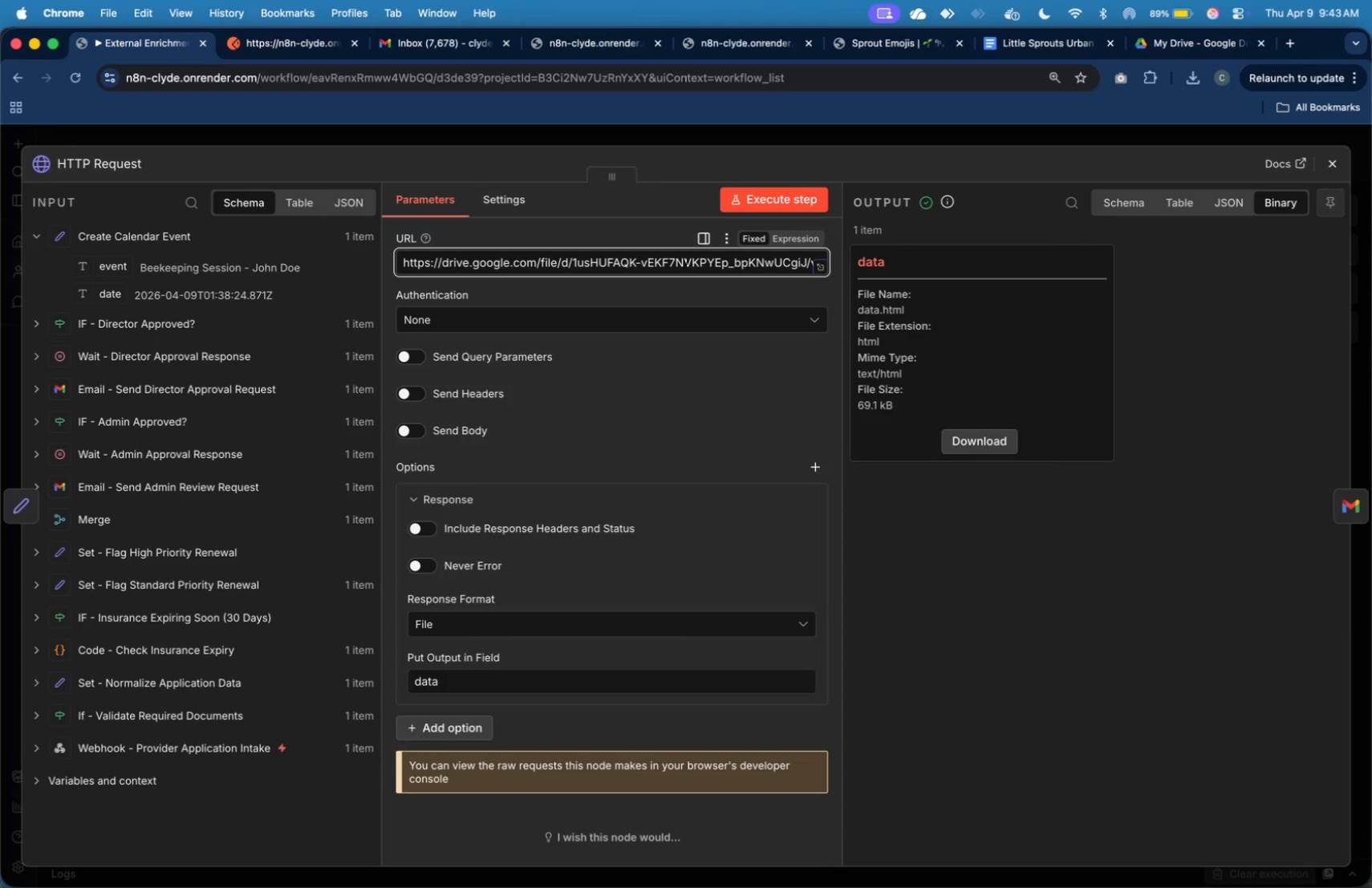 
key(ArrowLeft)
 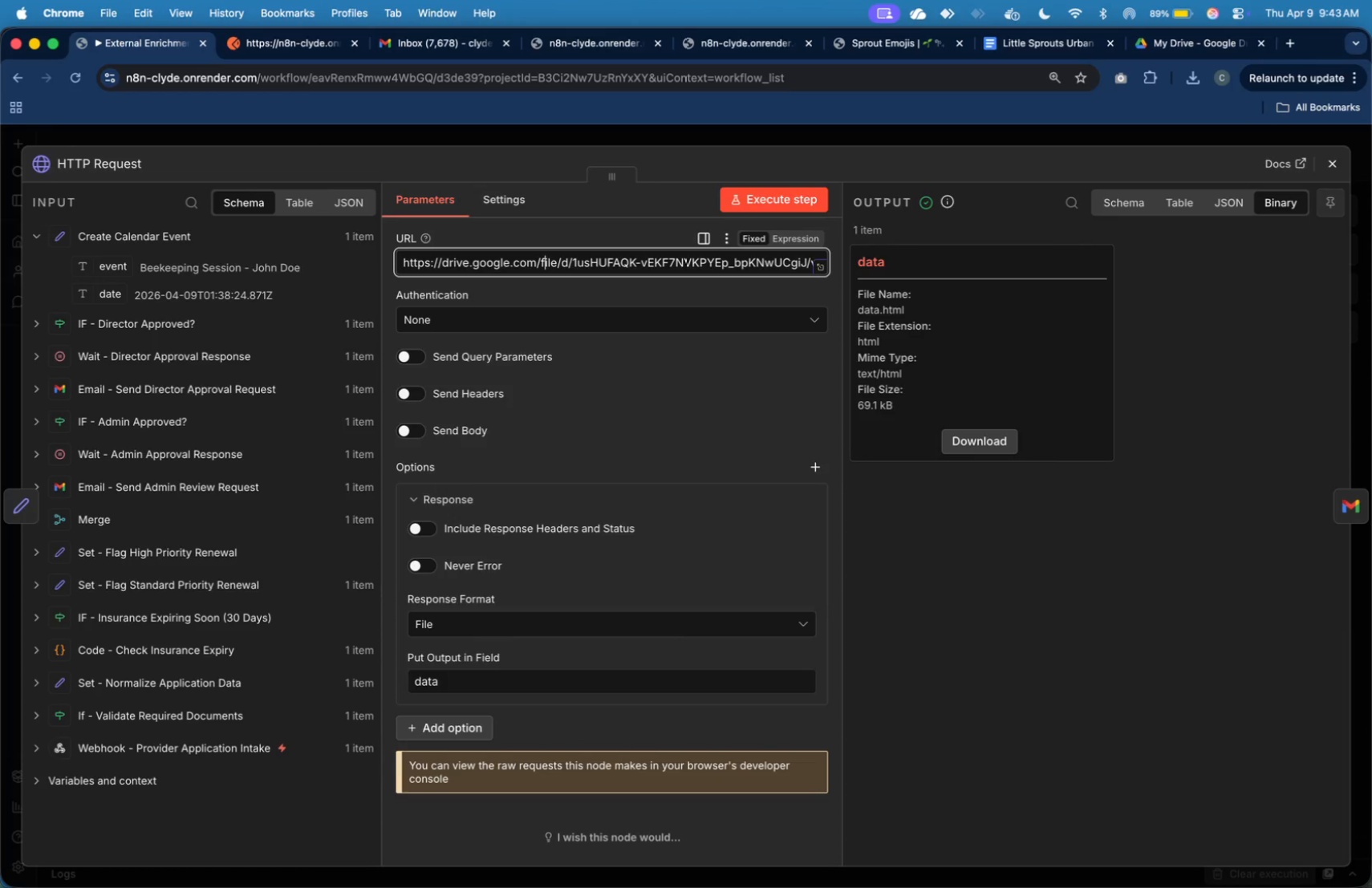 
key(ArrowLeft)
 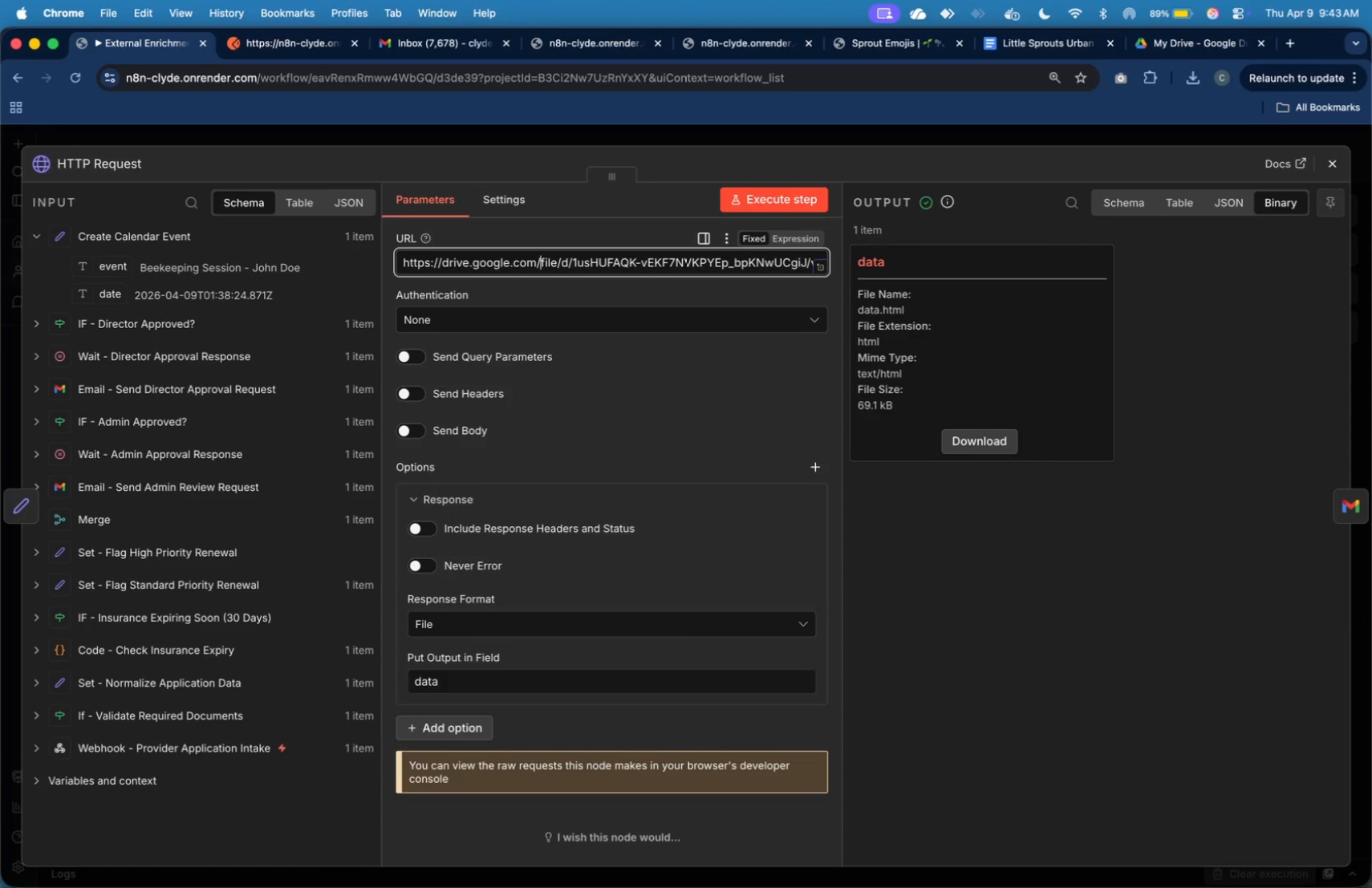 
key(ArrowLeft)
 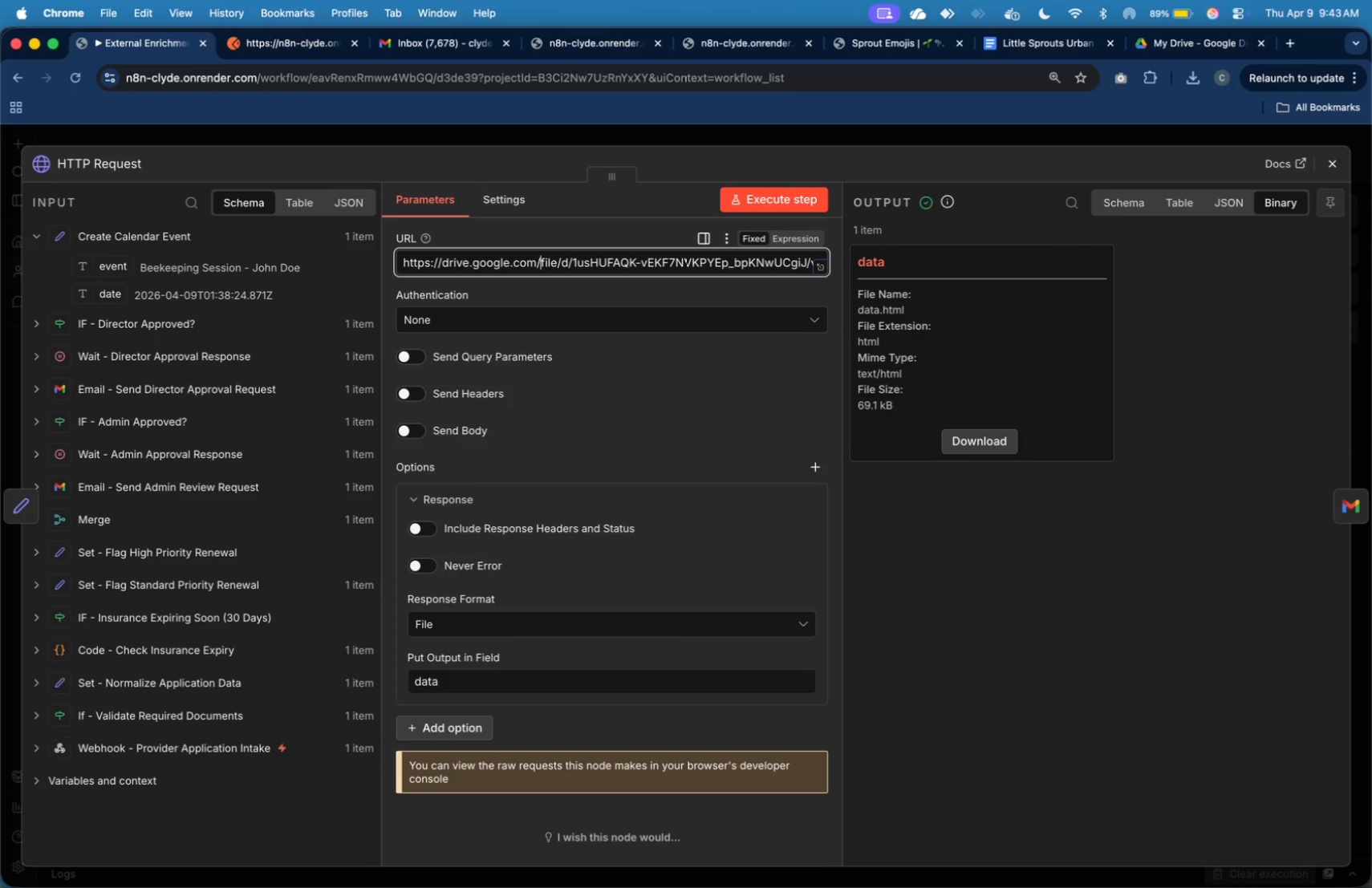 
key(Shift+ArrowDown)
 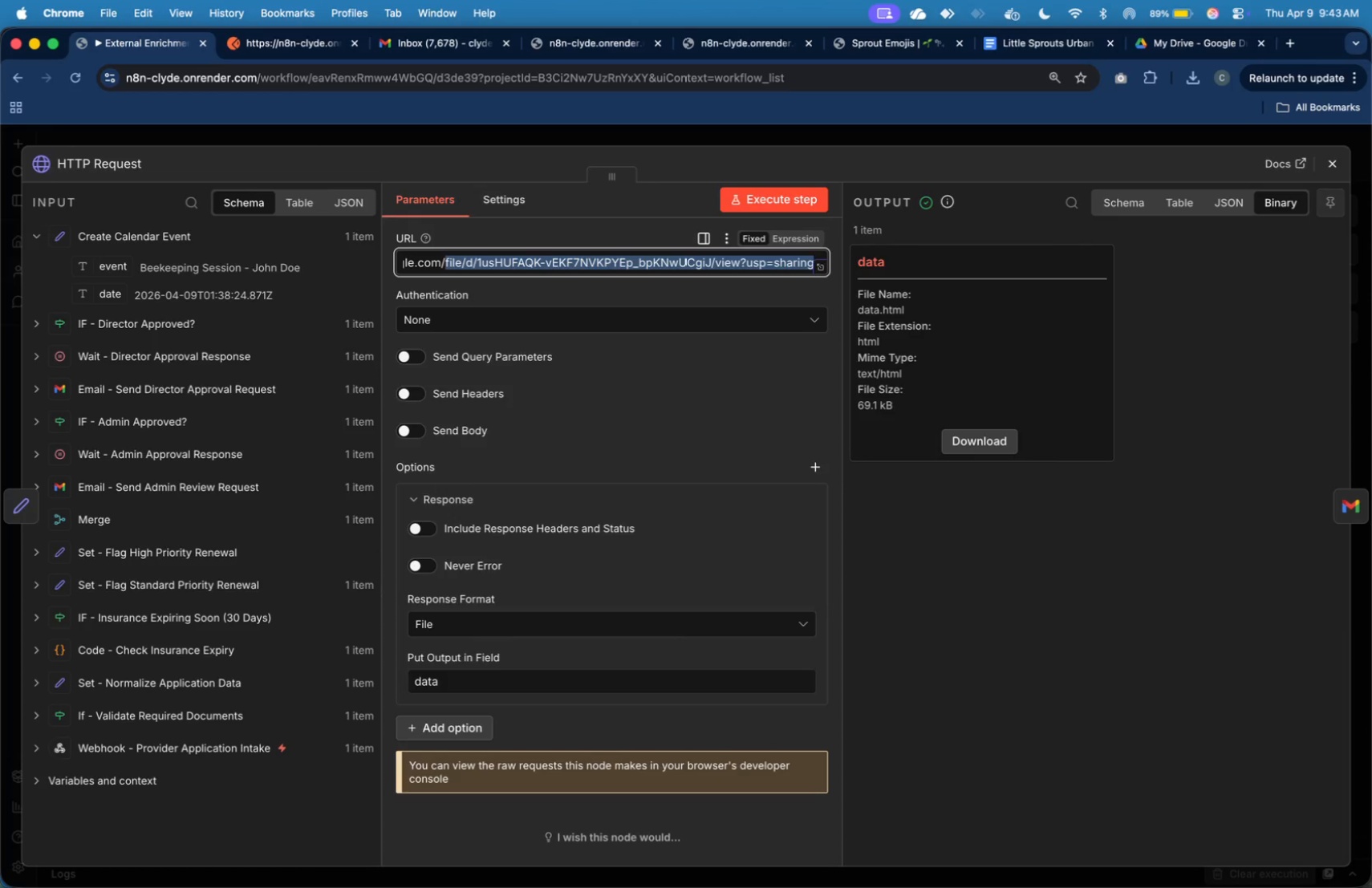 
type(uc?export=download=)
 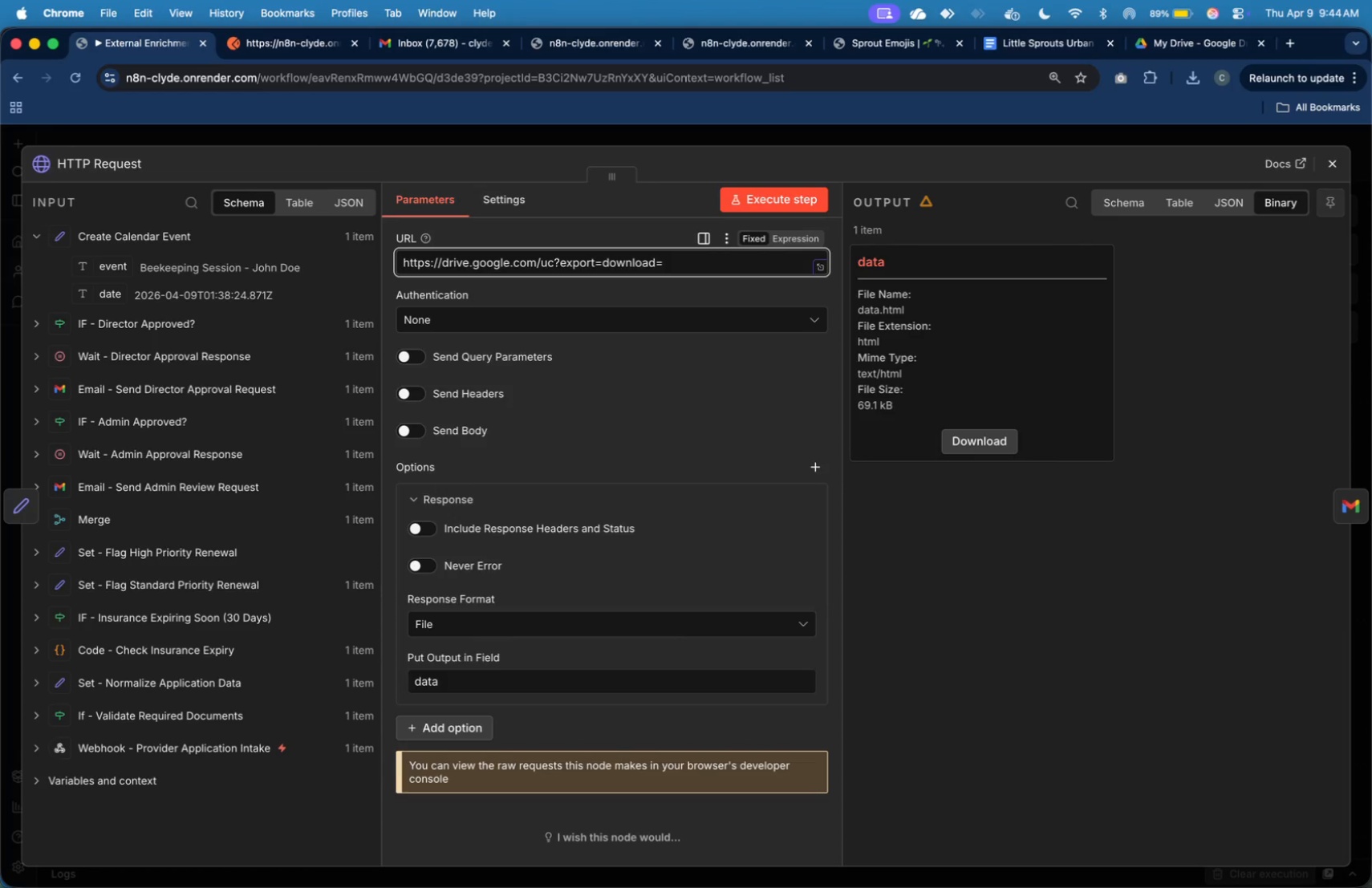 
left_click([1189, 34])
 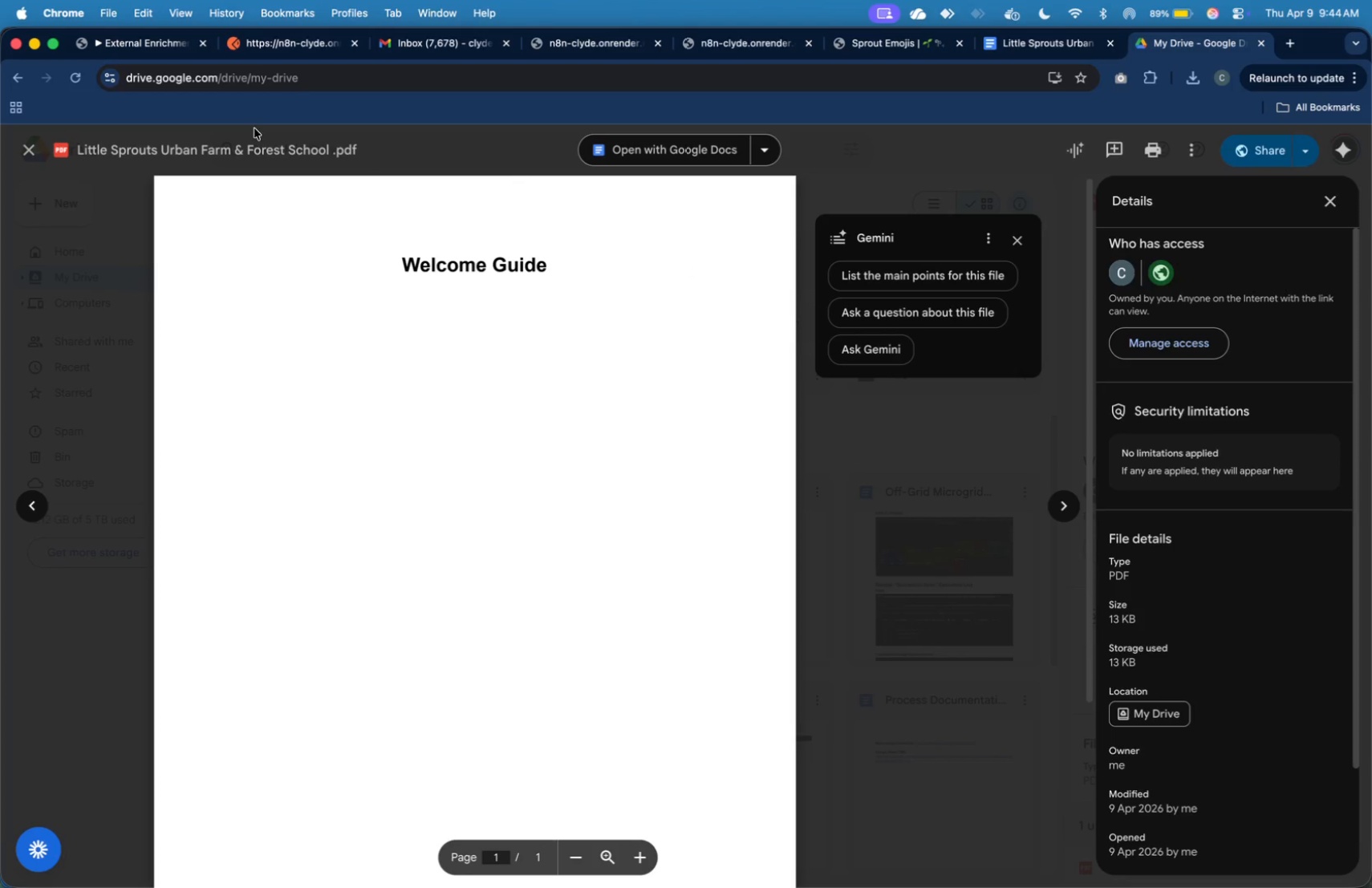 
left_click([522, 253])
 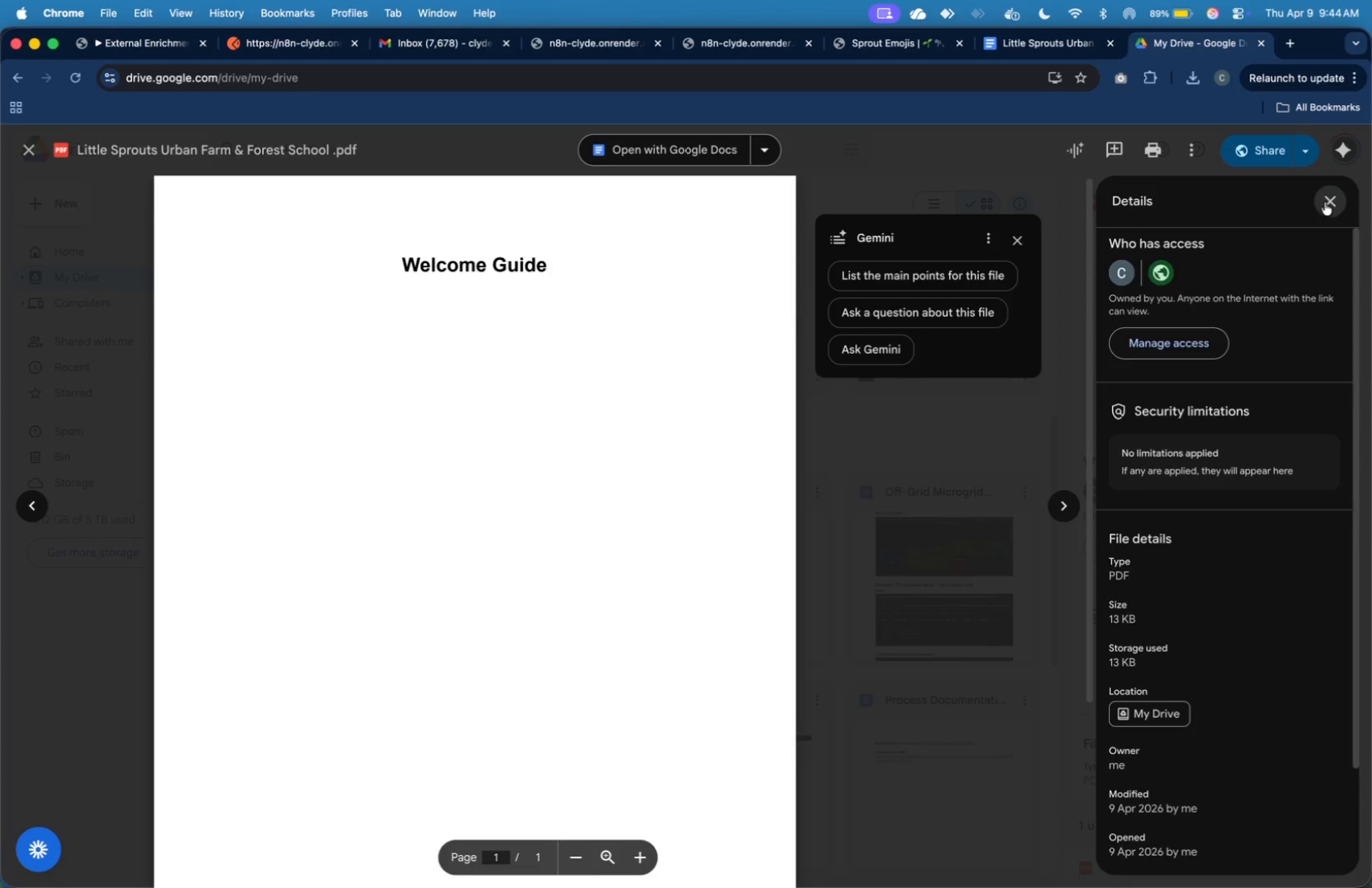 
left_click([841, 258])
 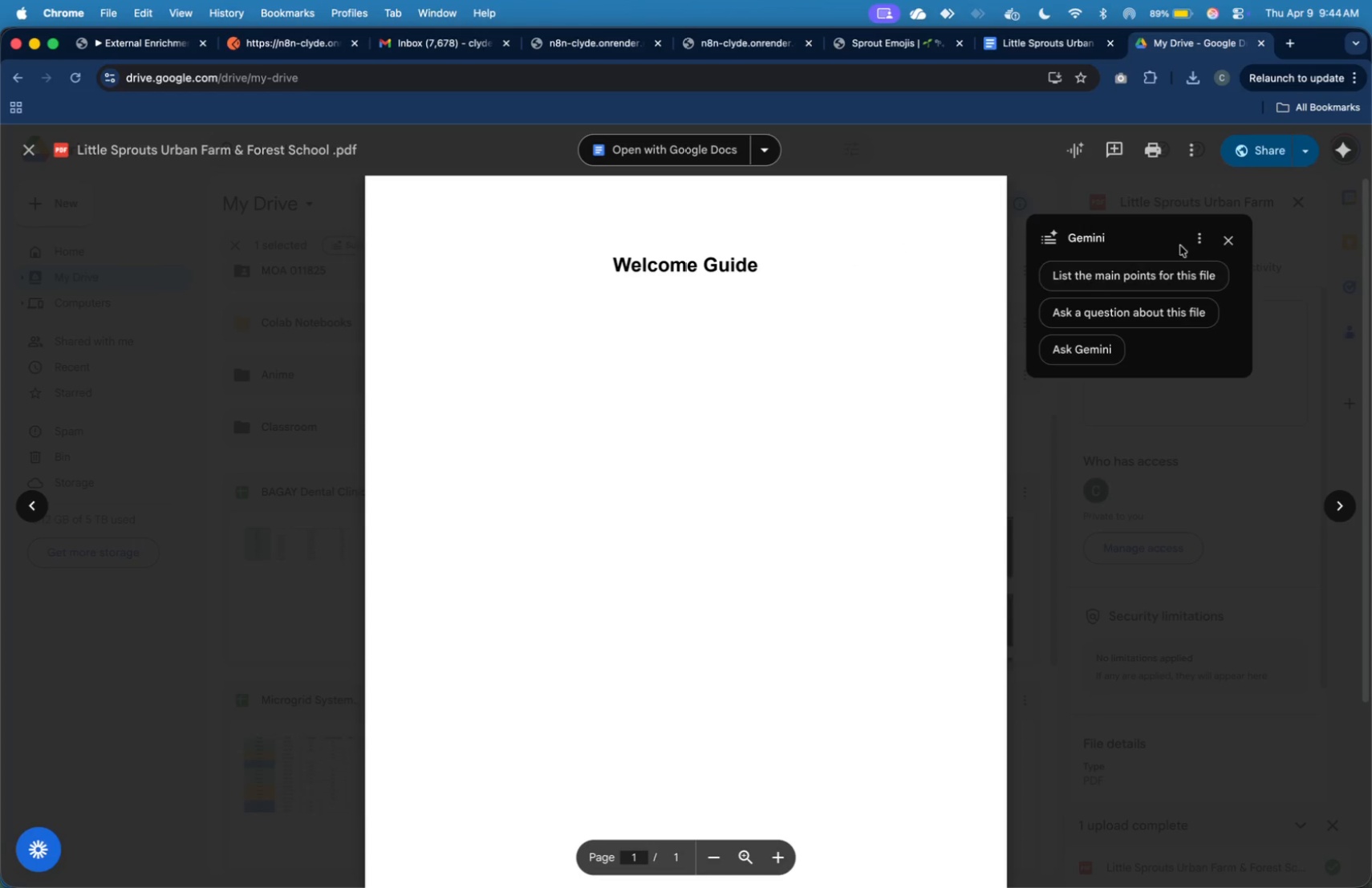 
left_click([1195, 158])
 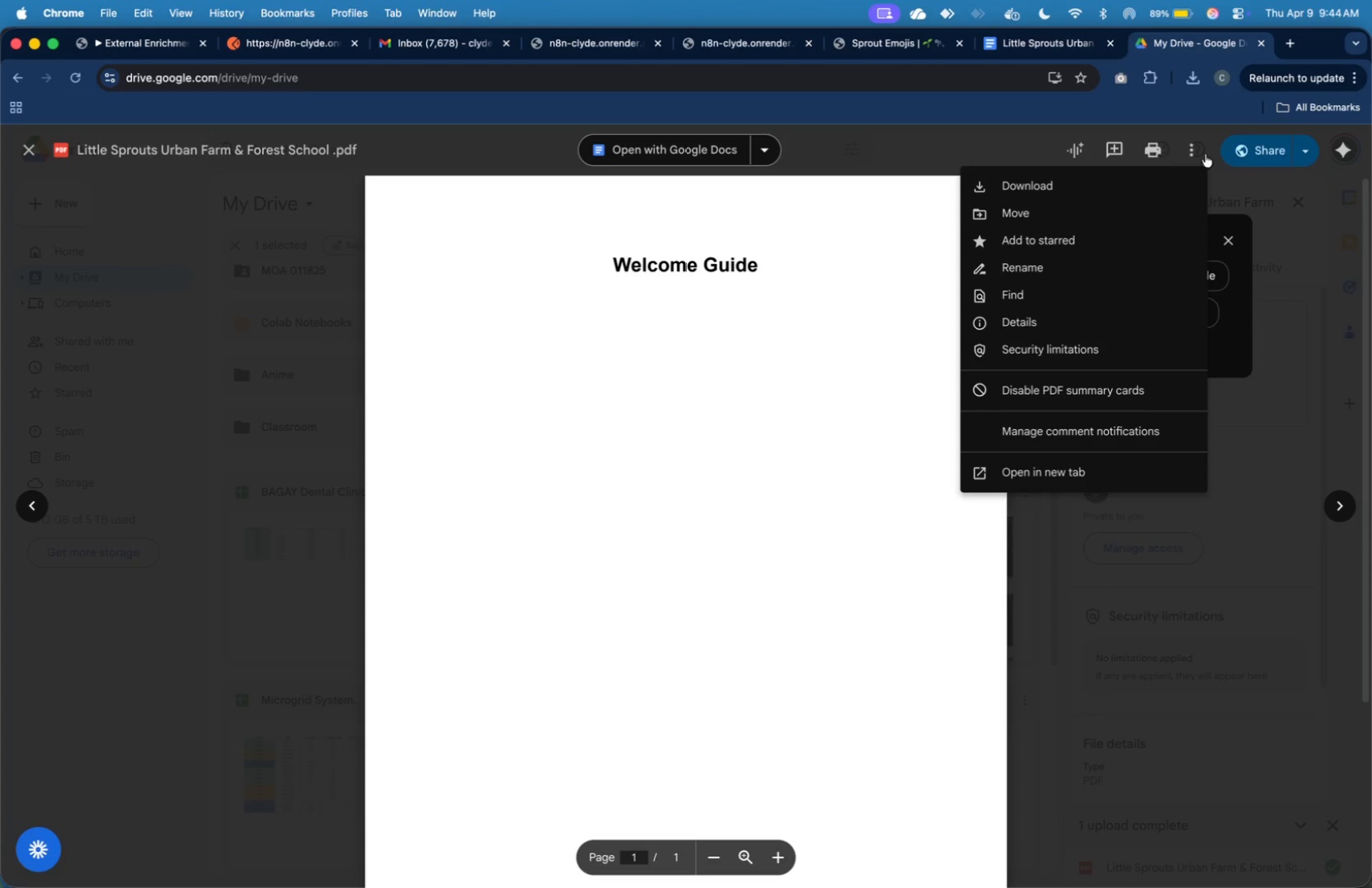 
left_click([1256, 143])
 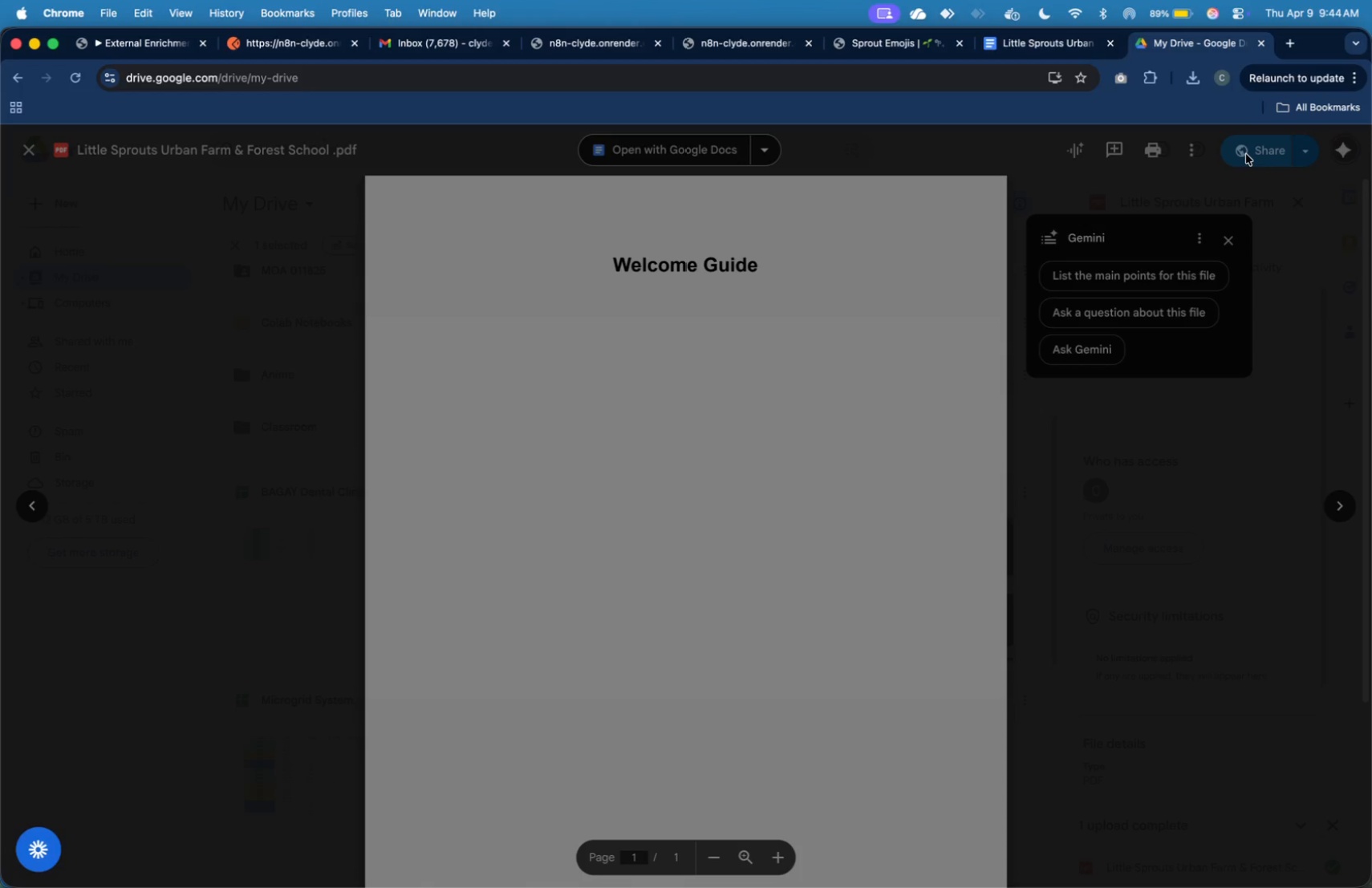 
left_click([1246, 154])
 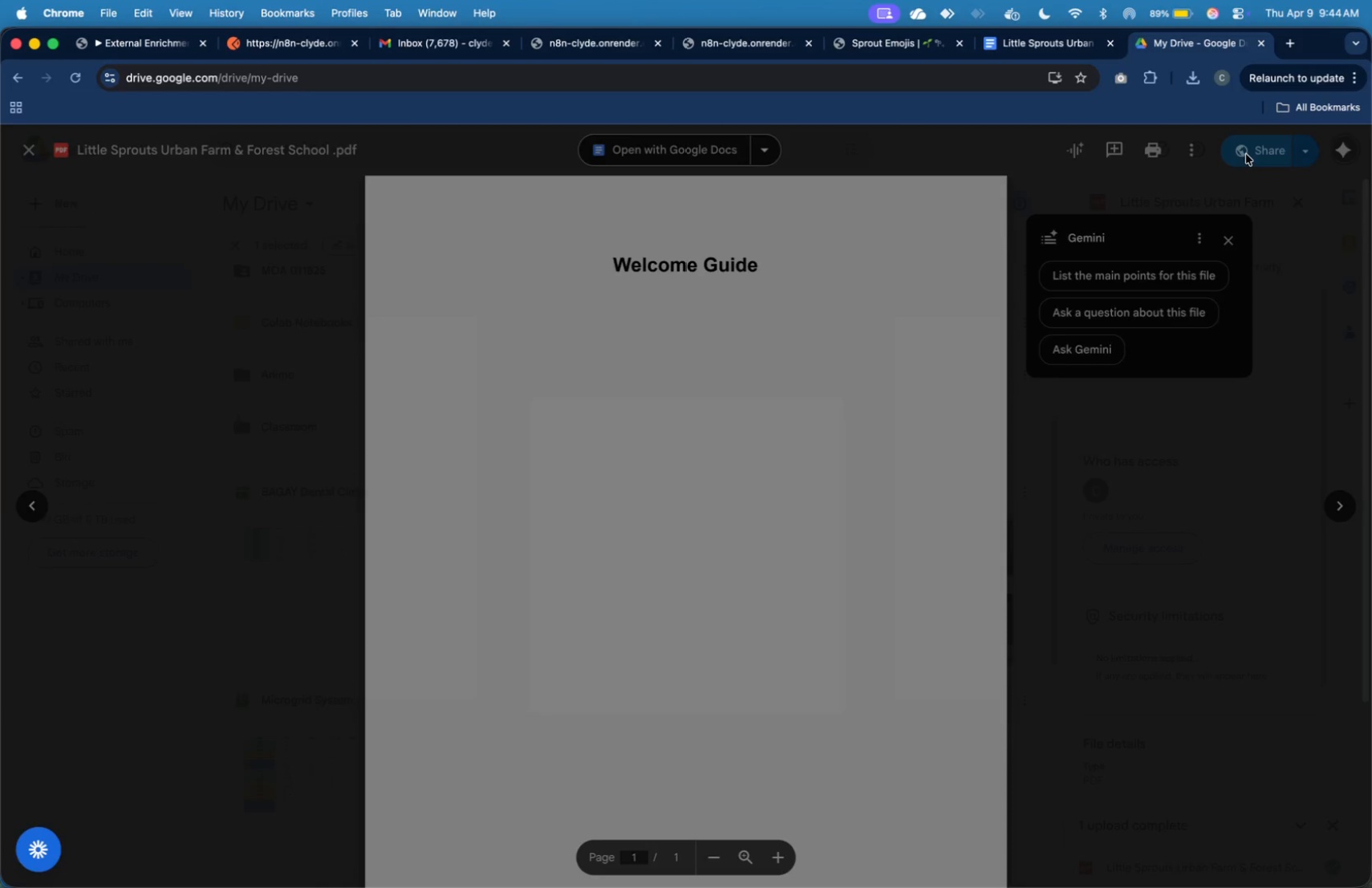 
left_click([1246, 154])
 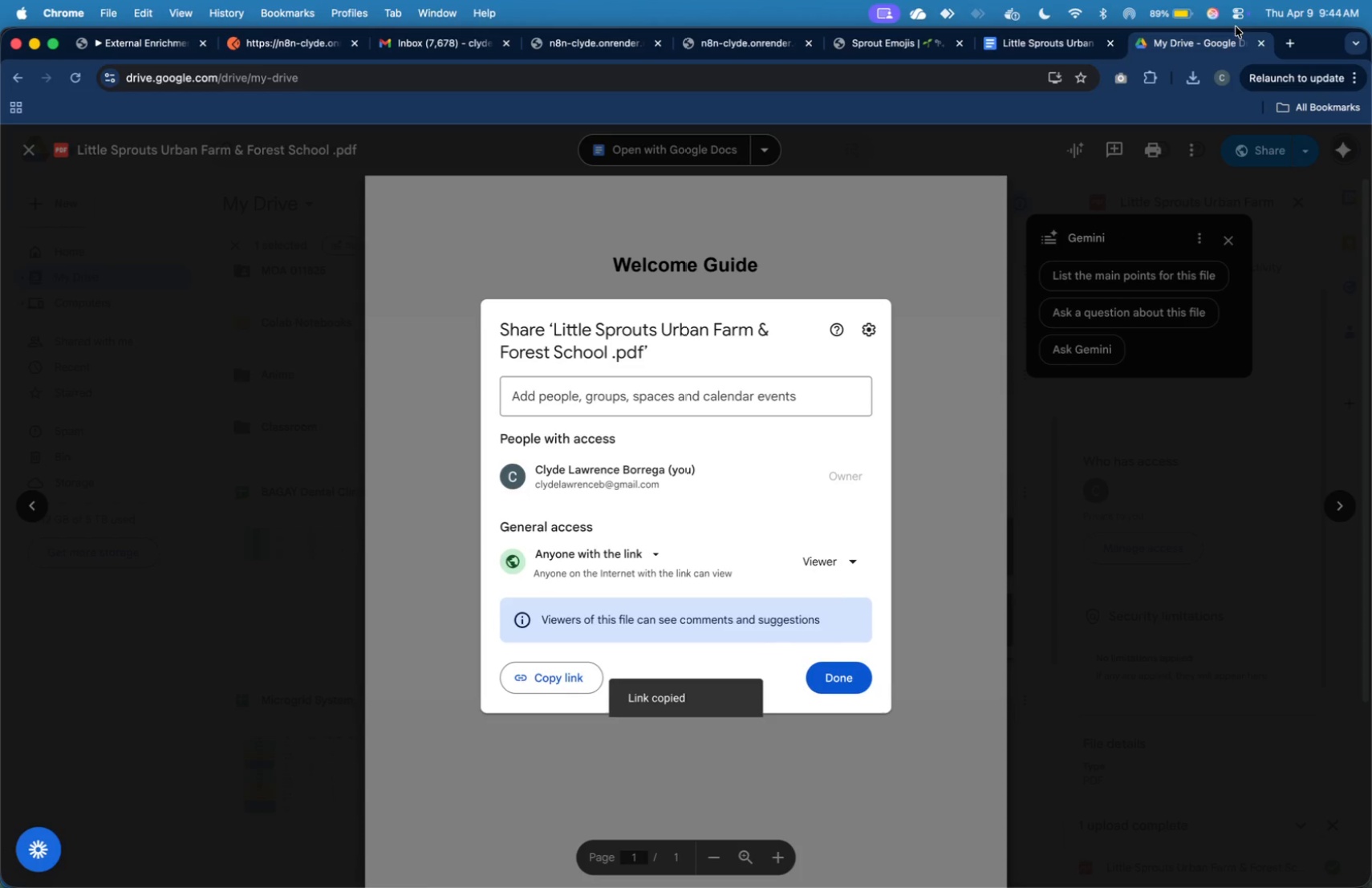 
left_click([1289, 48])
 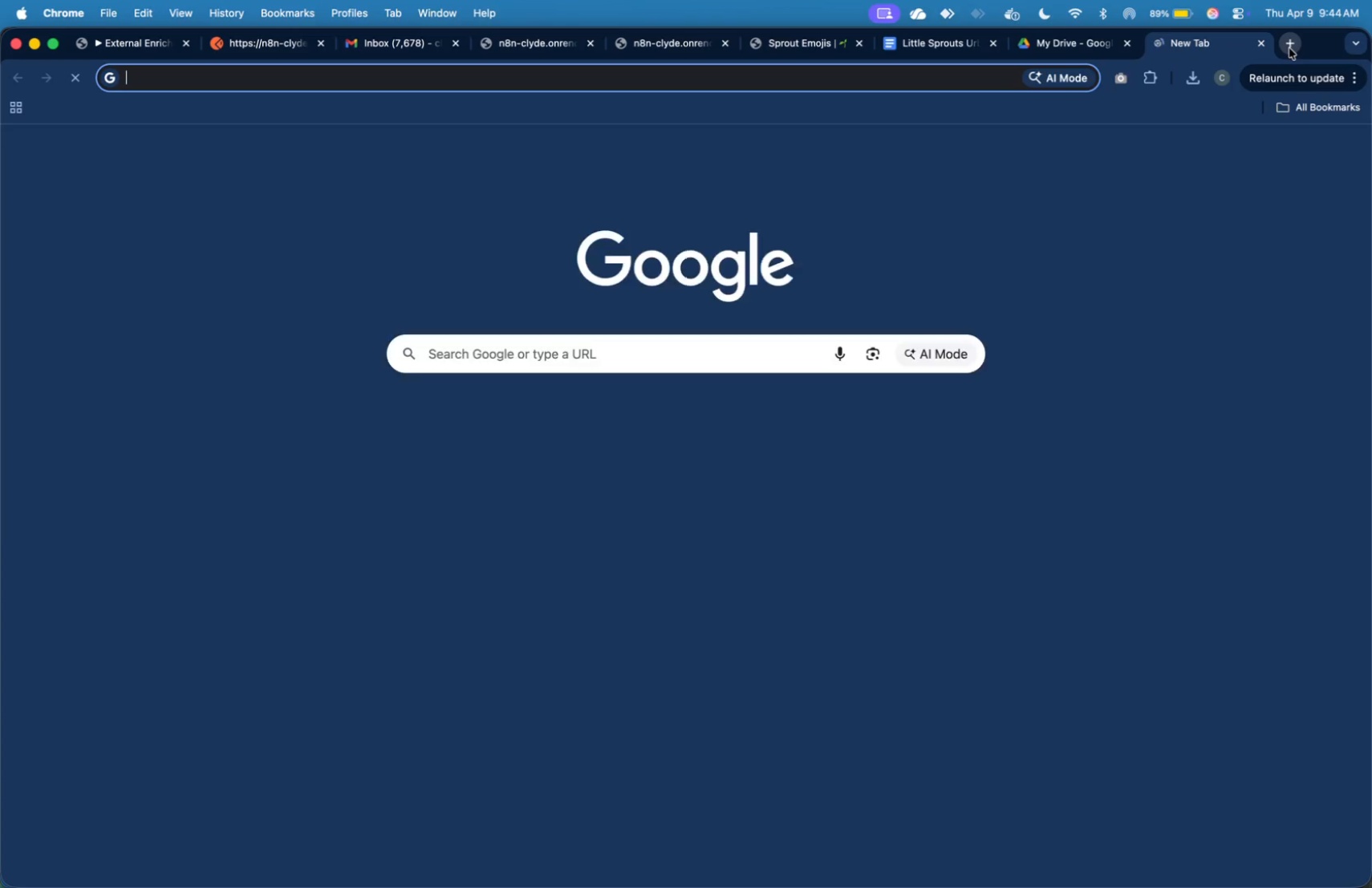 
key(Meta+V)
 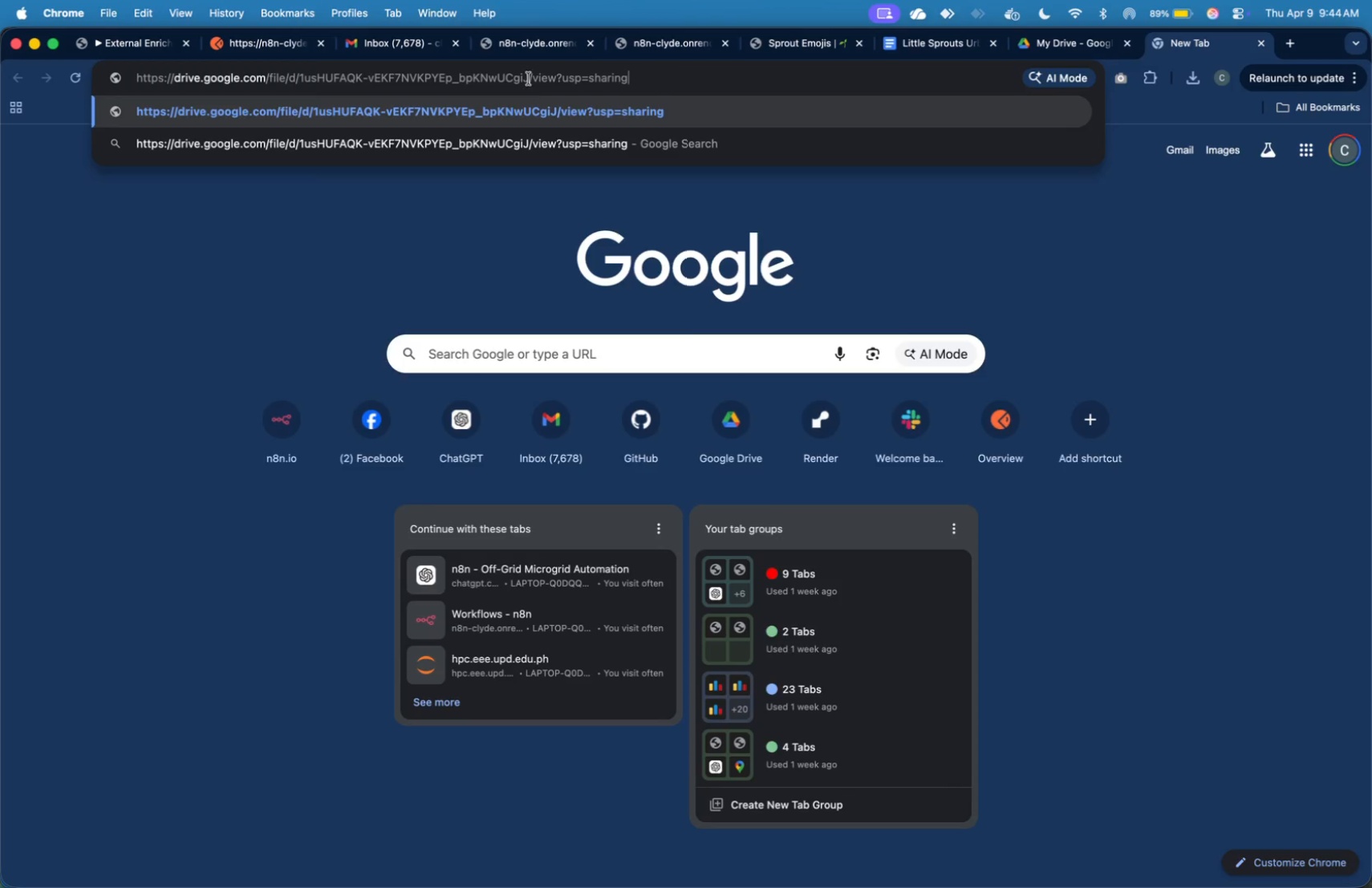 
left_click_drag(start_coordinate=[531, 79], to_coordinate=[299, 79])
 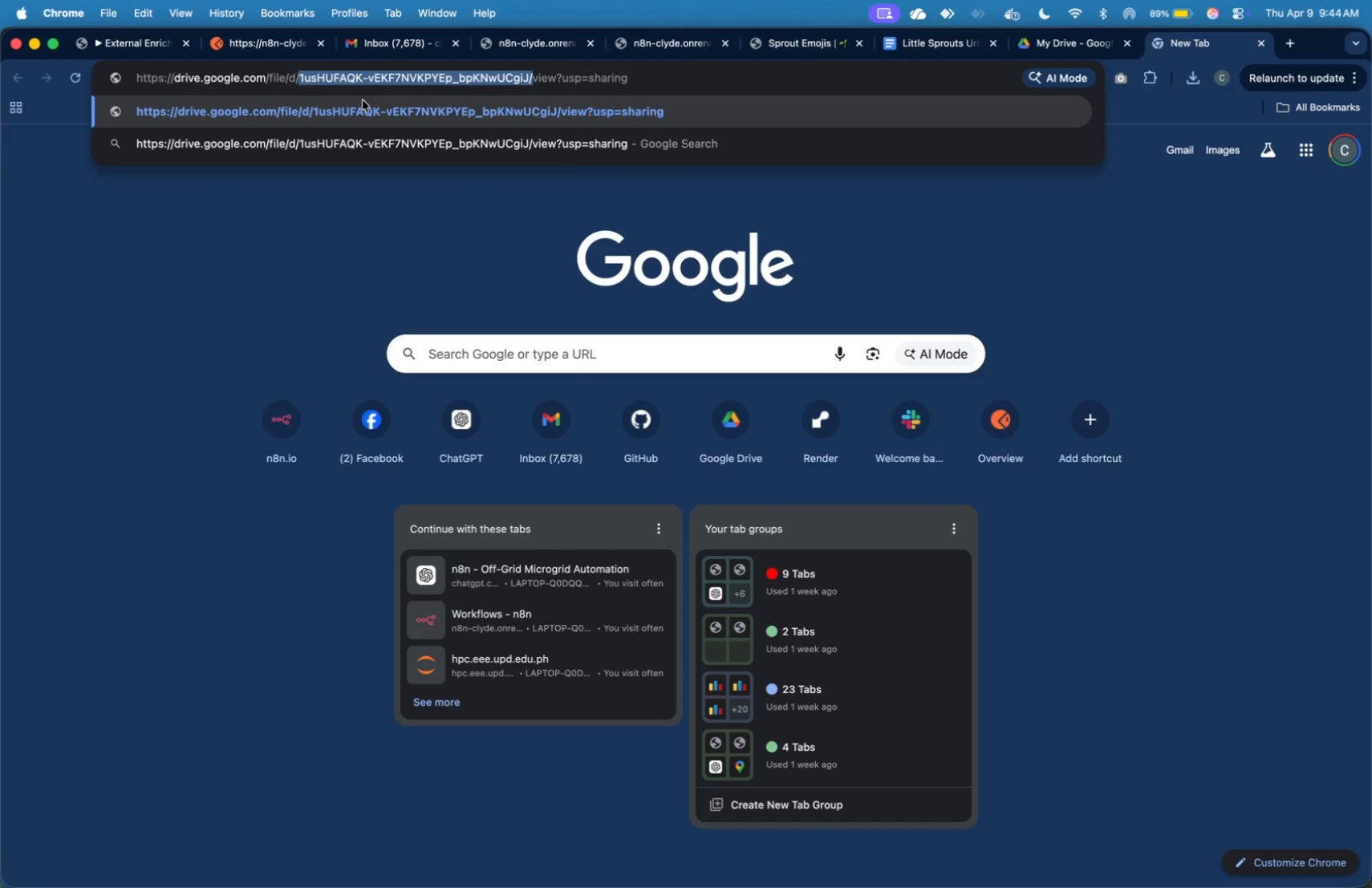 
key(Meta+C)
 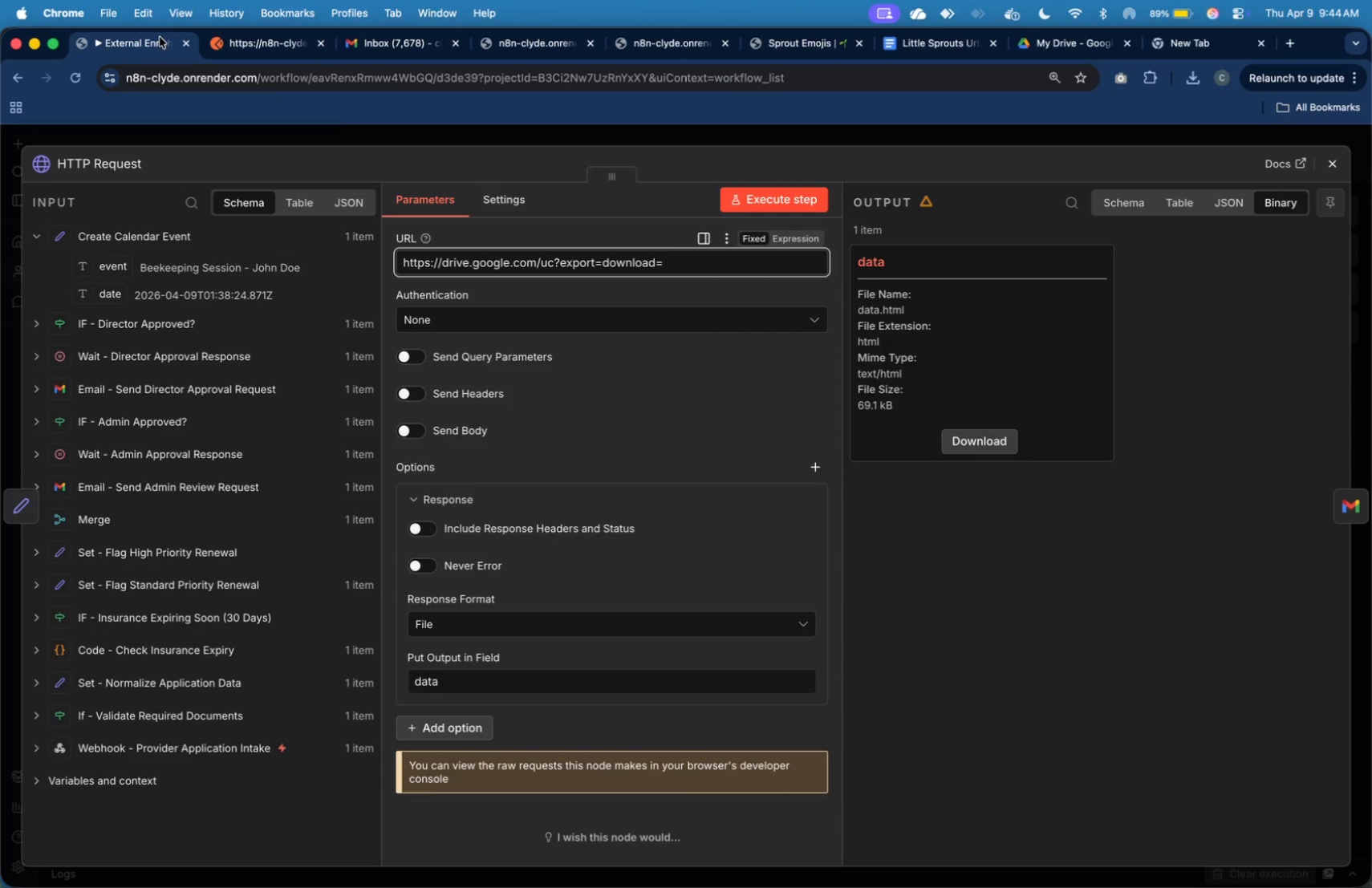 
key(Meta+V)
 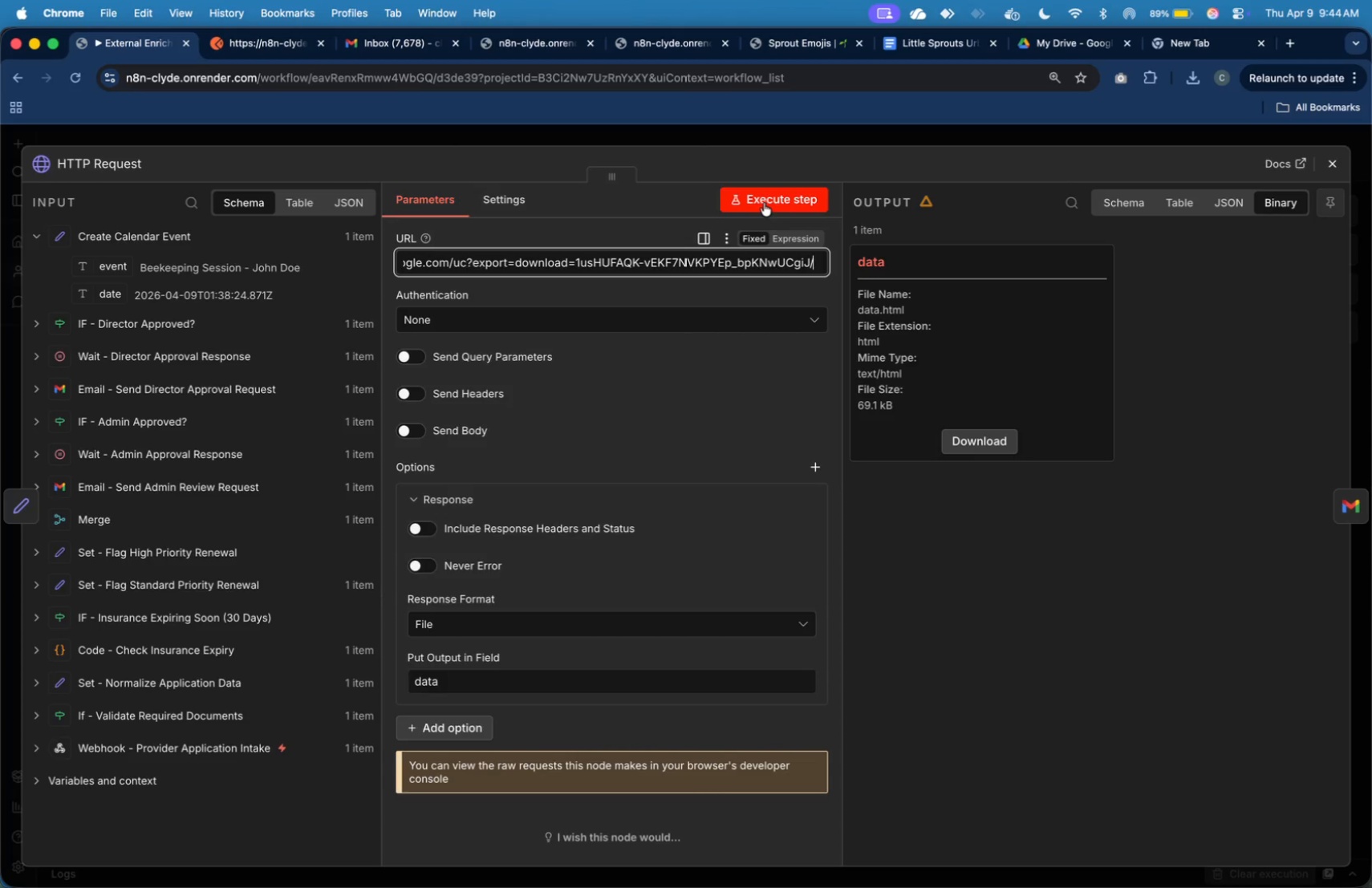 
left_click([764, 203])
 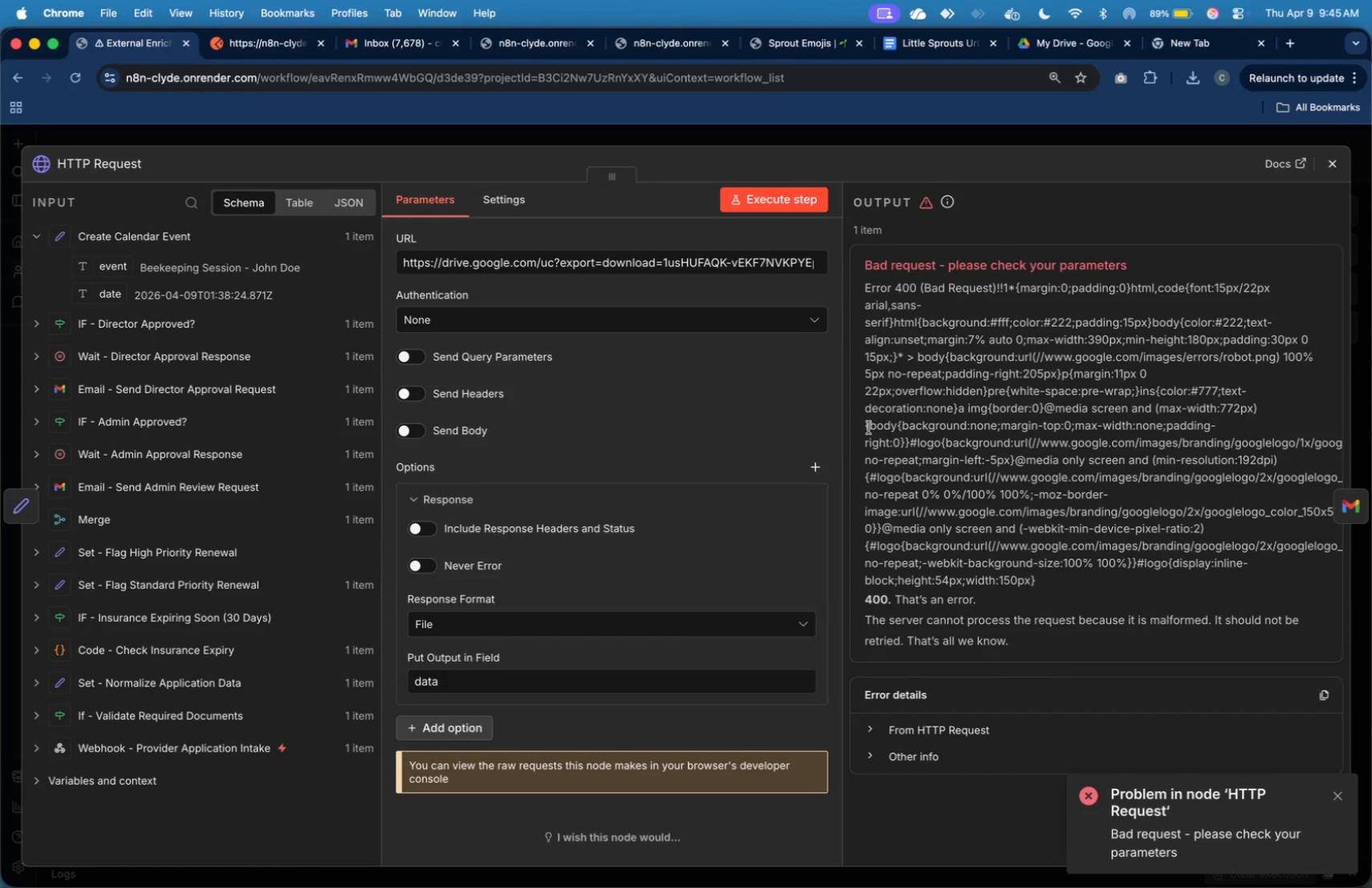 
wait(47.29)
 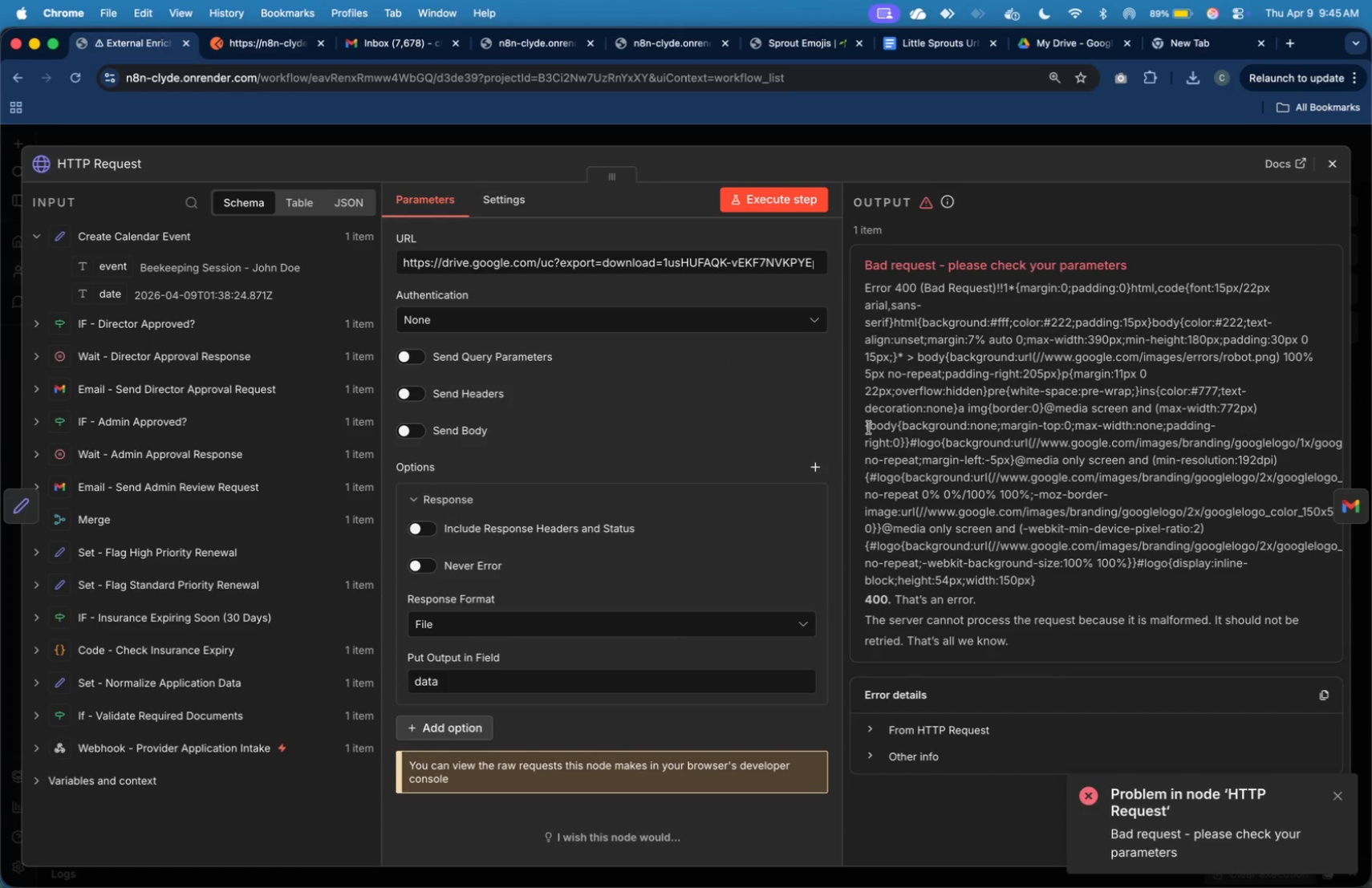 
left_click([1325, 164])
 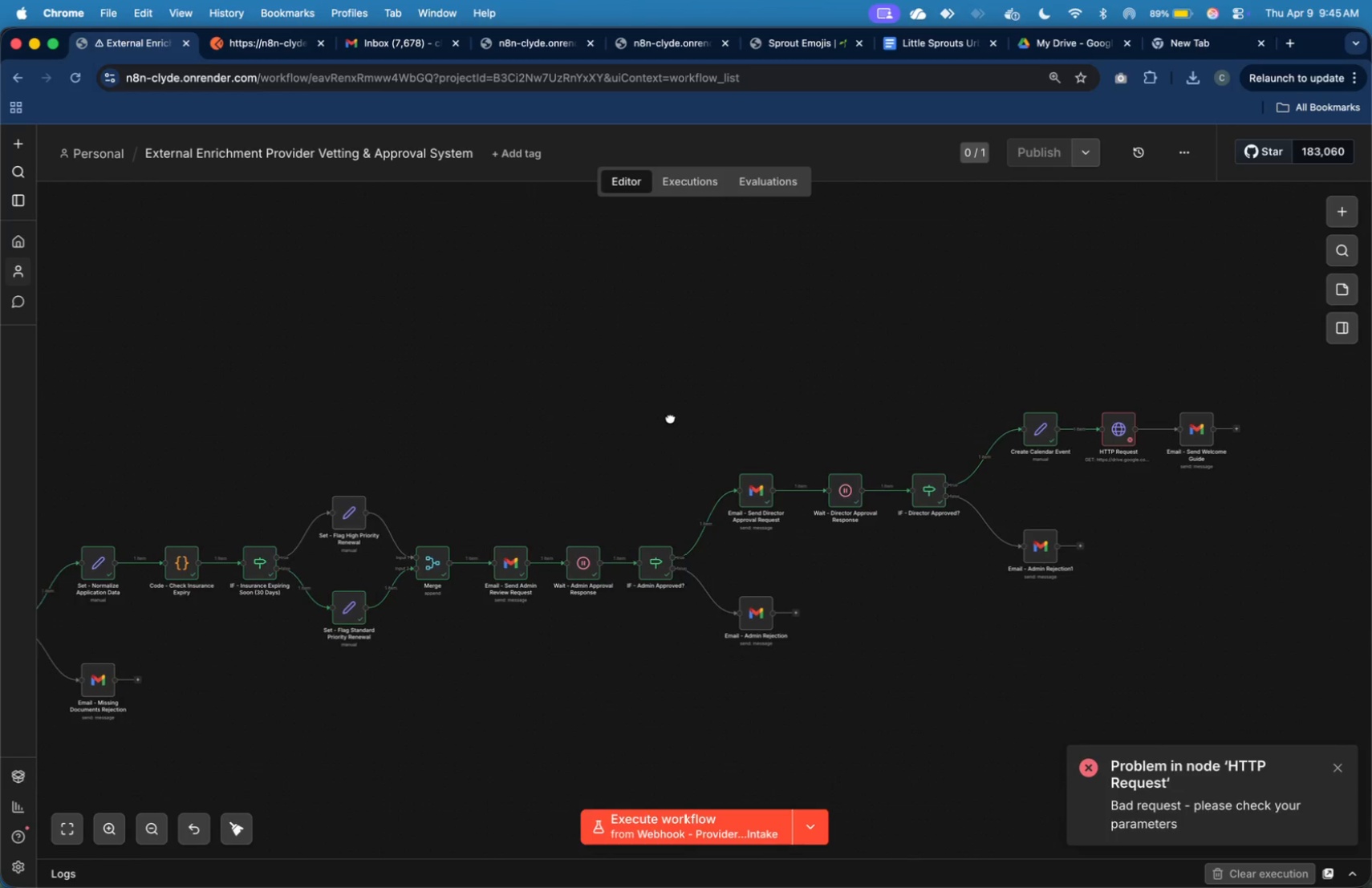 
wait(9.56)
 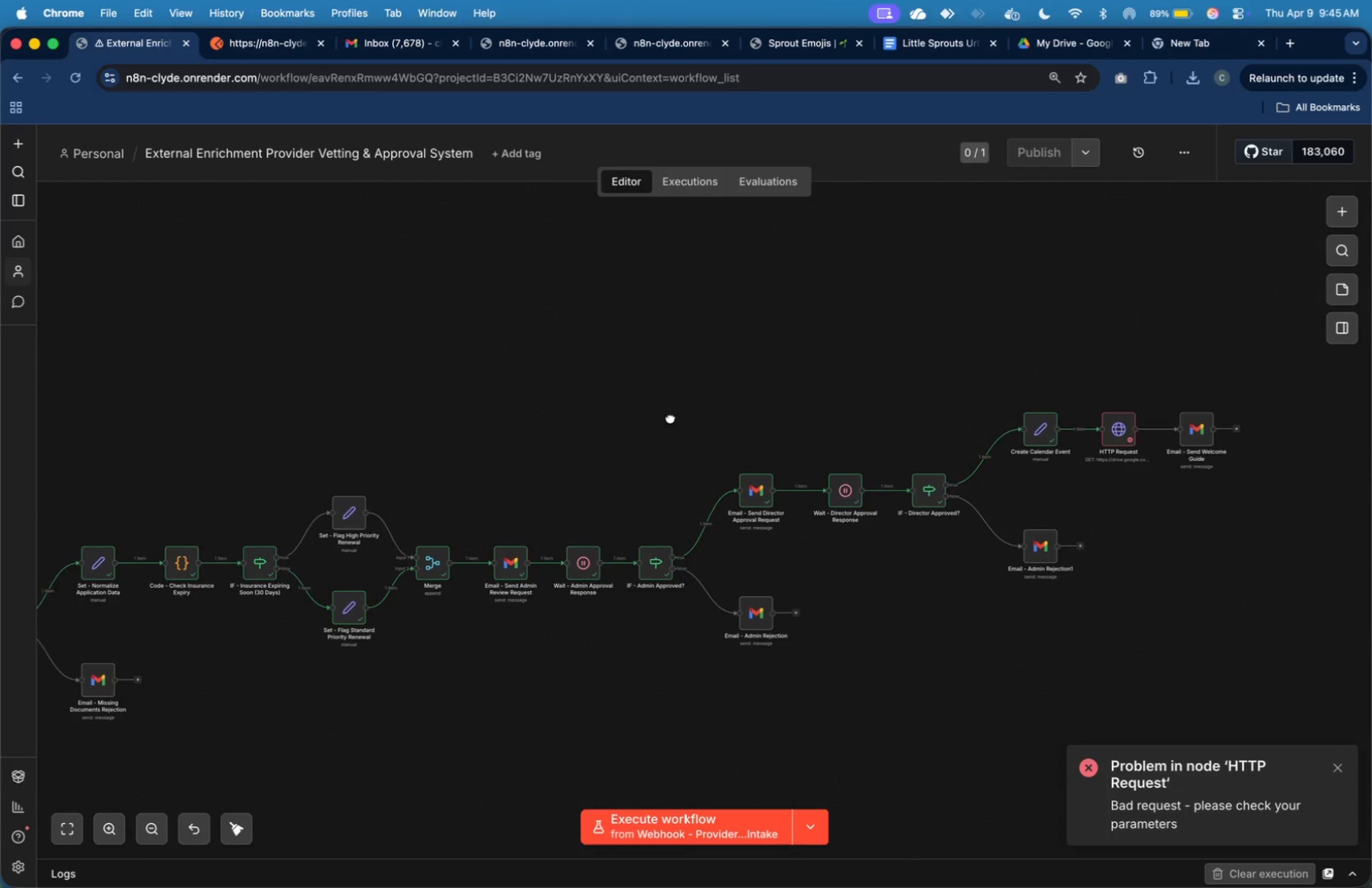 
scroll: coordinate [505, 414], scroll_direction: up, amount: 1.0
 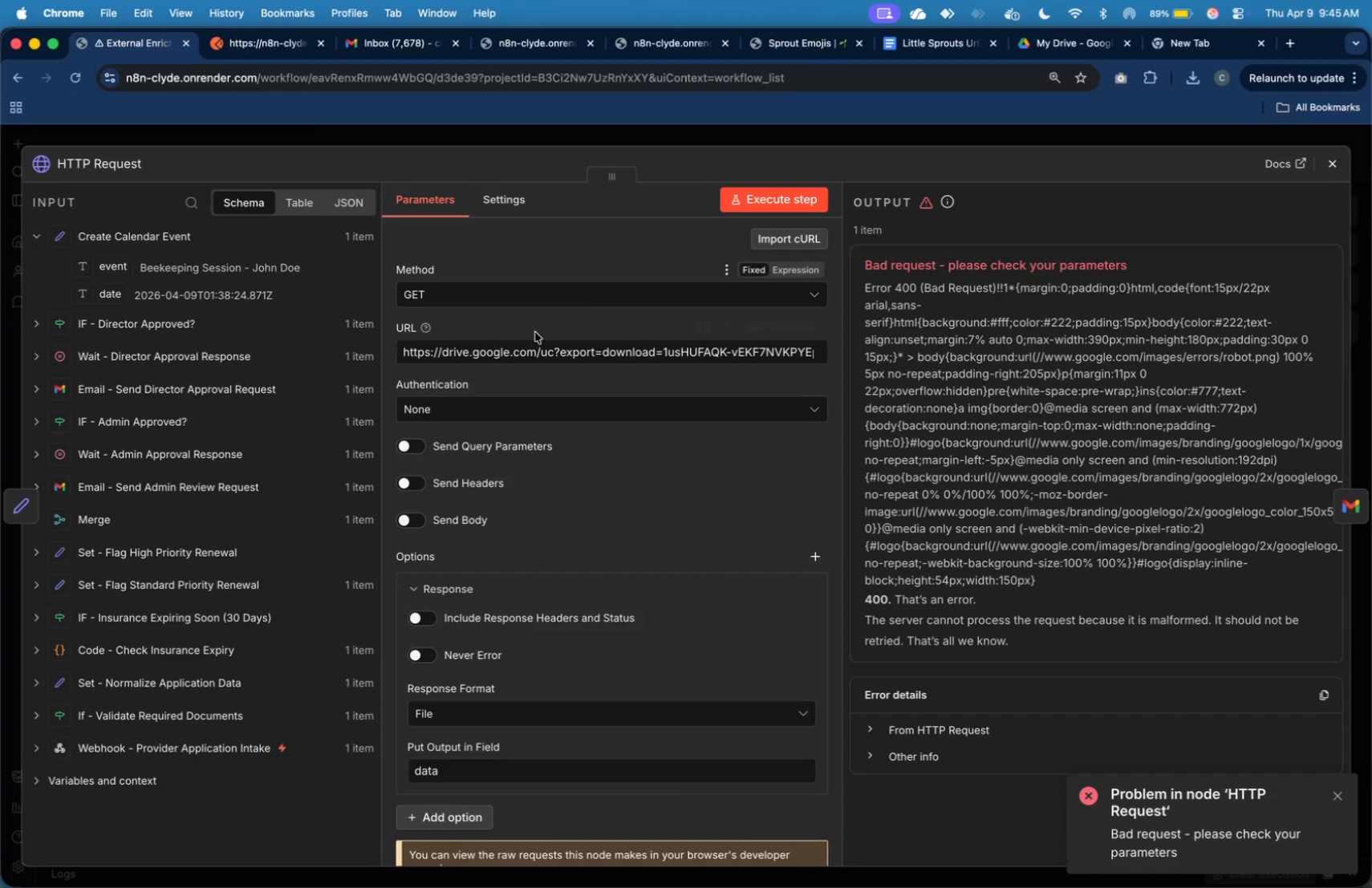 
wait(5.27)
 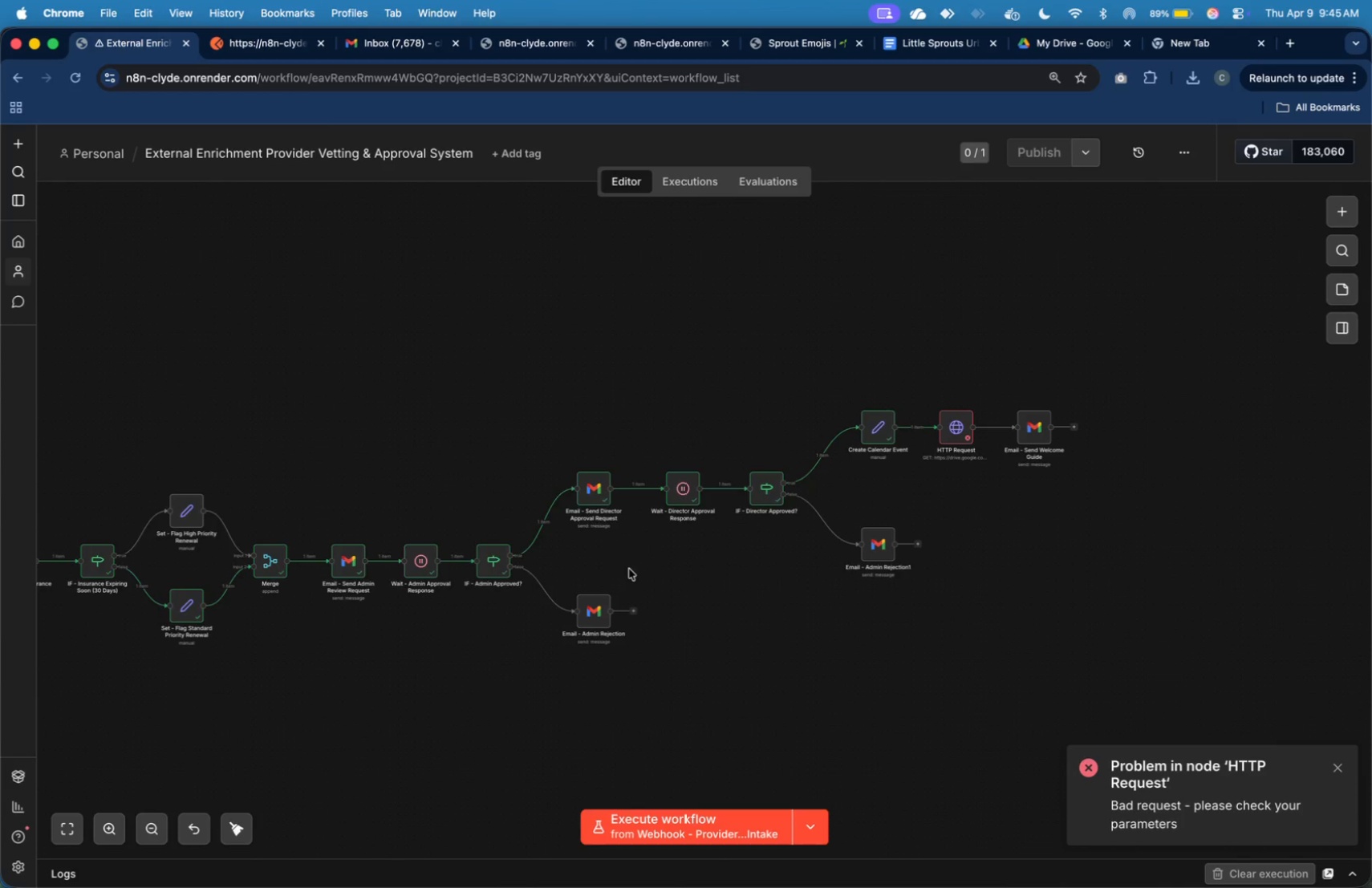 
left_click([593, 354])
 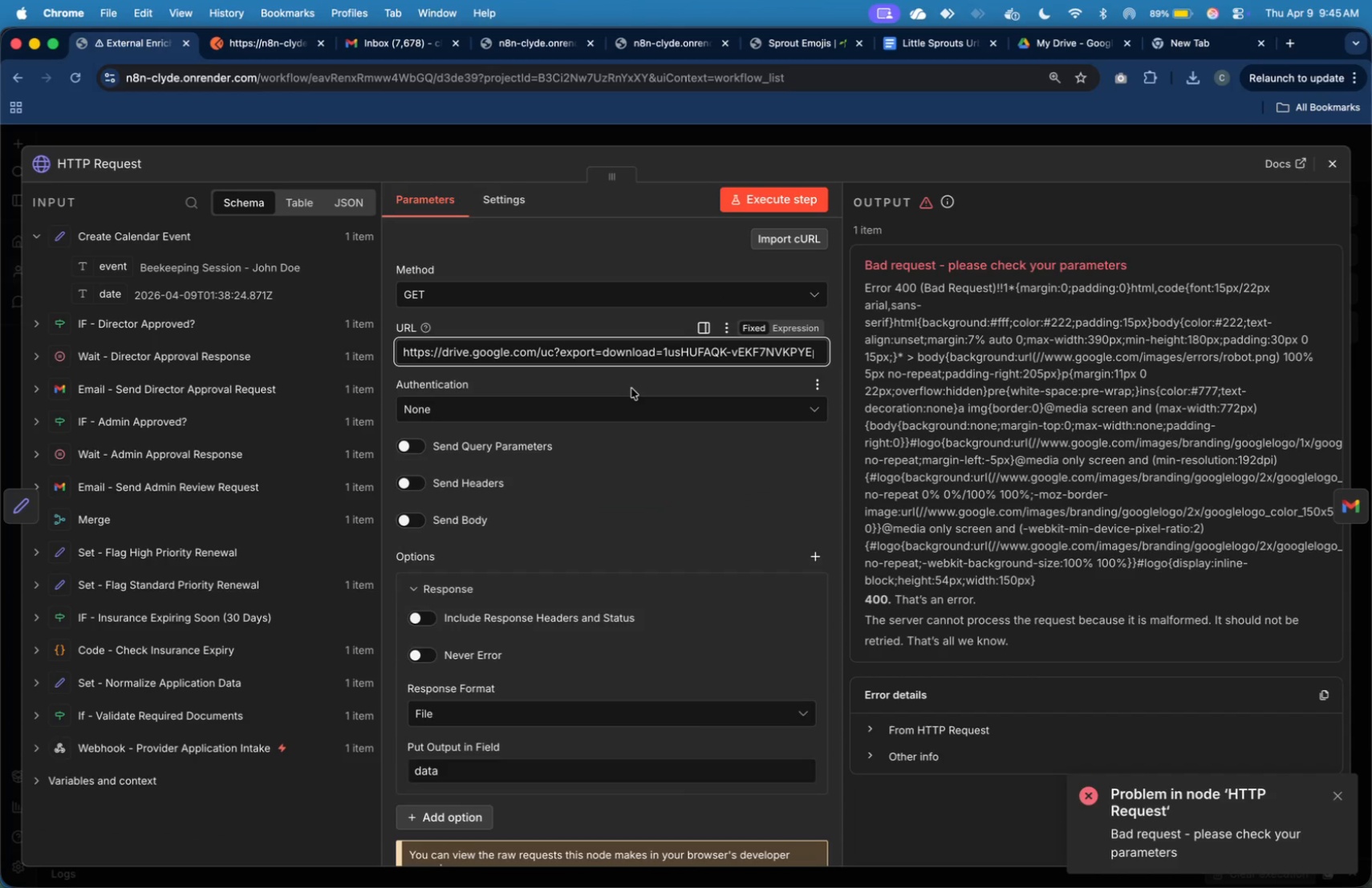 
hold_key(key=ArrowRight, duration=0.66)
 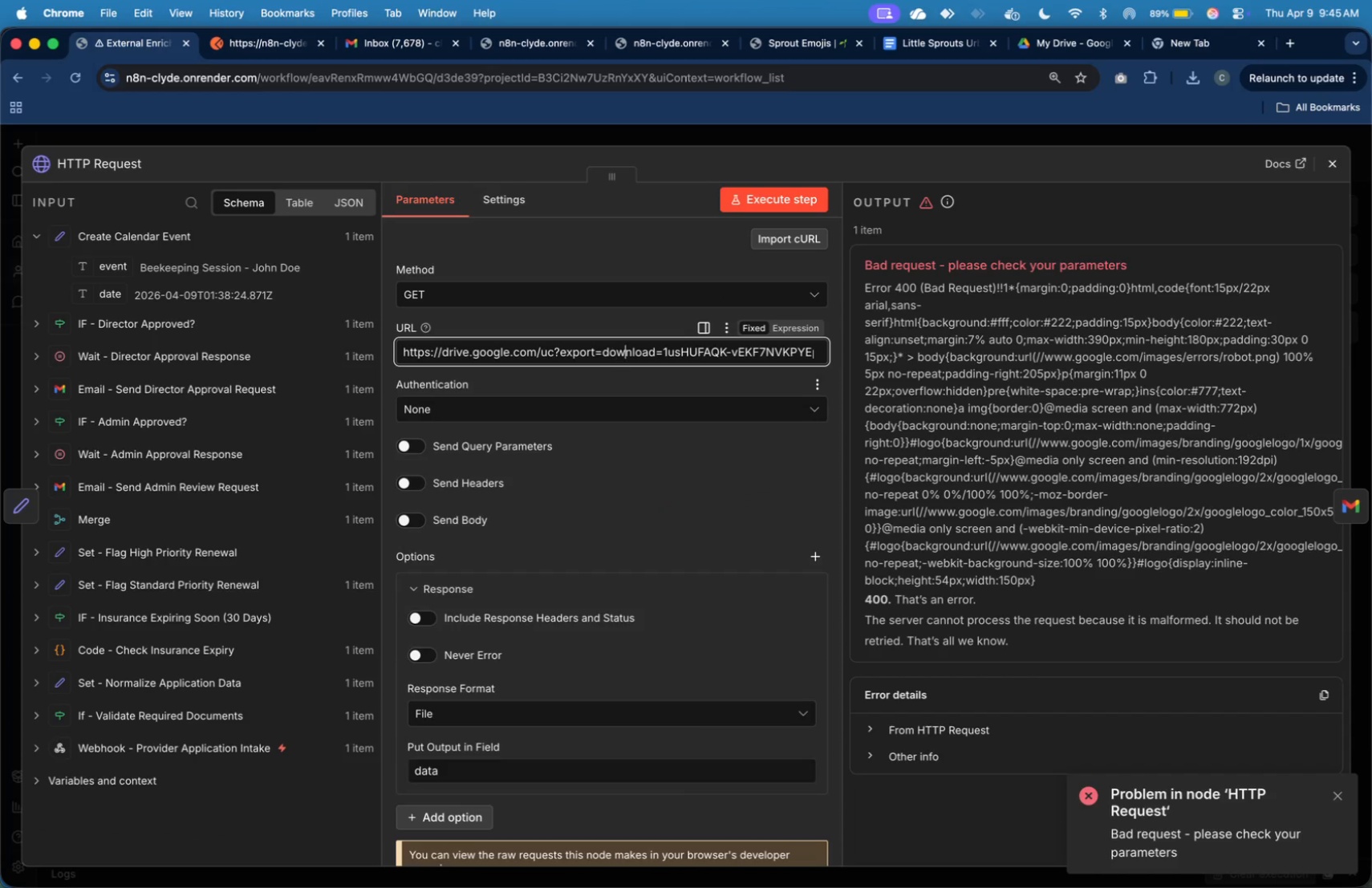 
key(ArrowRight)
 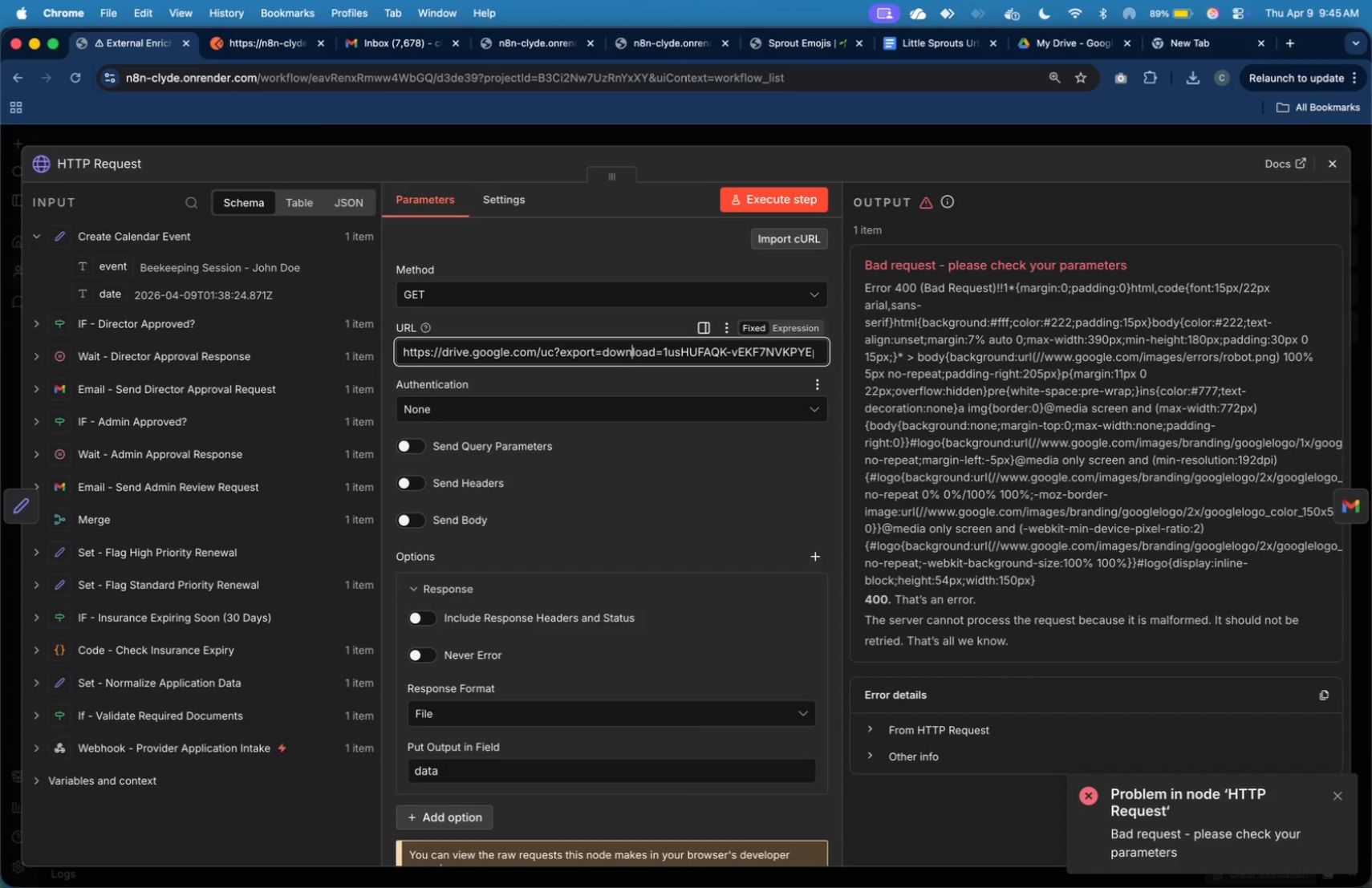 
key(ArrowRight)
 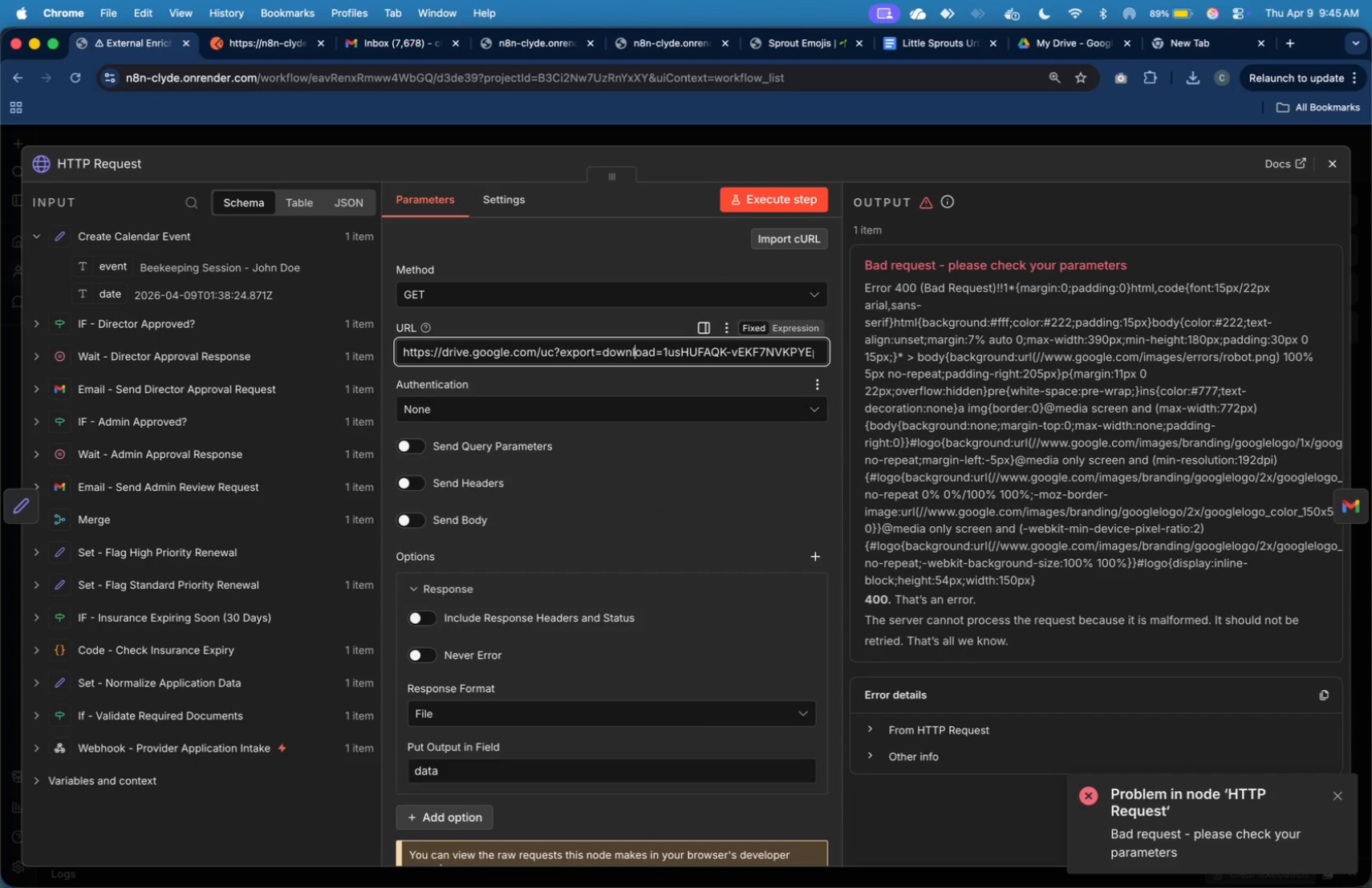 
key(ArrowRight)
 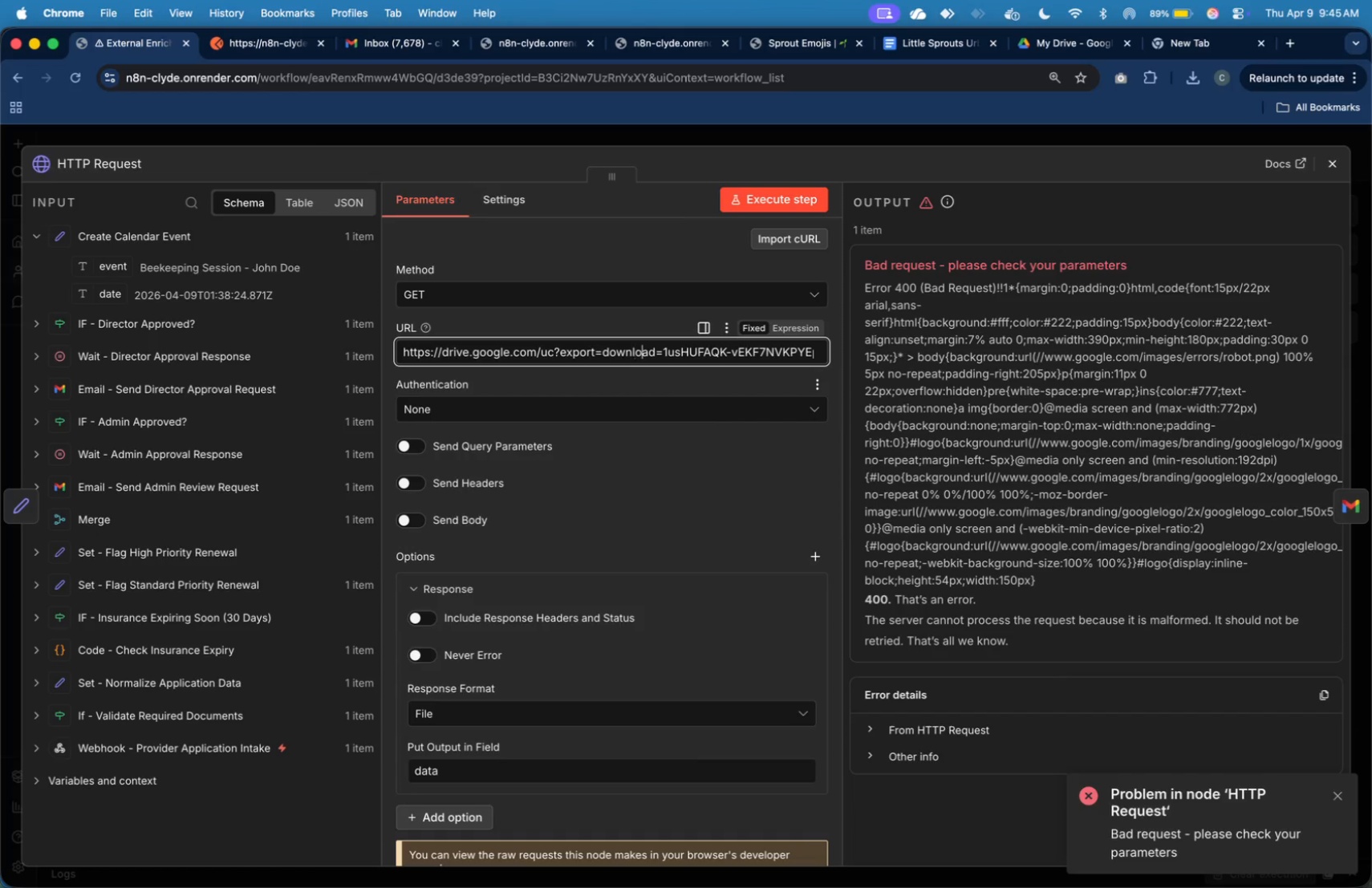 
key(ArrowRight)
 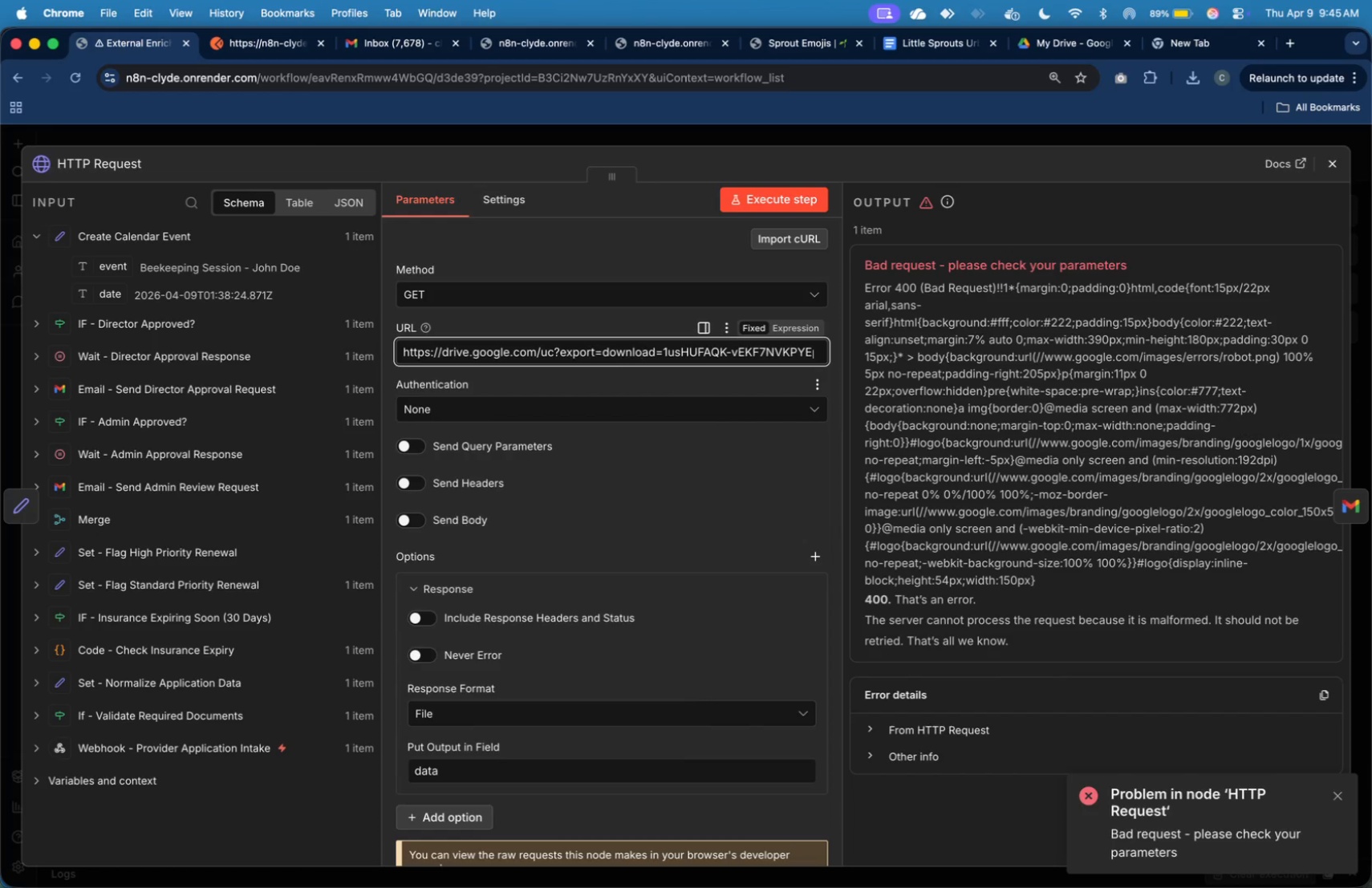 
key(ArrowRight)
 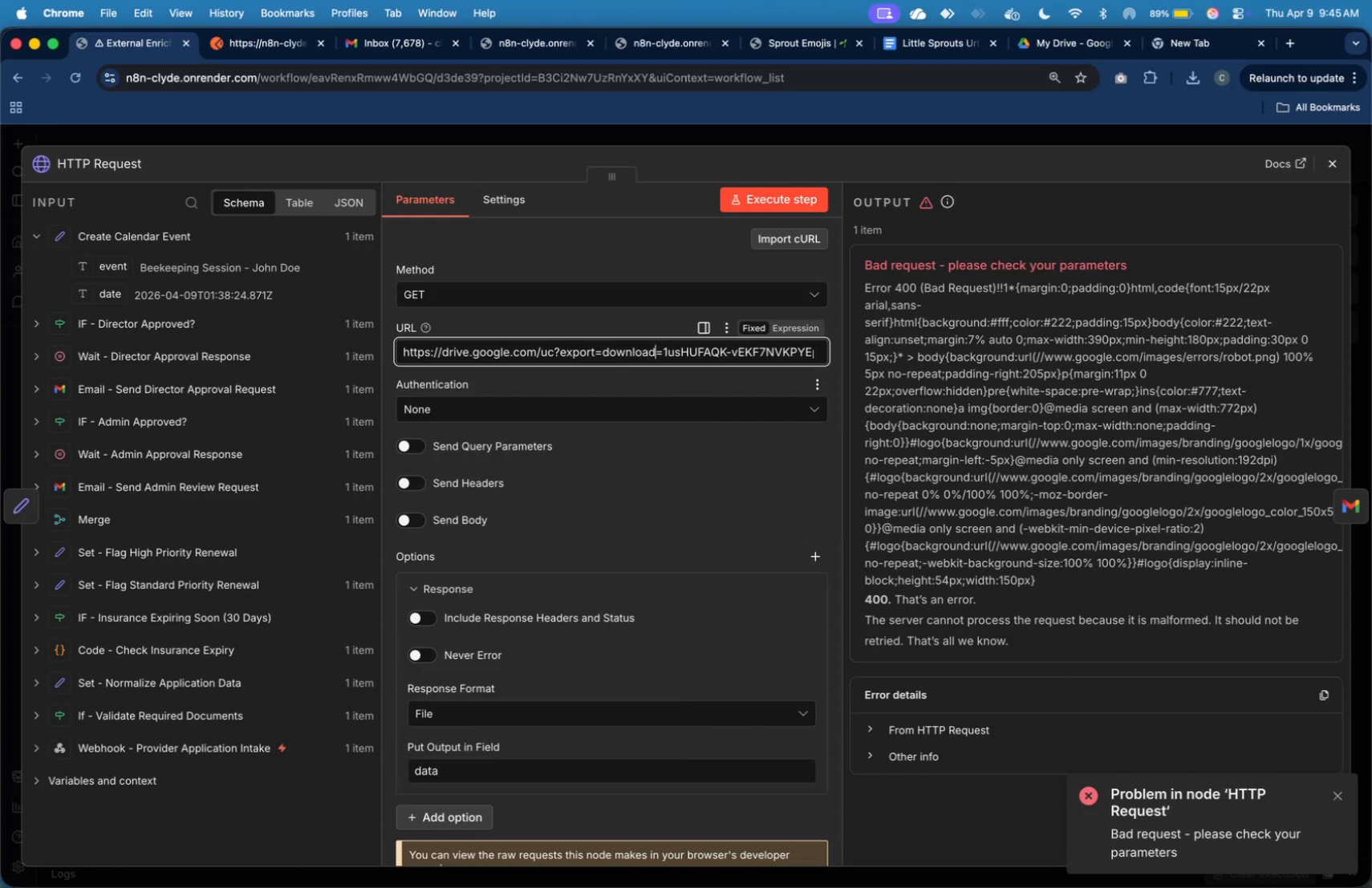 
key(ArrowRight)
 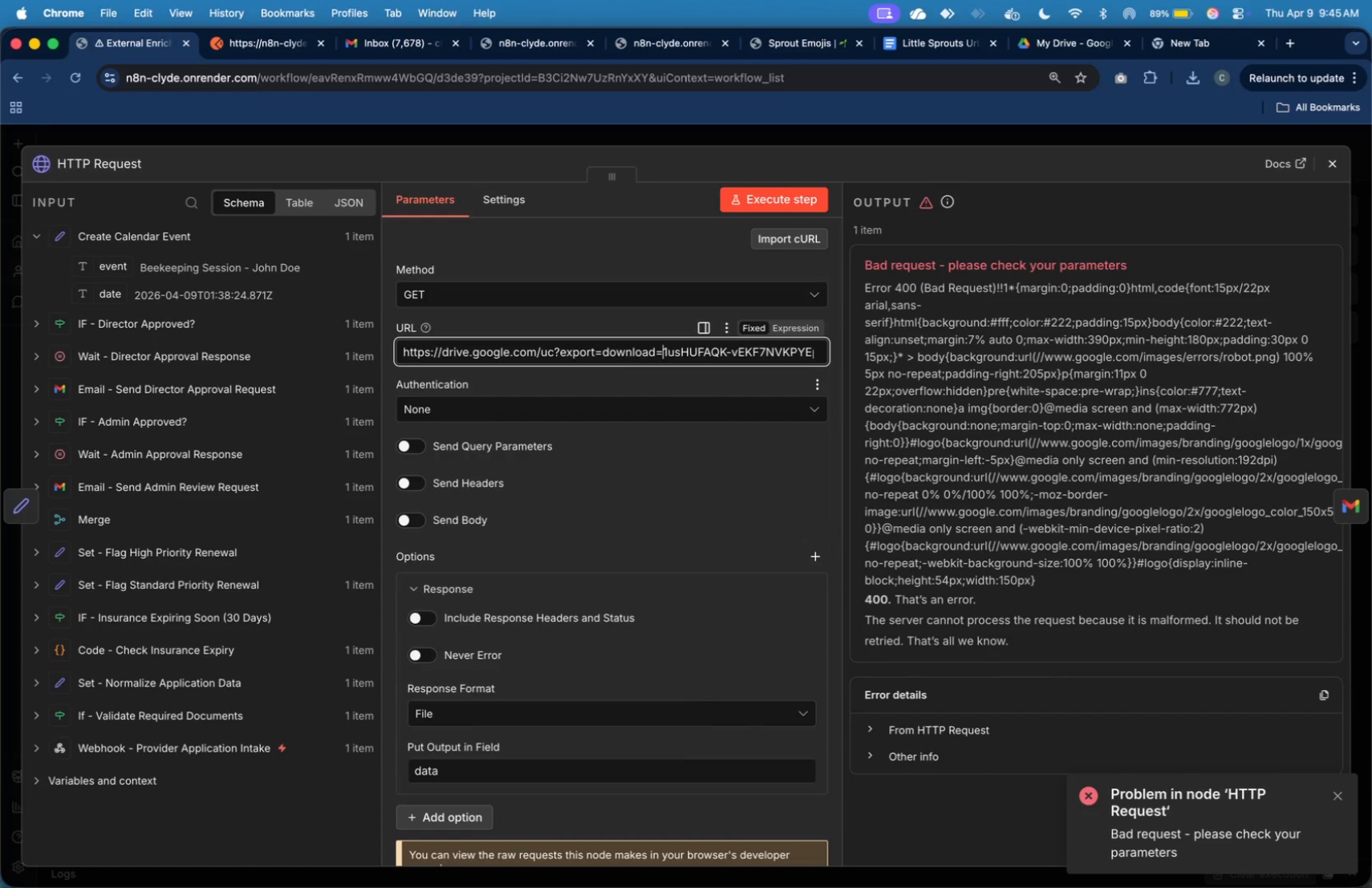 
key(ArrowRight)
 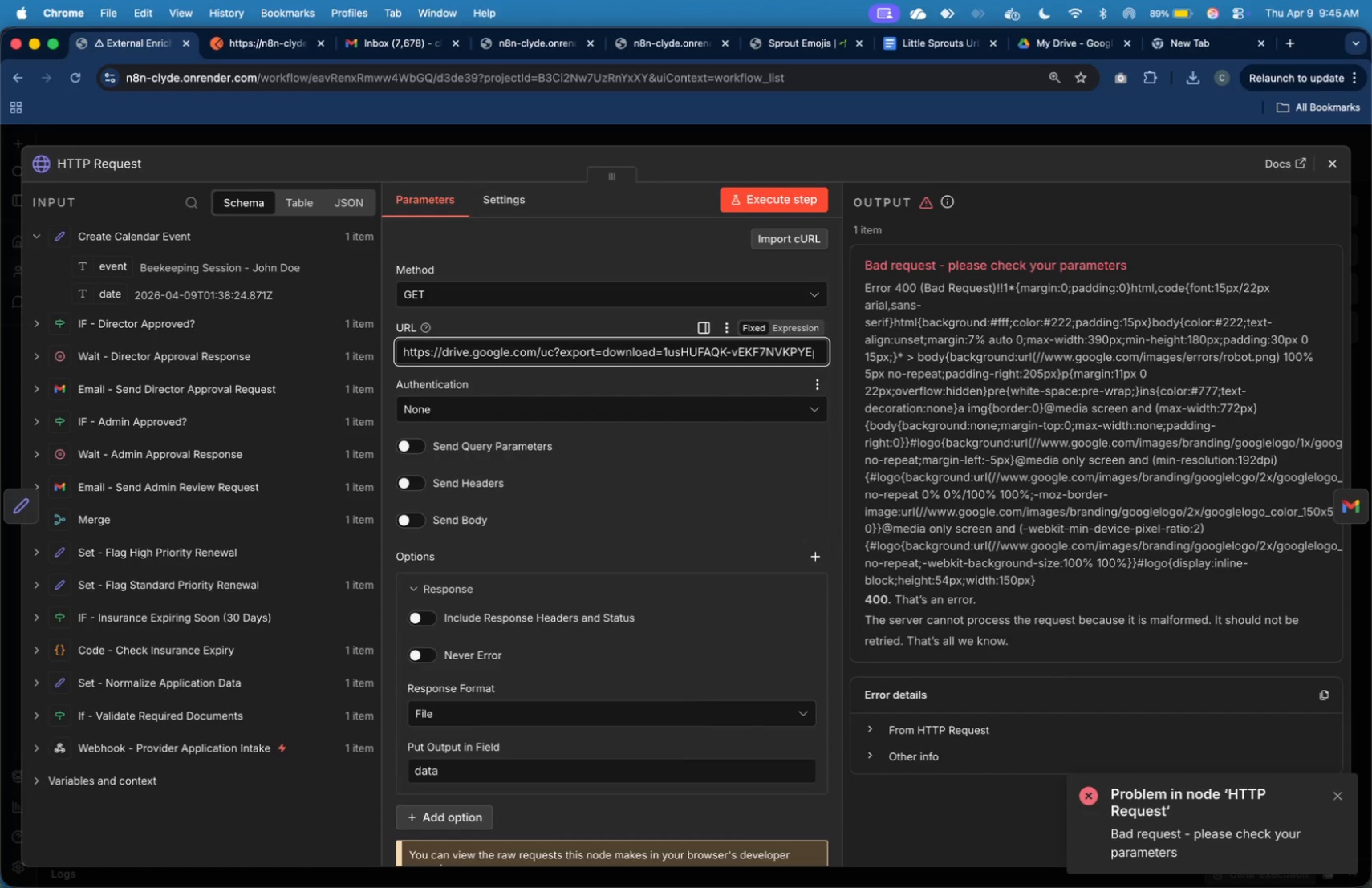 
key(Backspace)
type(&id=)
 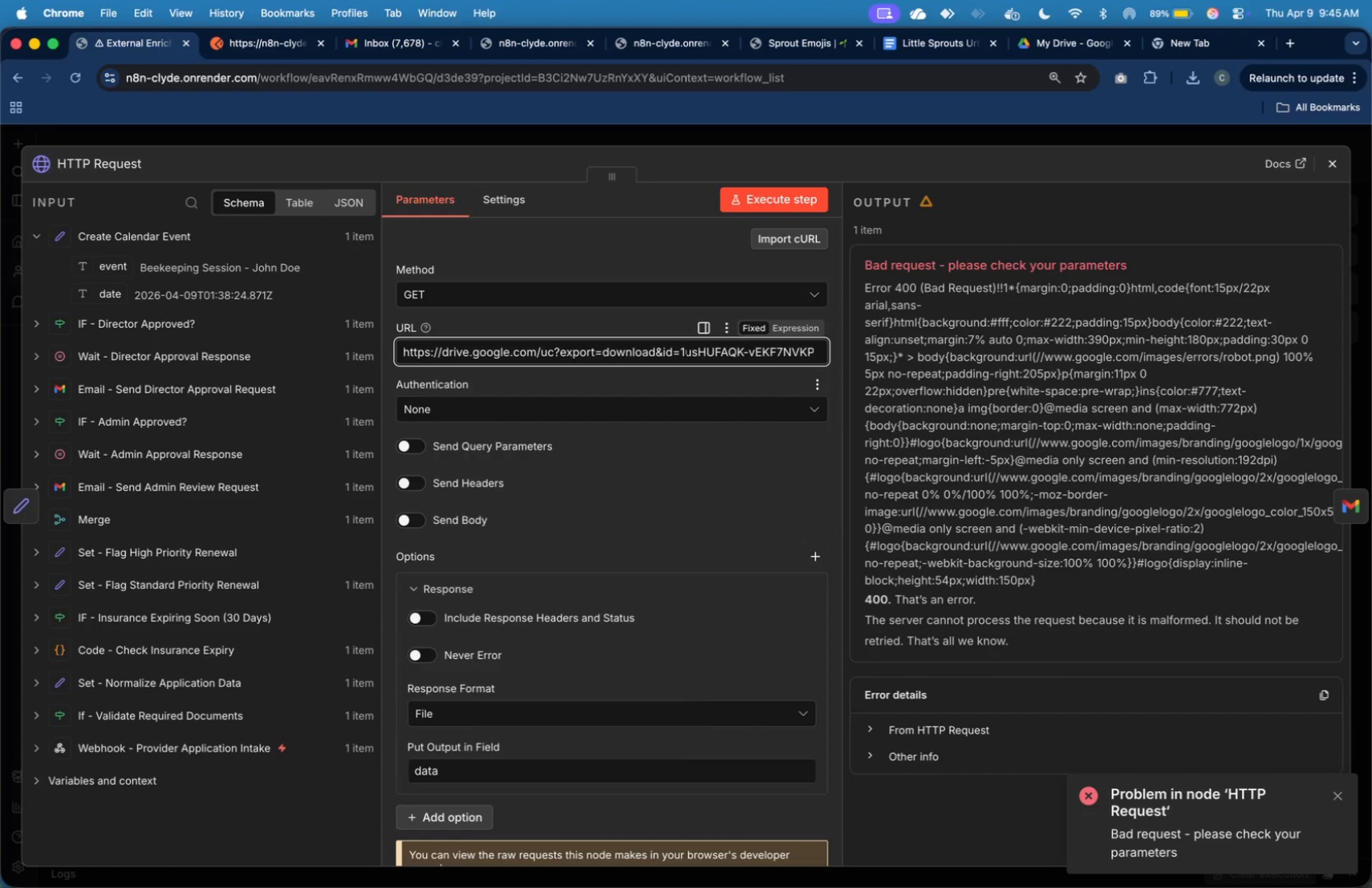 
left_click([748, 203])
 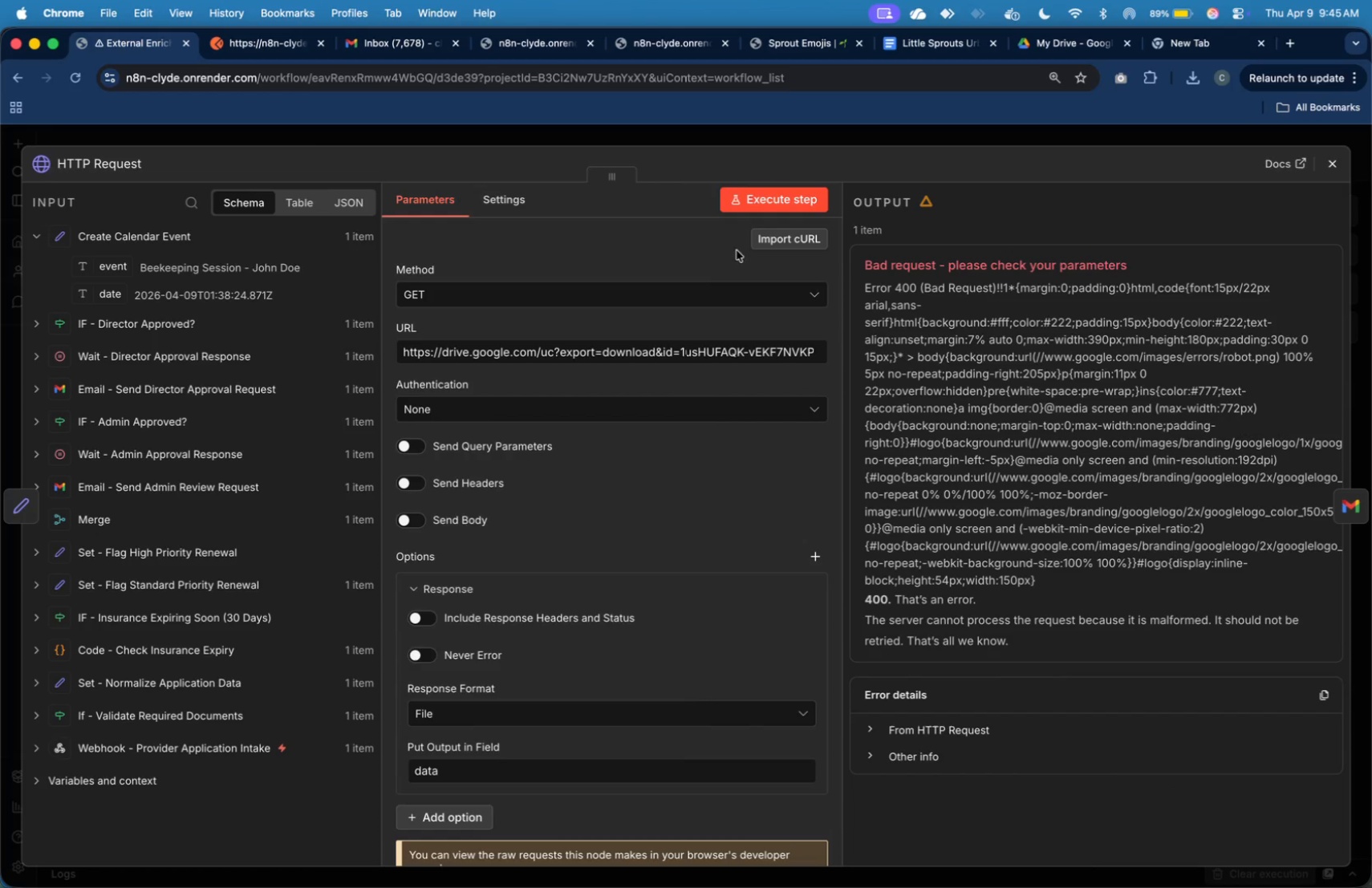 
mouse_move([718, 268])
 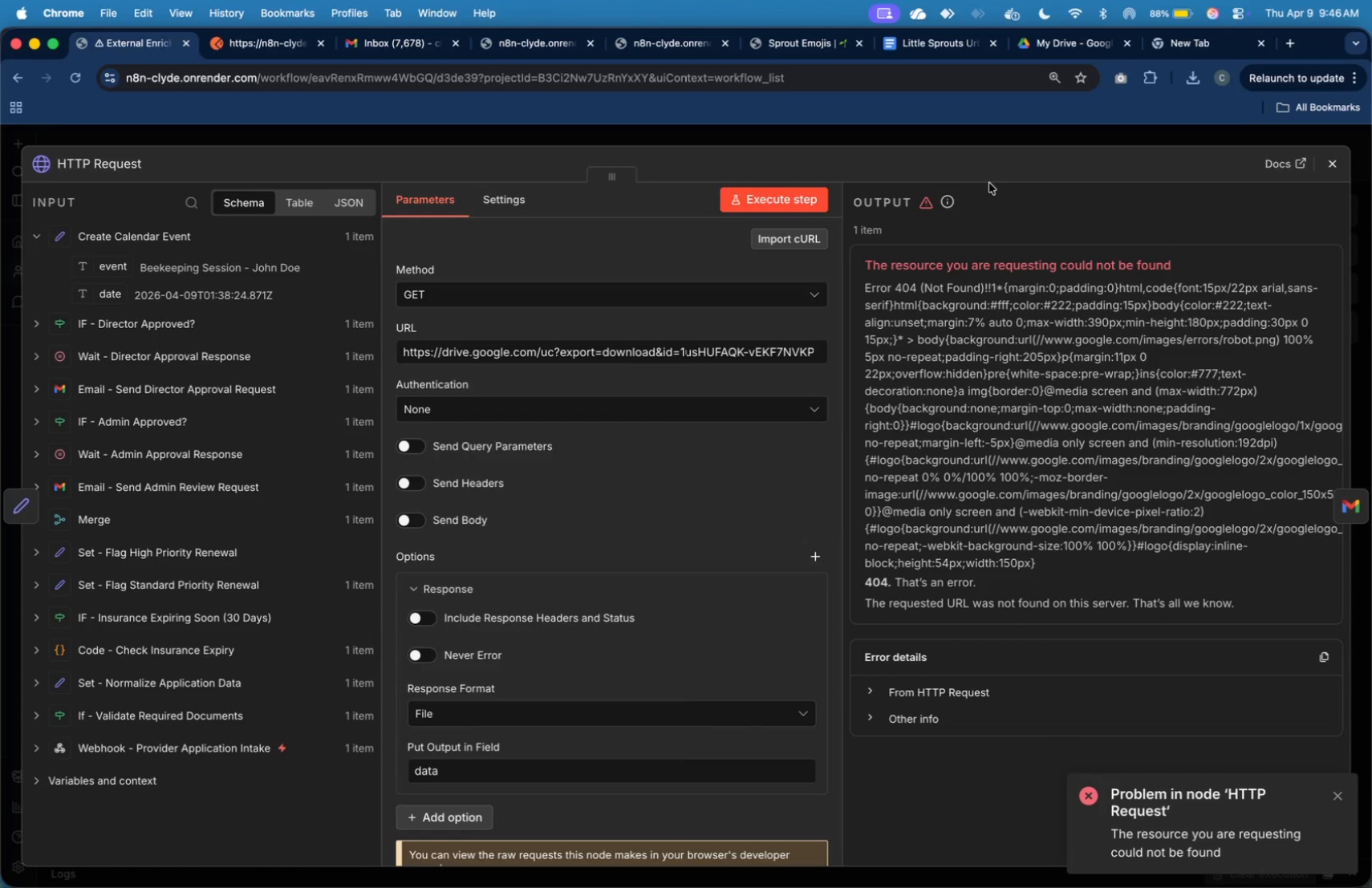 
wait(28.37)
 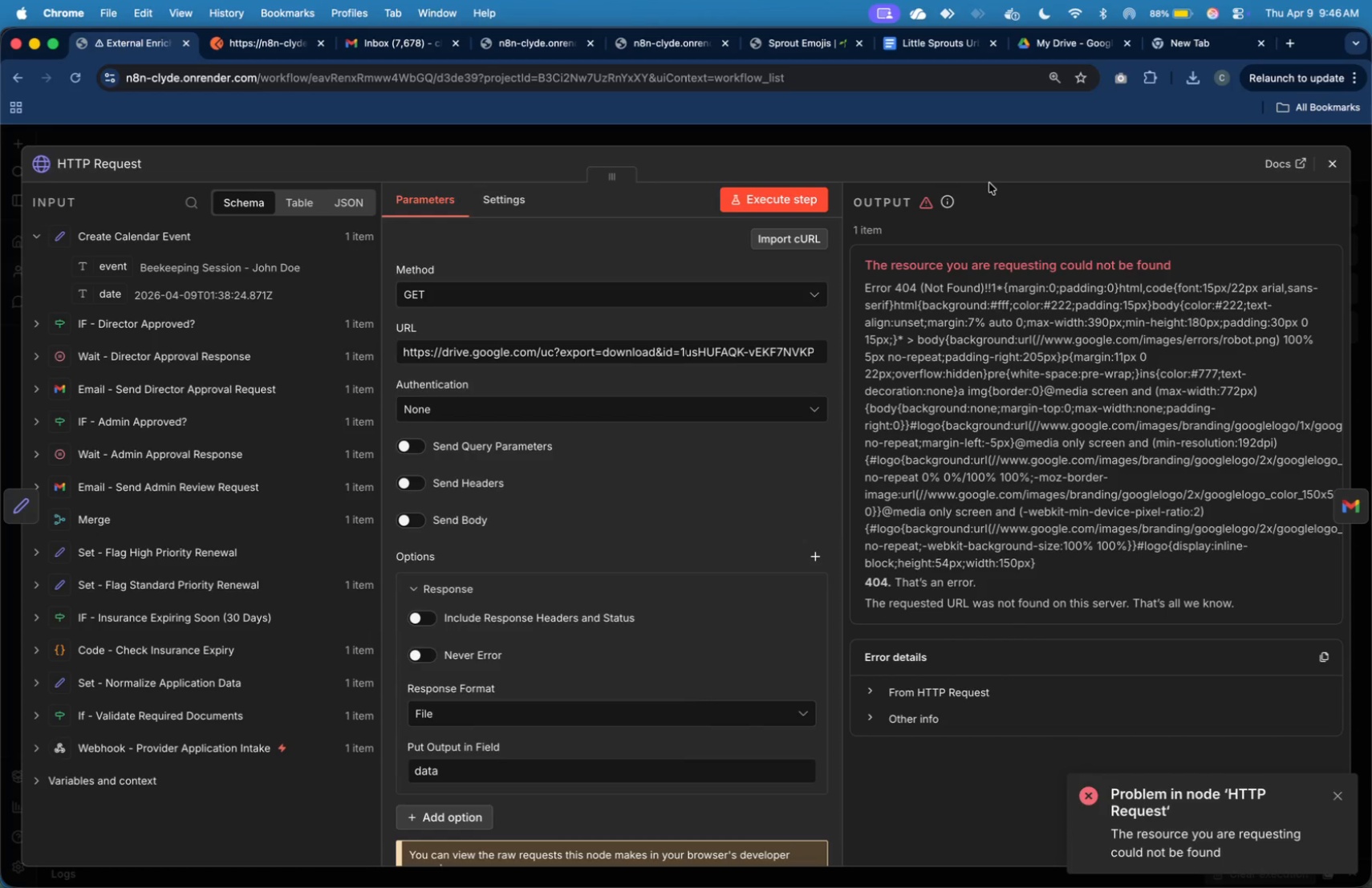 
left_click([1062, 49])
 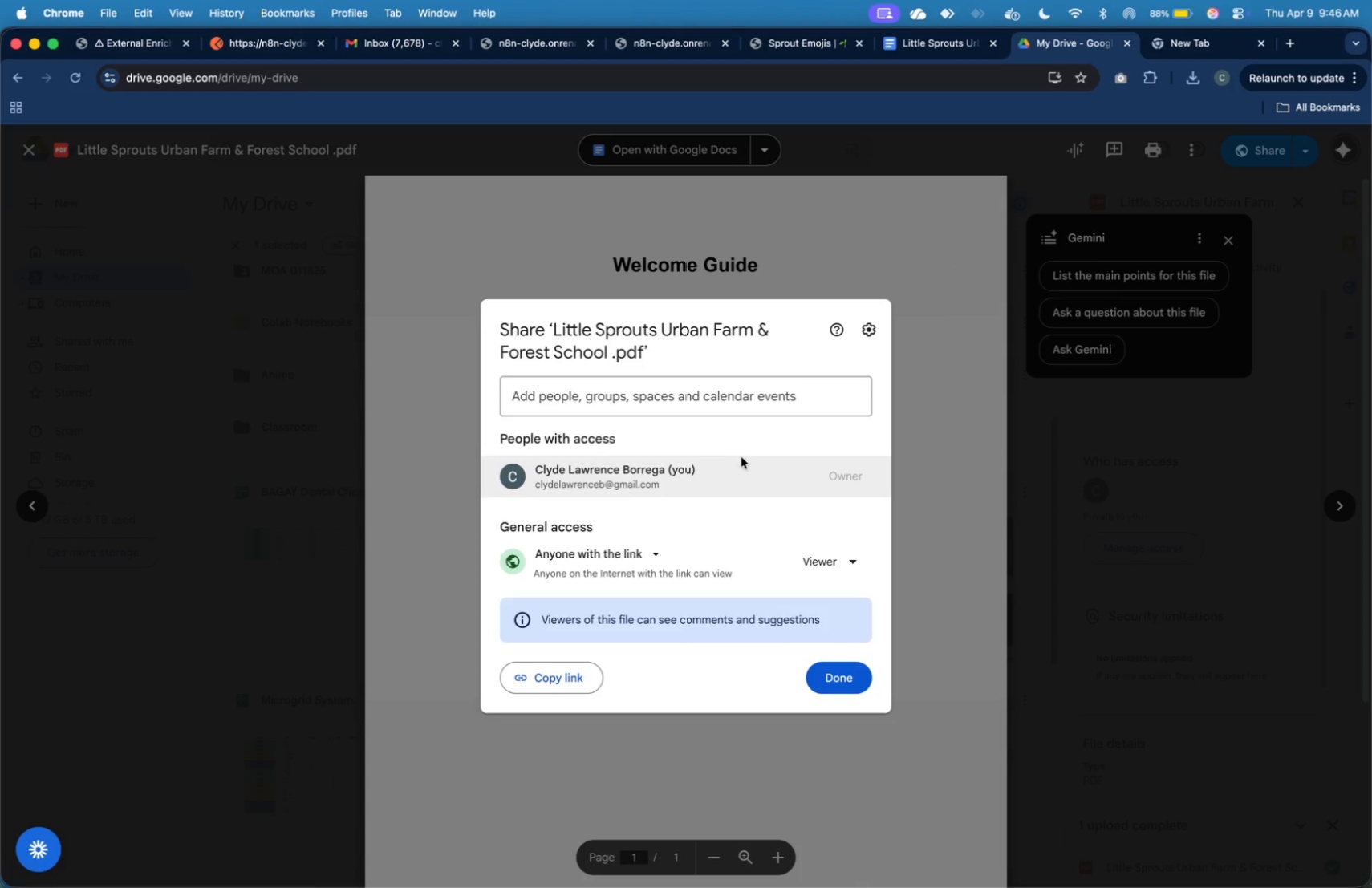 
left_click([932, 419])
 